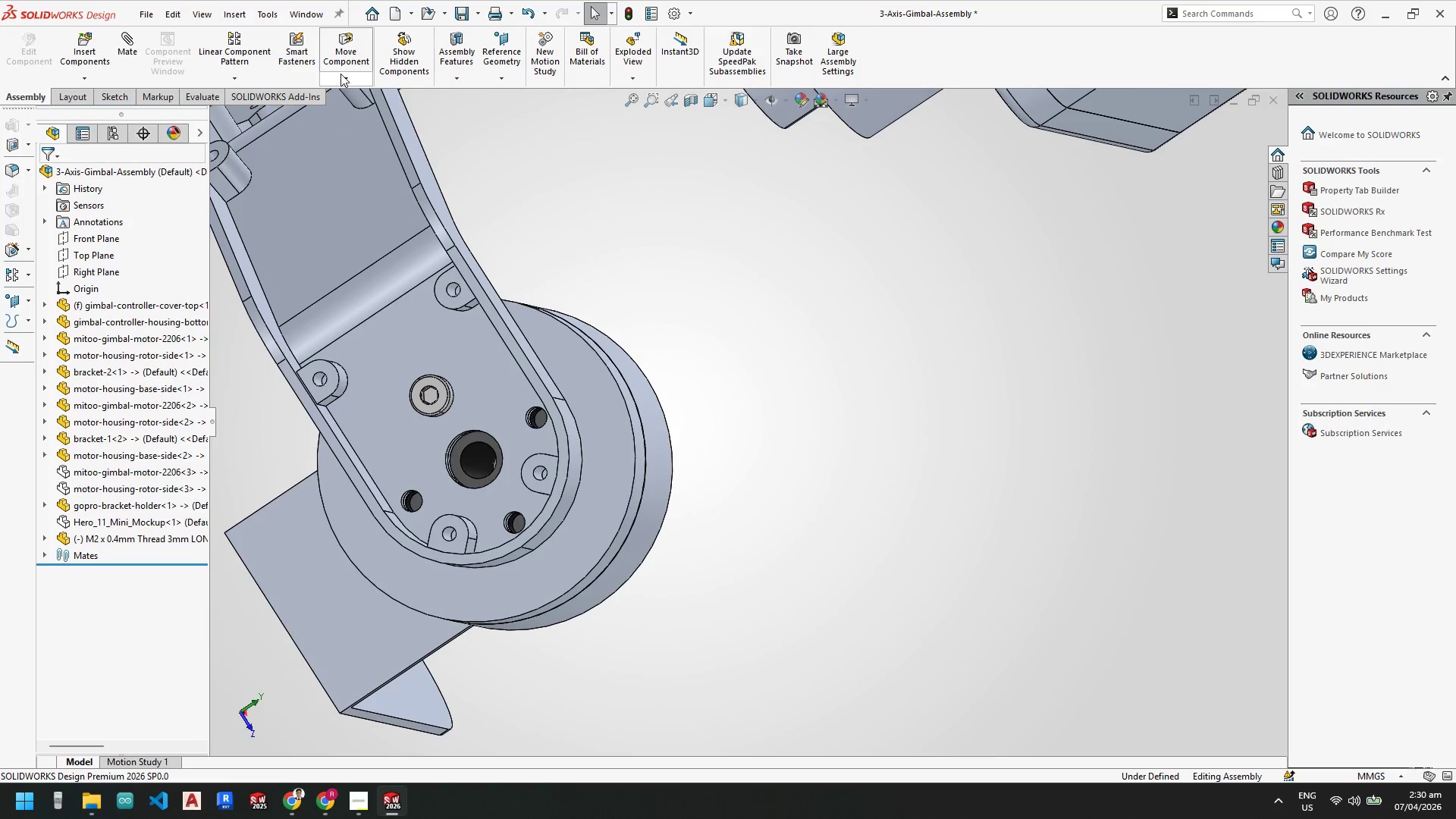 
left_click([237, 79])
 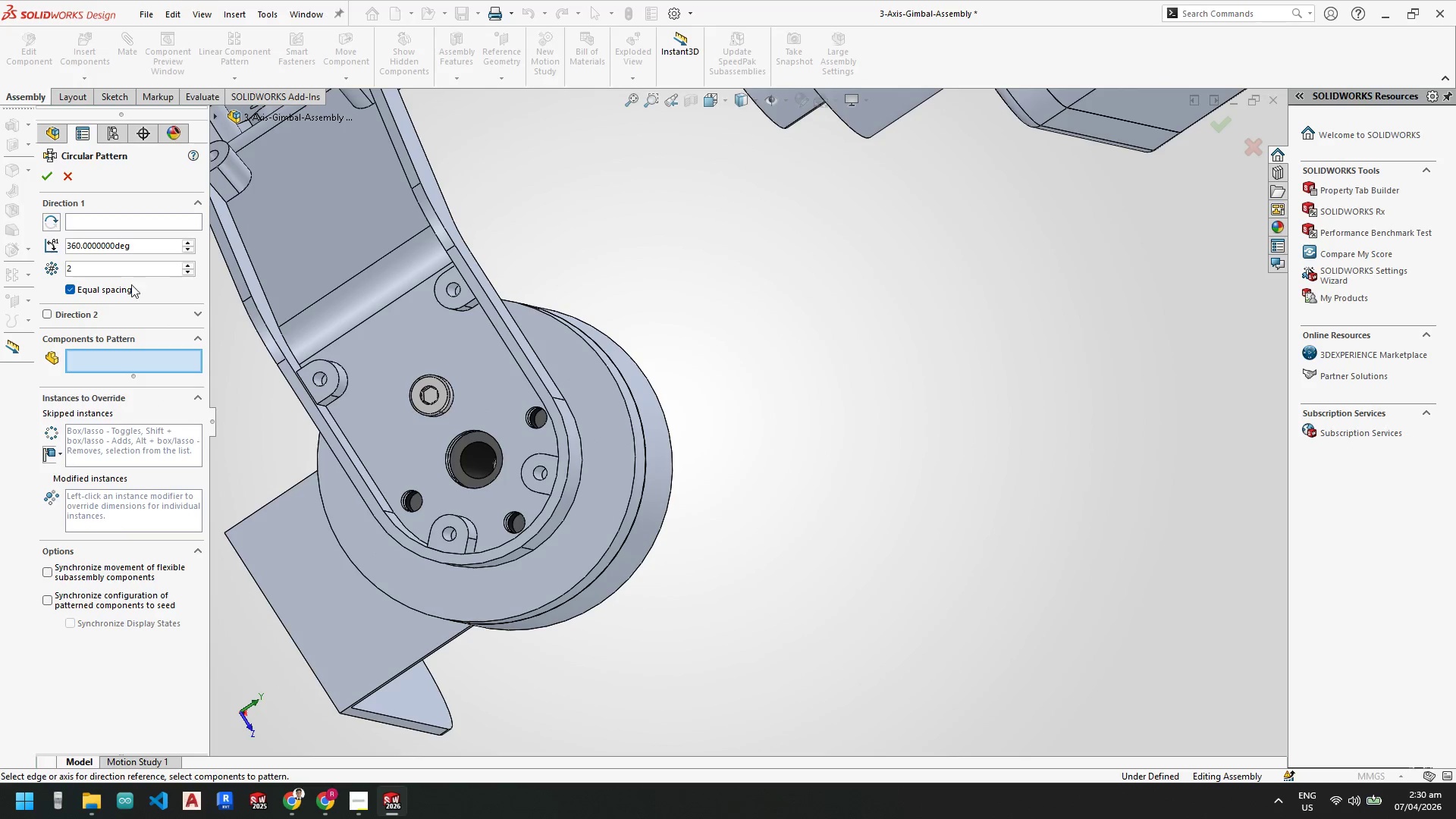 
left_click_drag(start_coordinate=[102, 266], to_coordinate=[31, 271])
 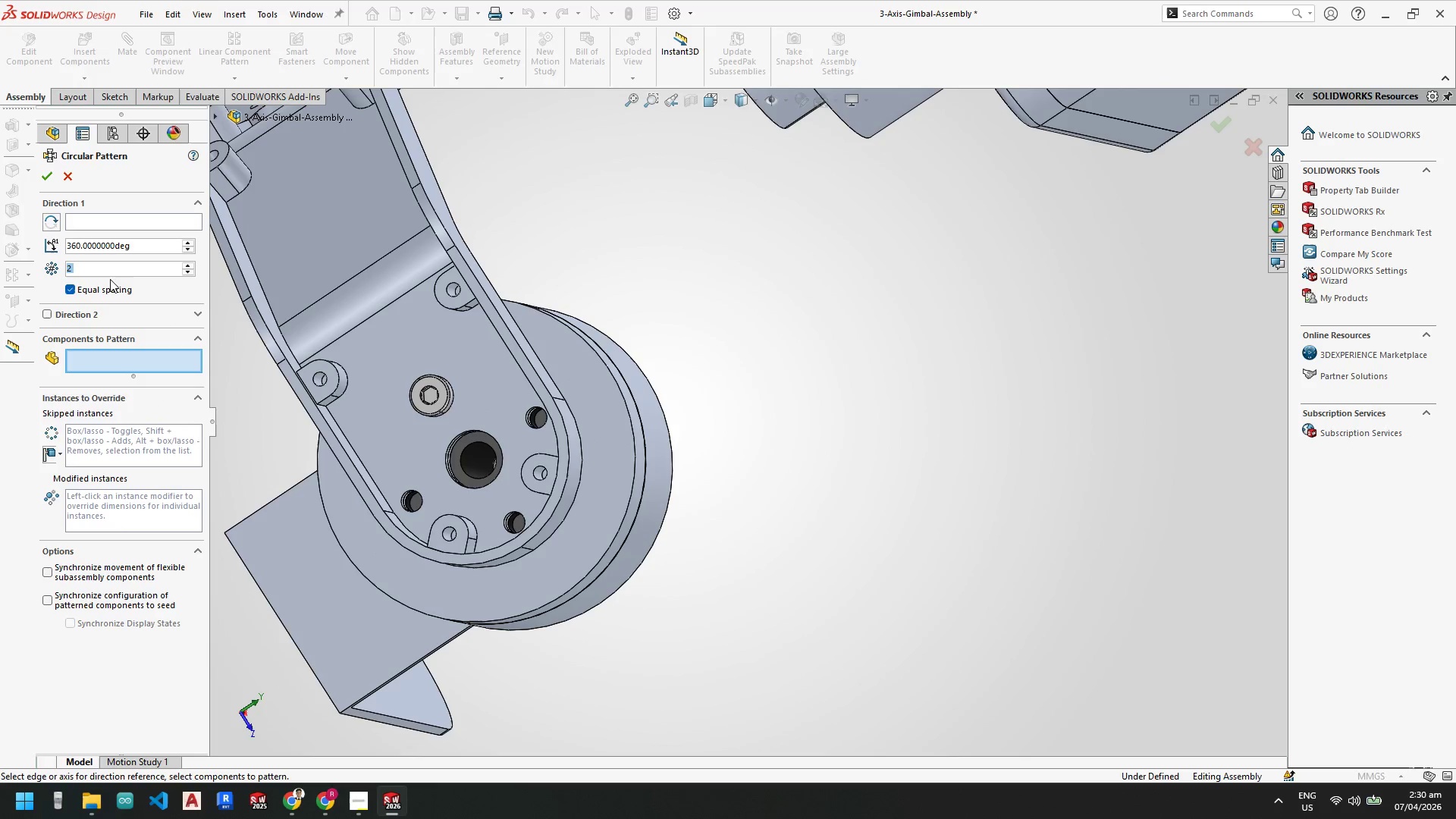 
key(Numpad4)
 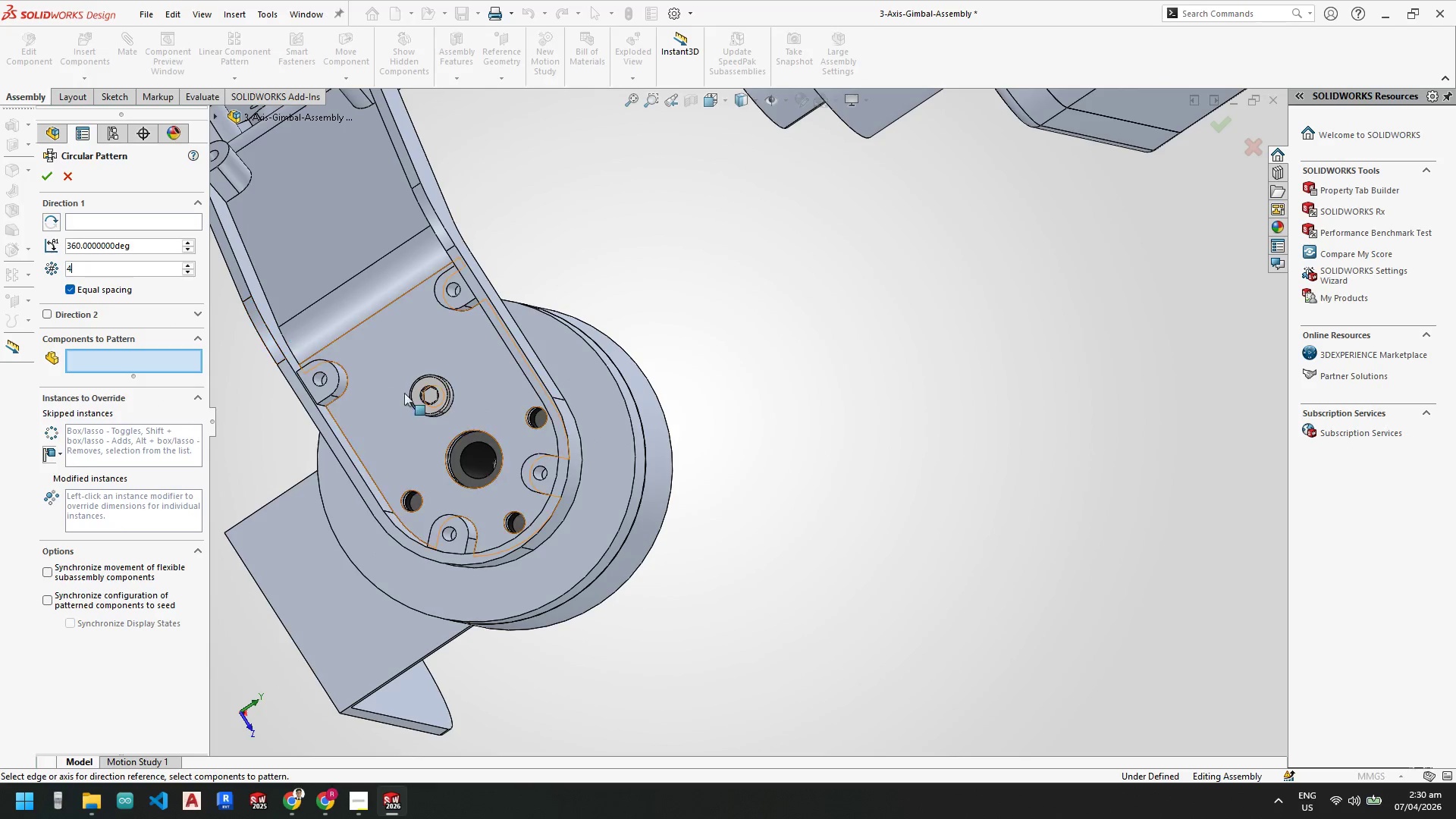 
key(Enter)
 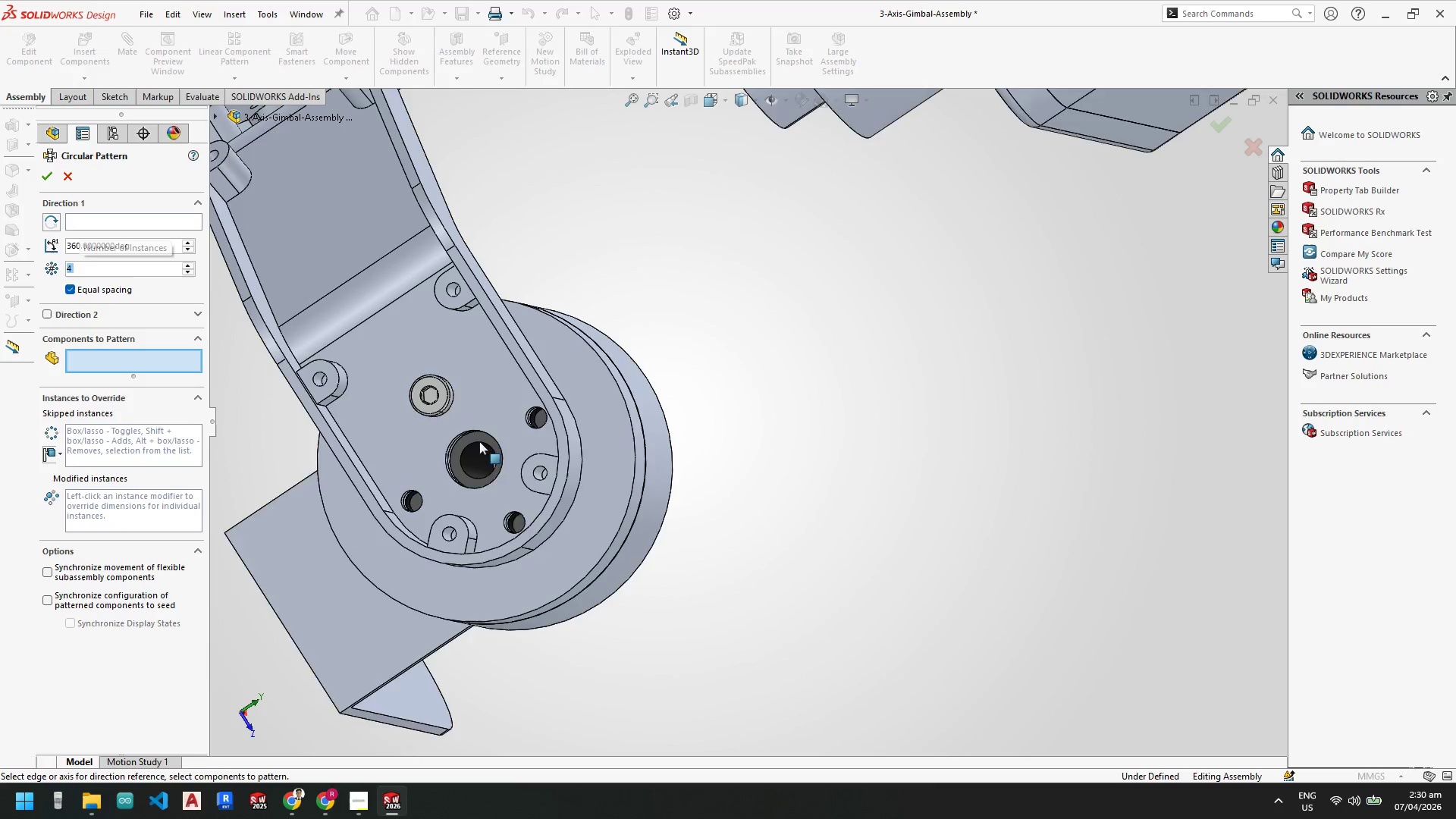 
scroll: coordinate [491, 439], scroll_direction: down, amount: 5.0
 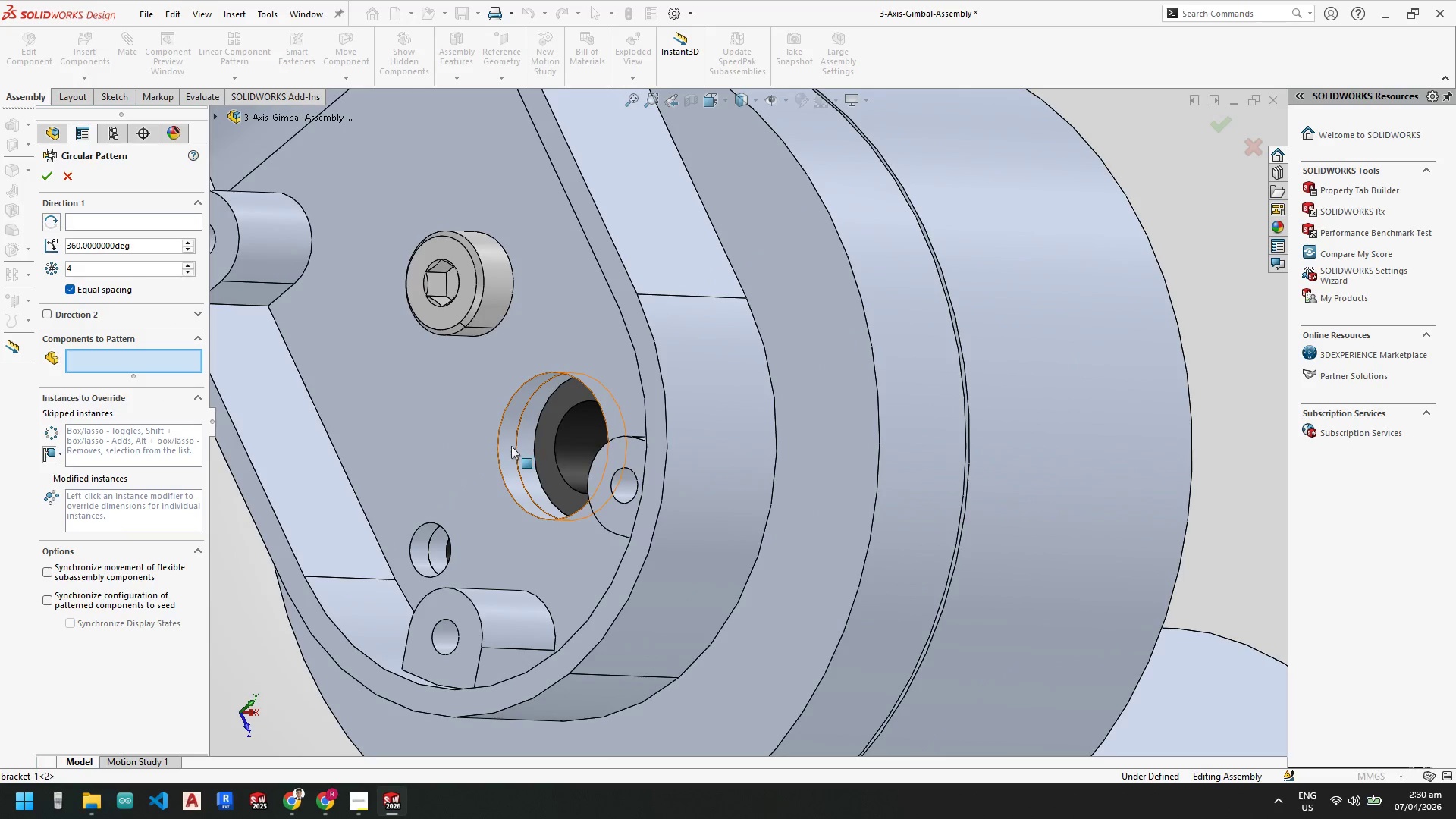 
left_click([508, 447])
 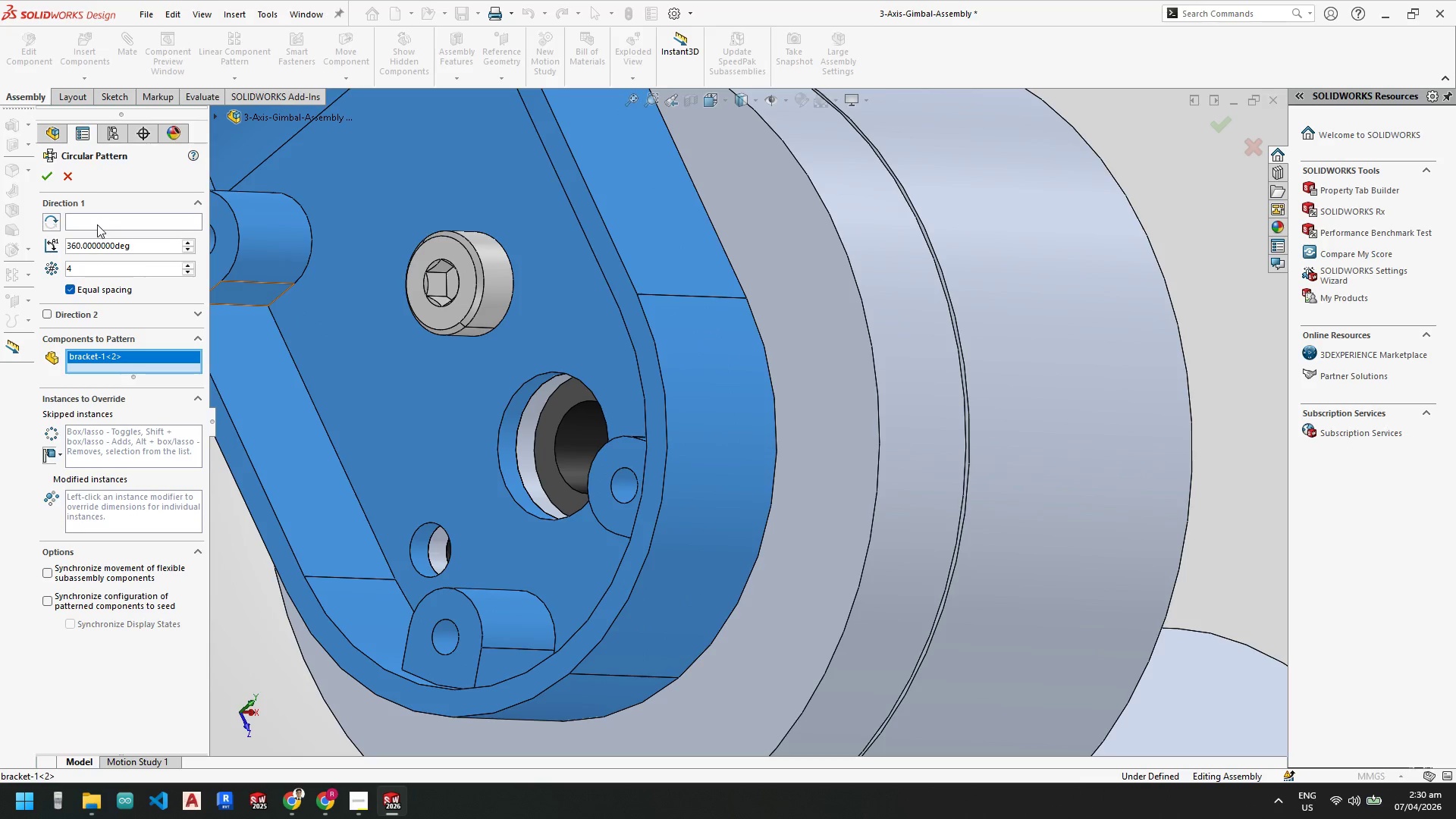 
right_click([140, 356])
 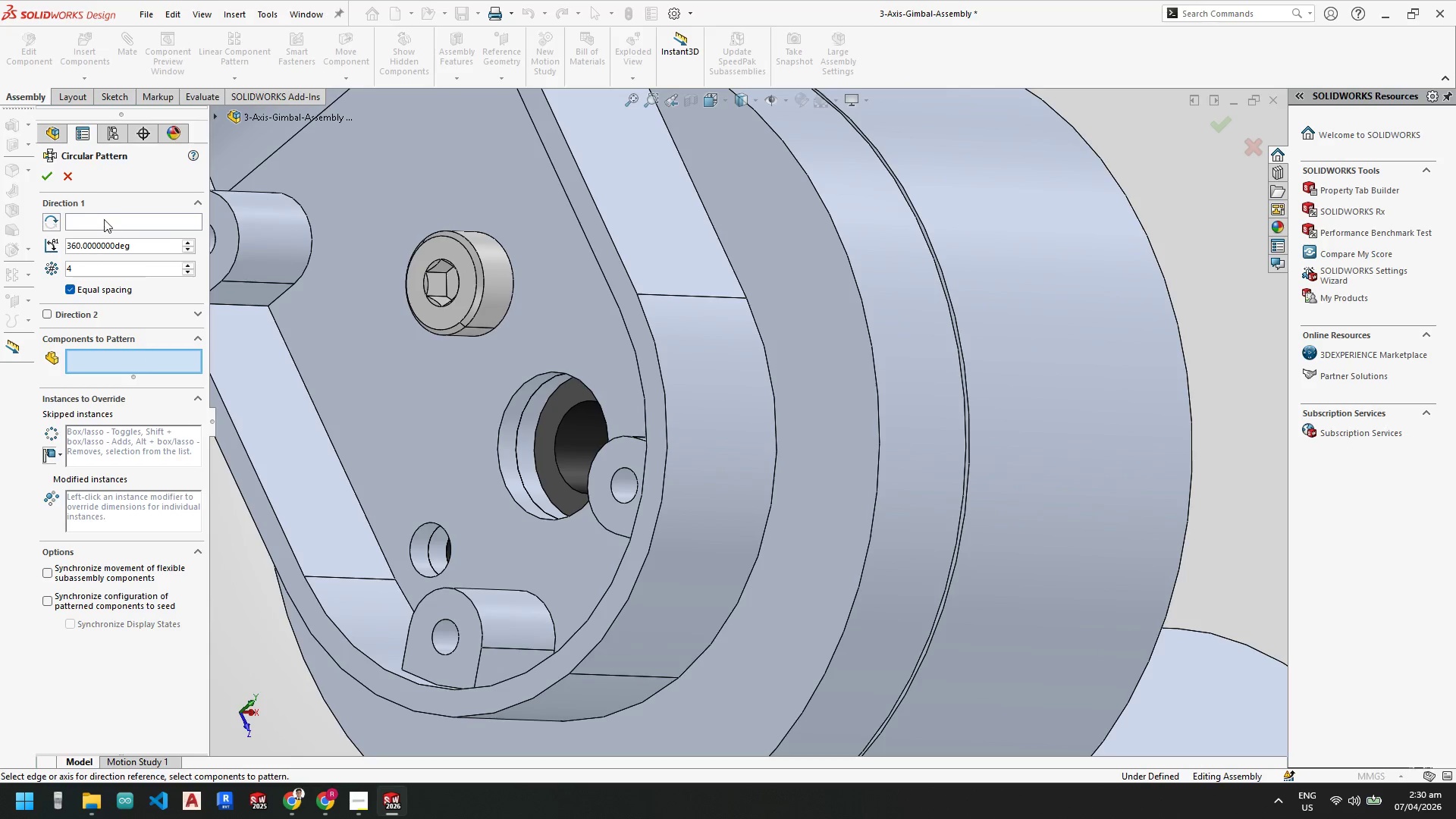 
double_click([104, 221])
 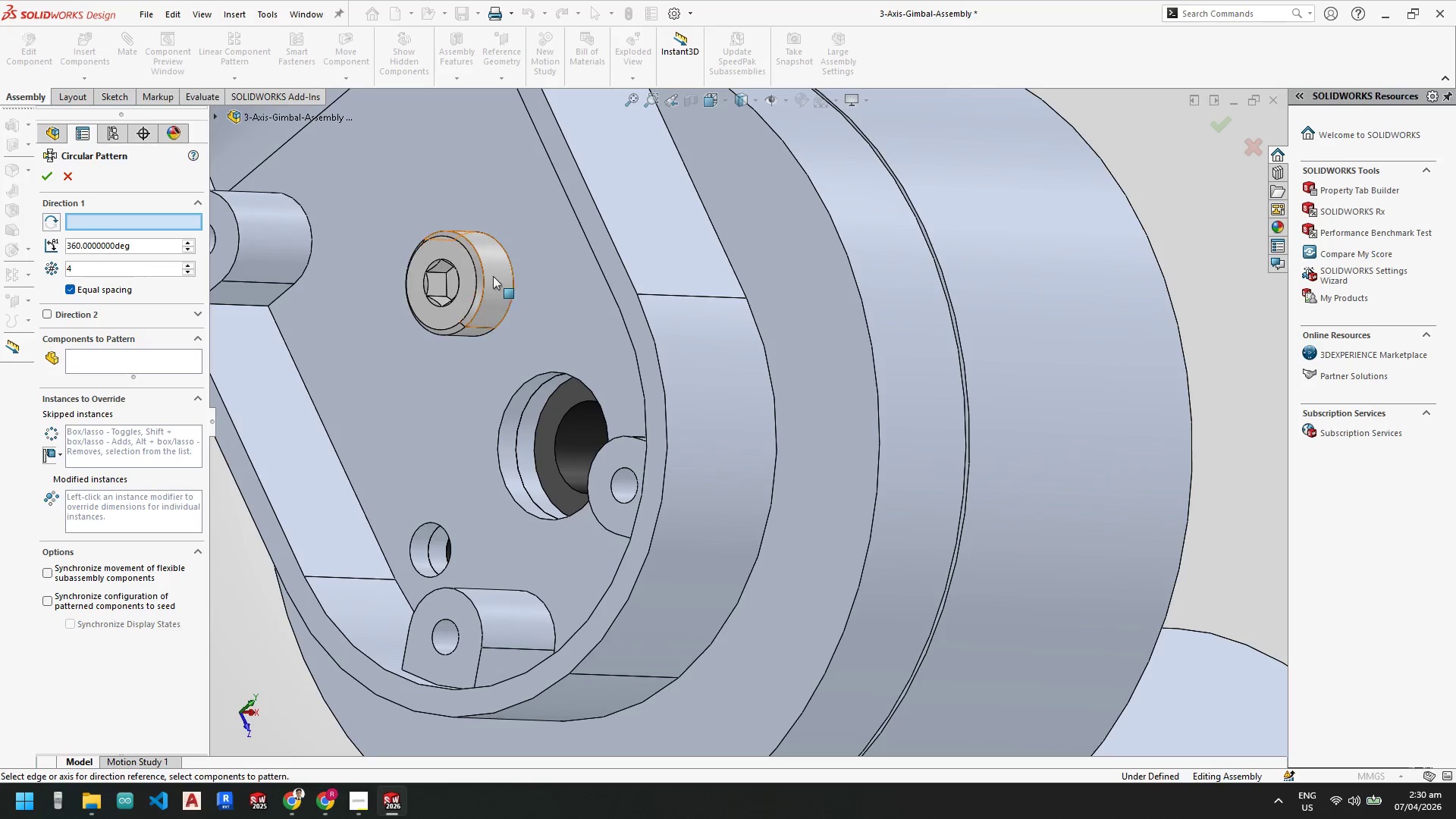 
left_click([493, 276])
 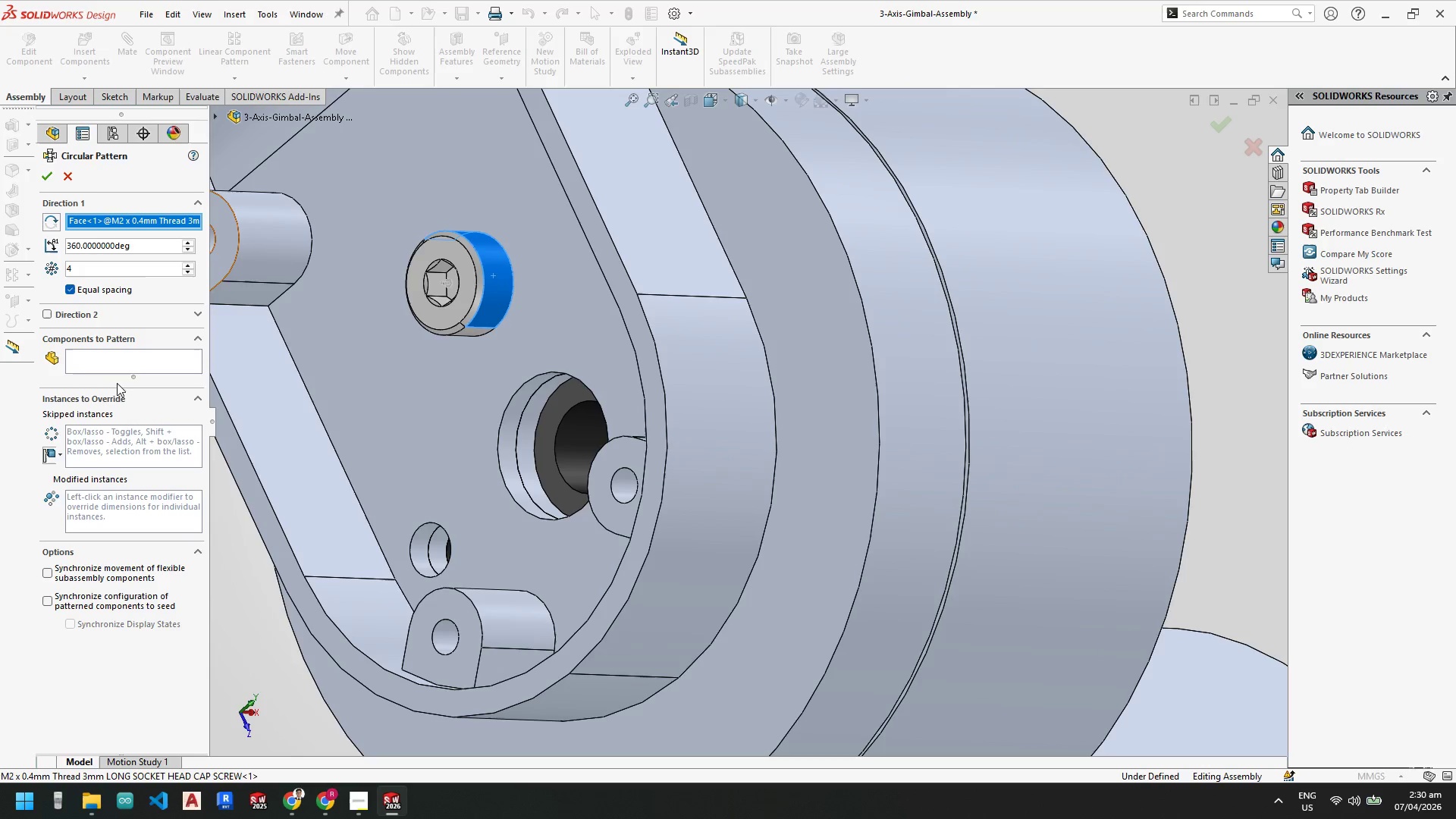 
wait(8.03)
 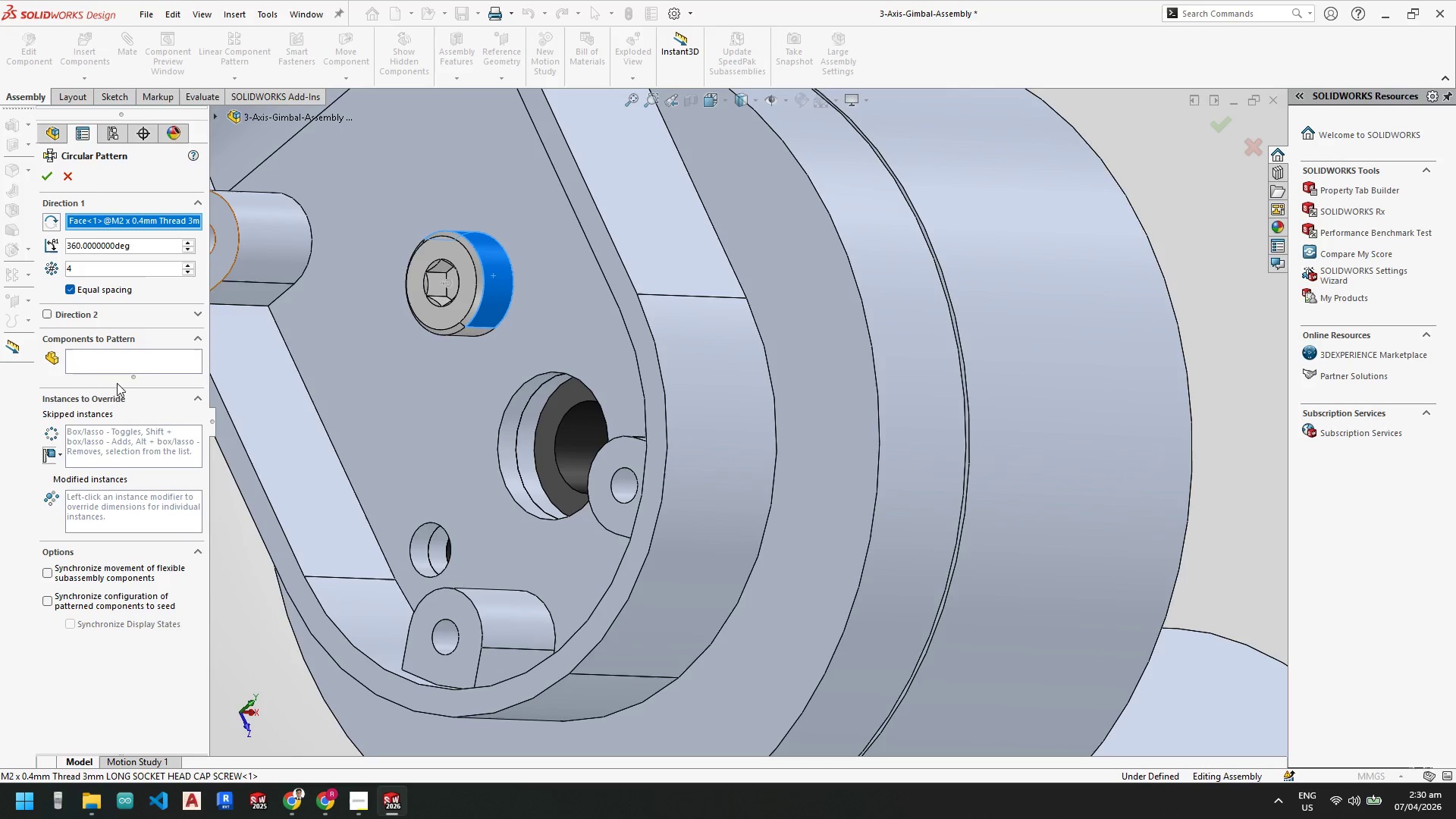 
left_click([105, 353])
 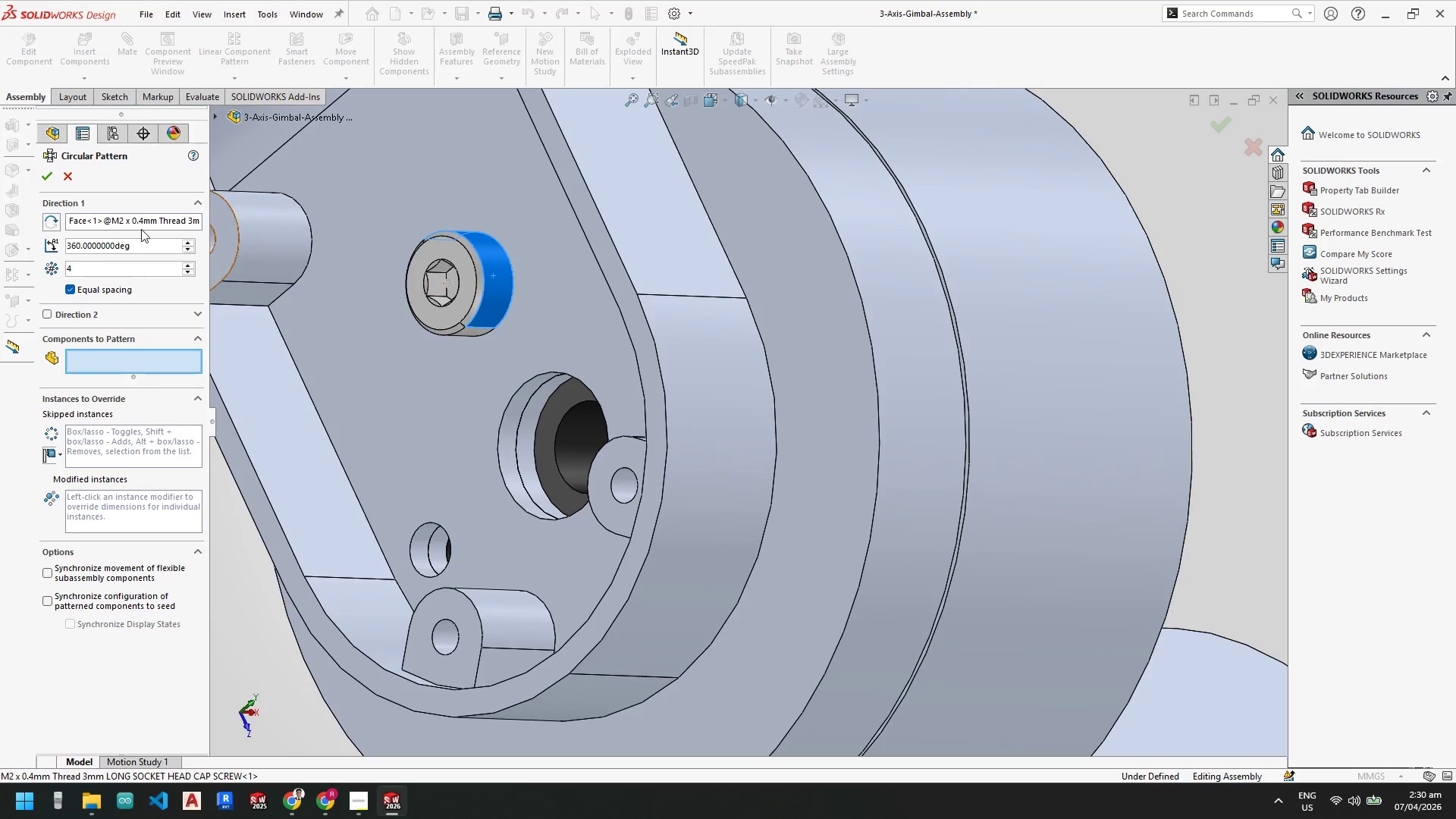 
left_click([106, 218])
 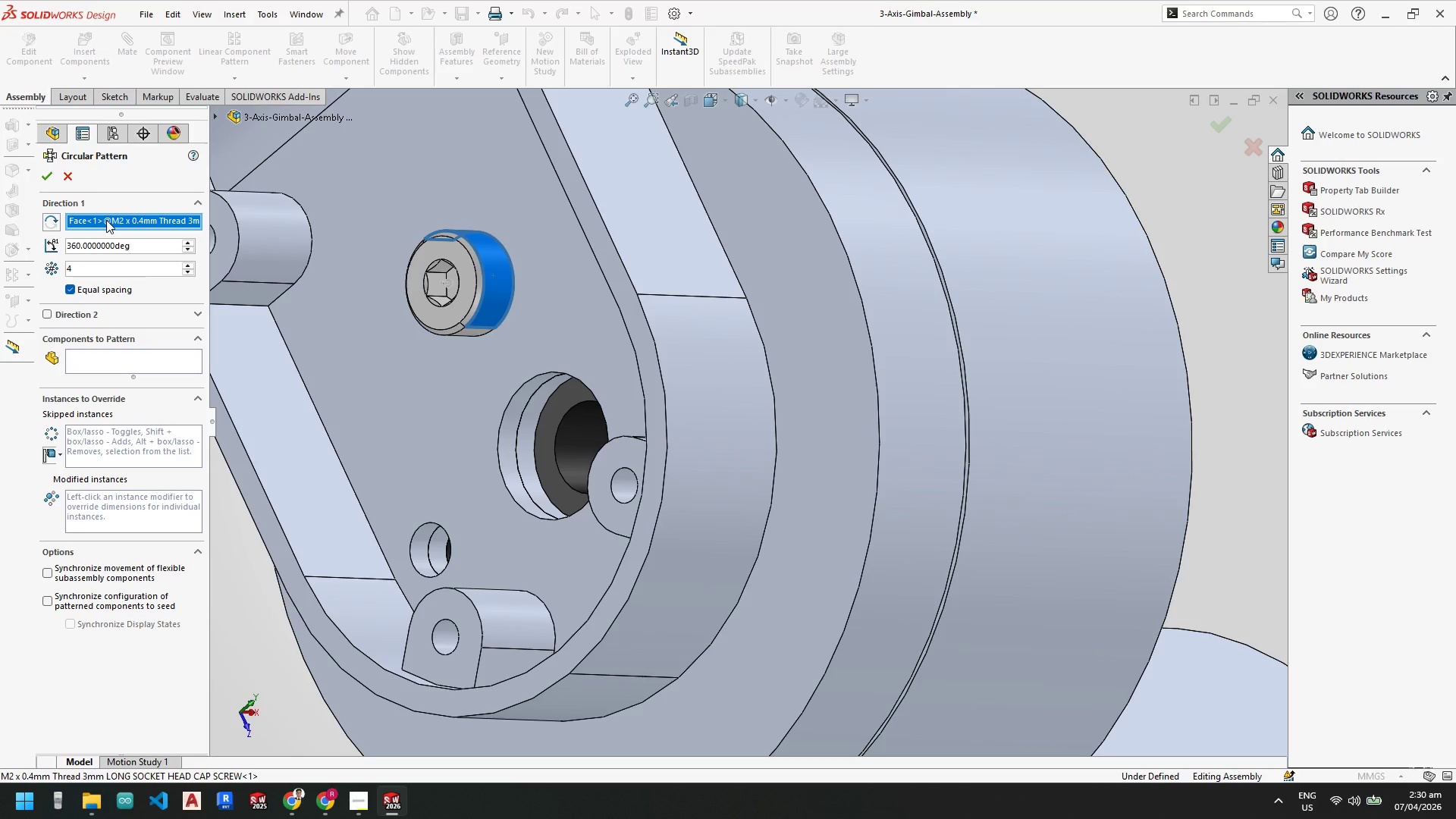 
right_click([106, 220])
 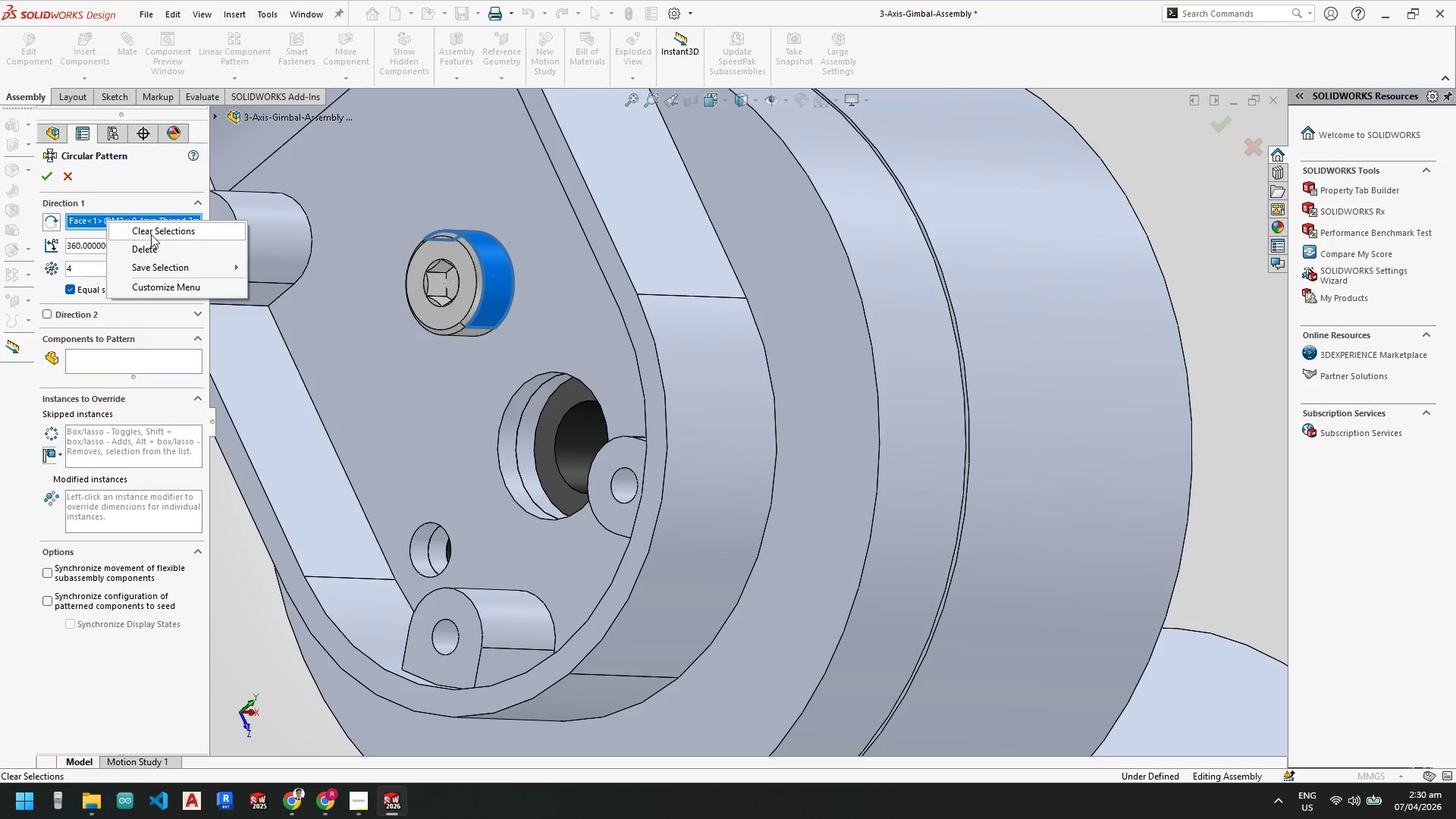 
left_click([151, 234])
 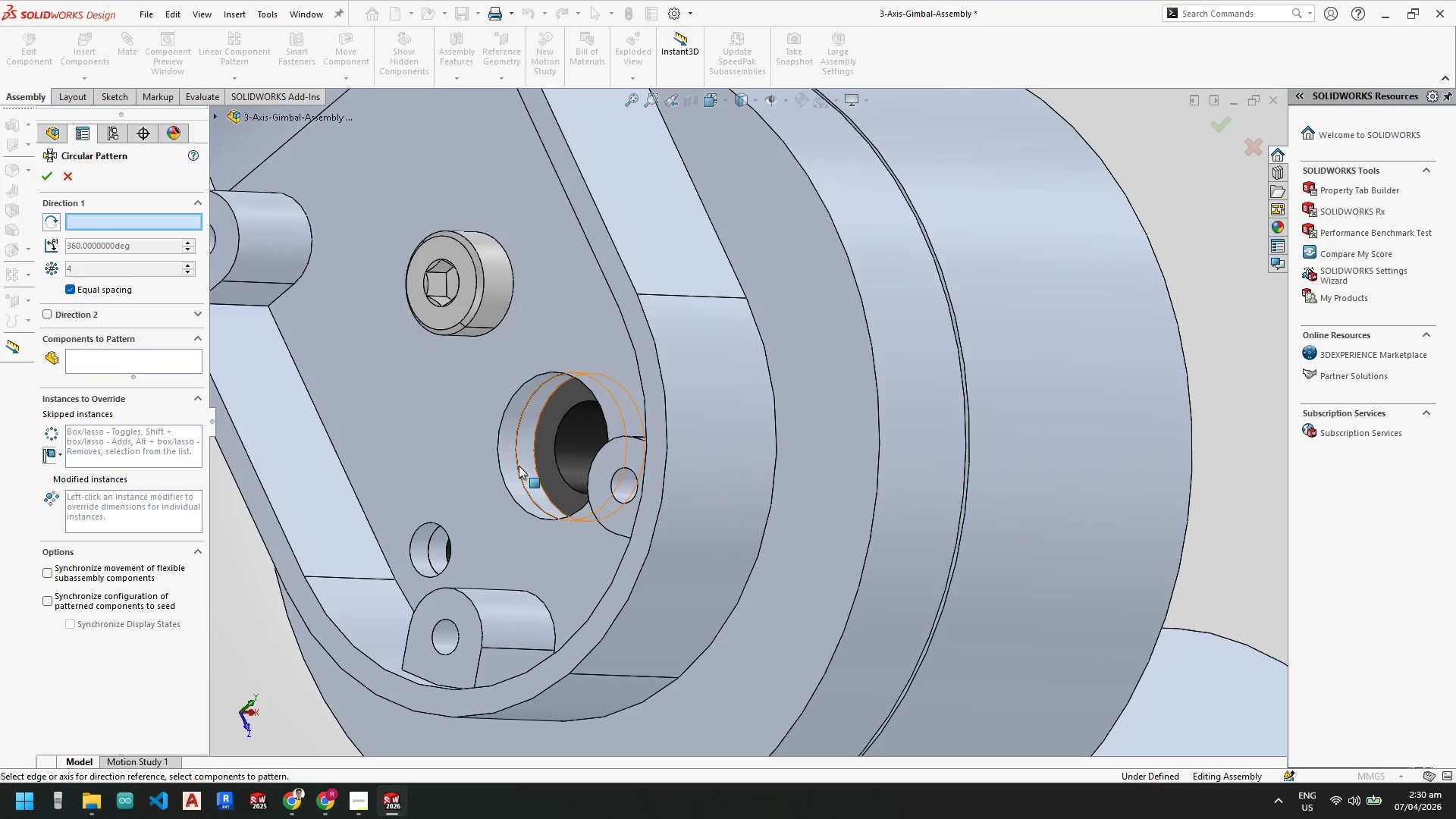 
left_click([506, 465])
 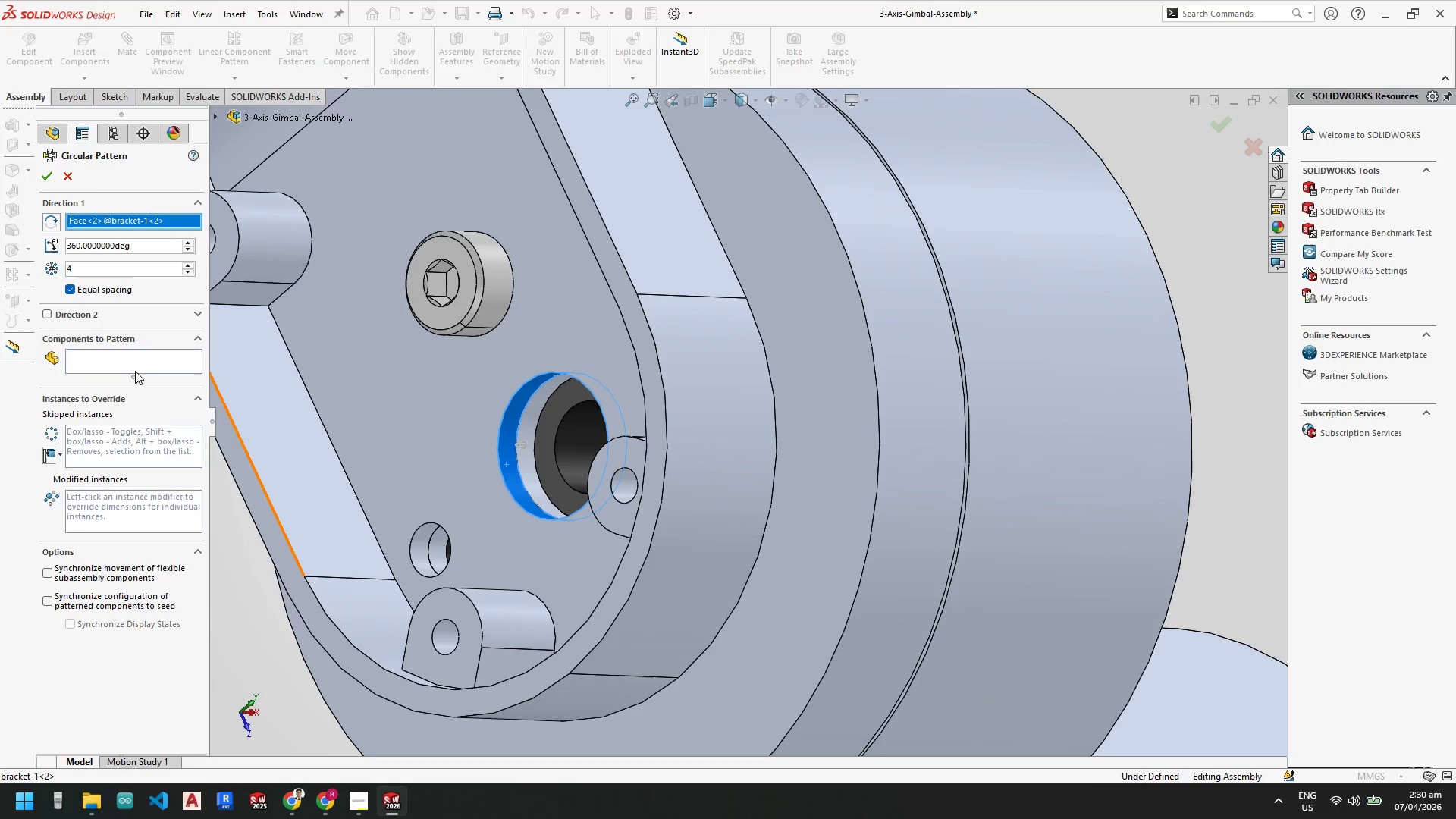 
left_click([137, 364])
 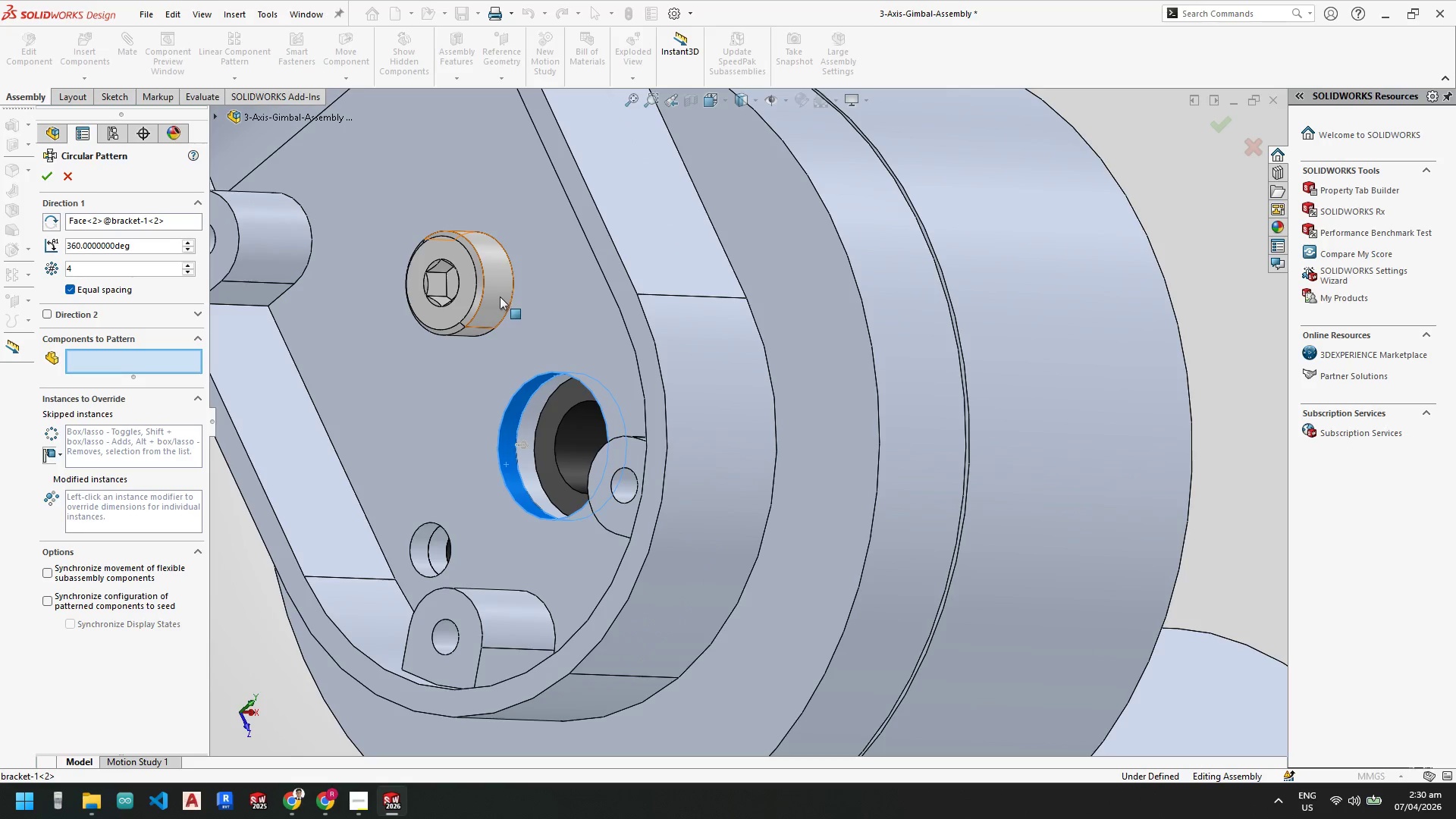 
left_click([485, 290])
 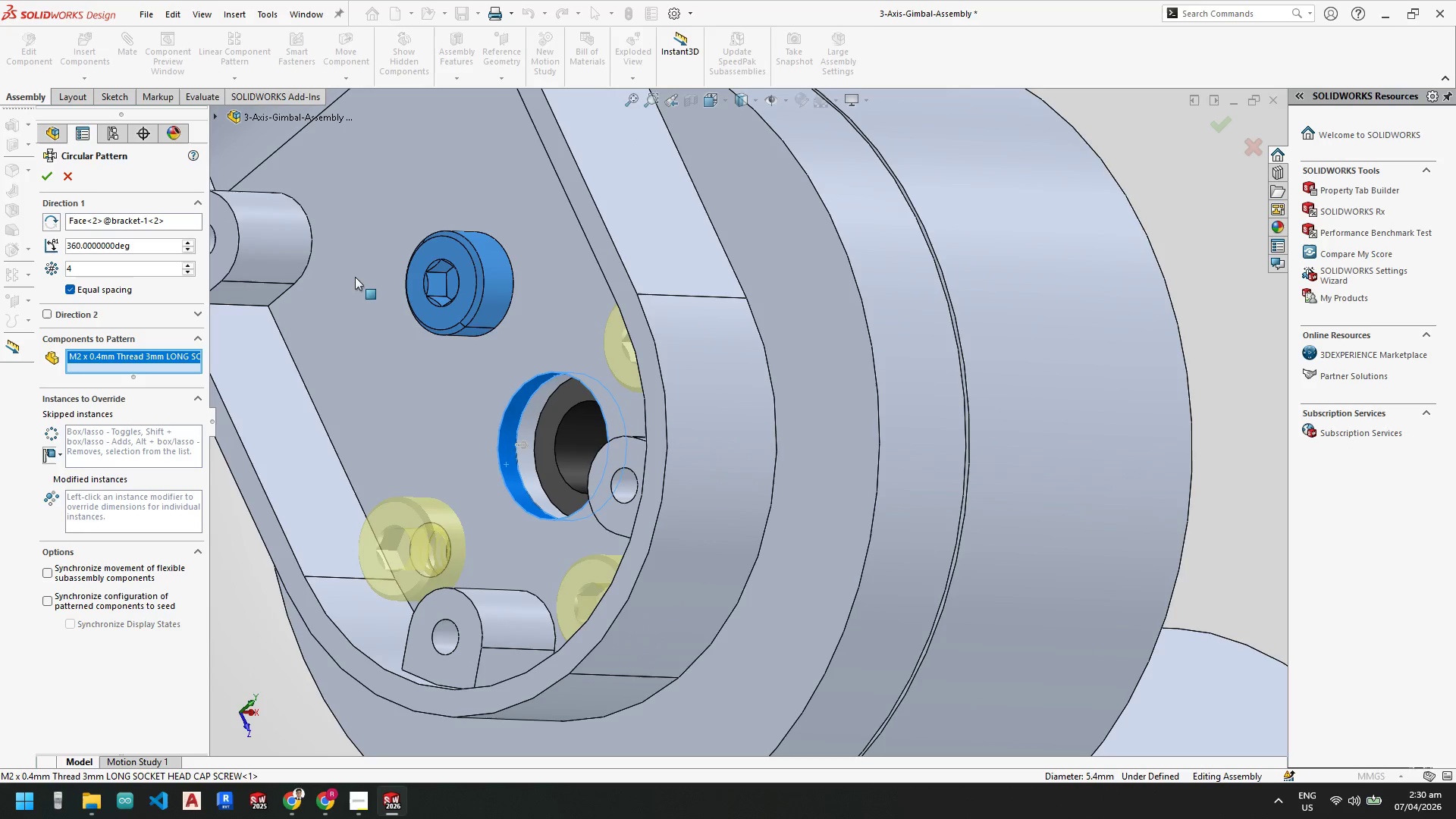 
mouse_move([62, 176])
 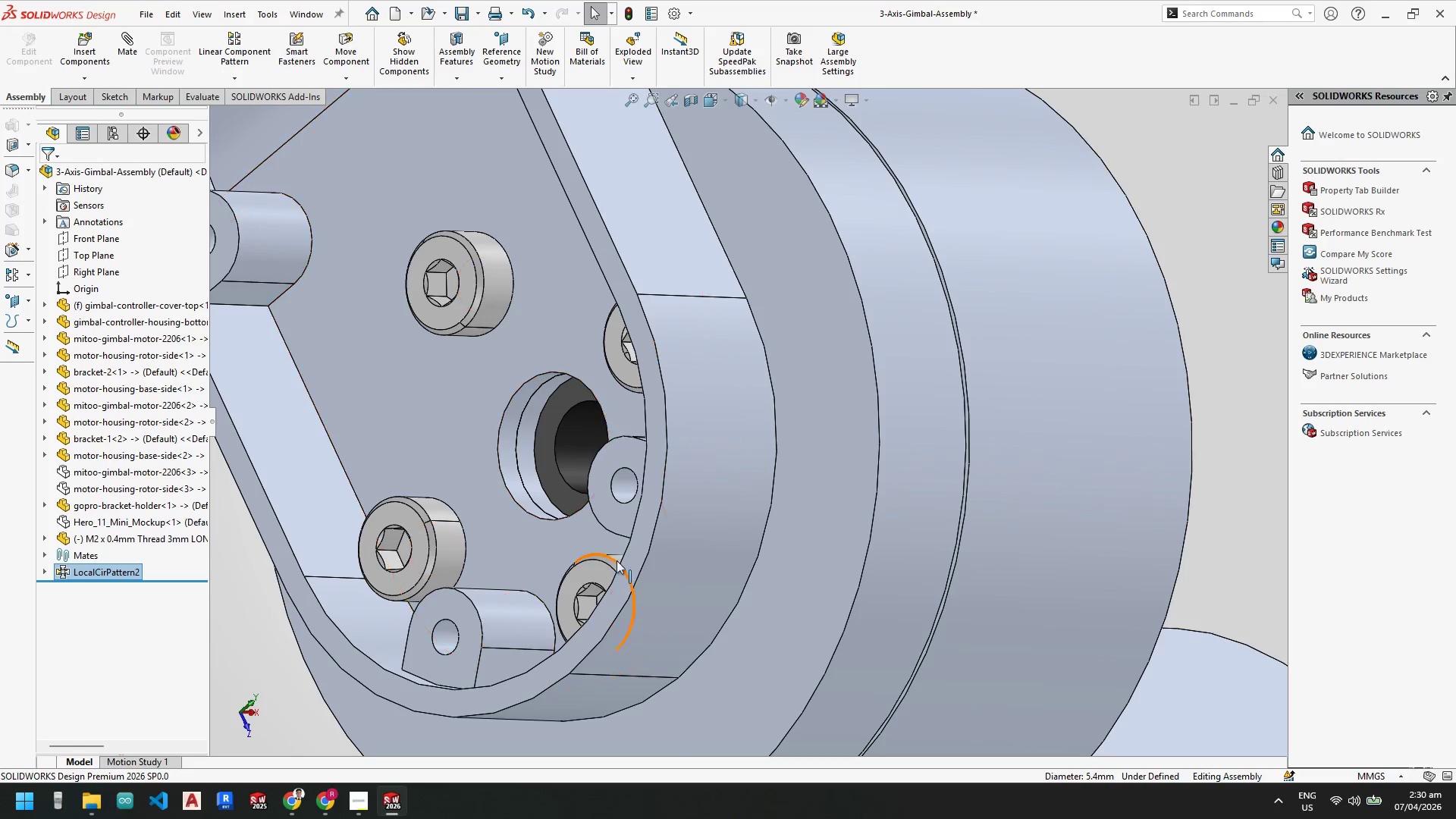 
scroll: coordinate [636, 504], scroll_direction: up, amount: 7.0
 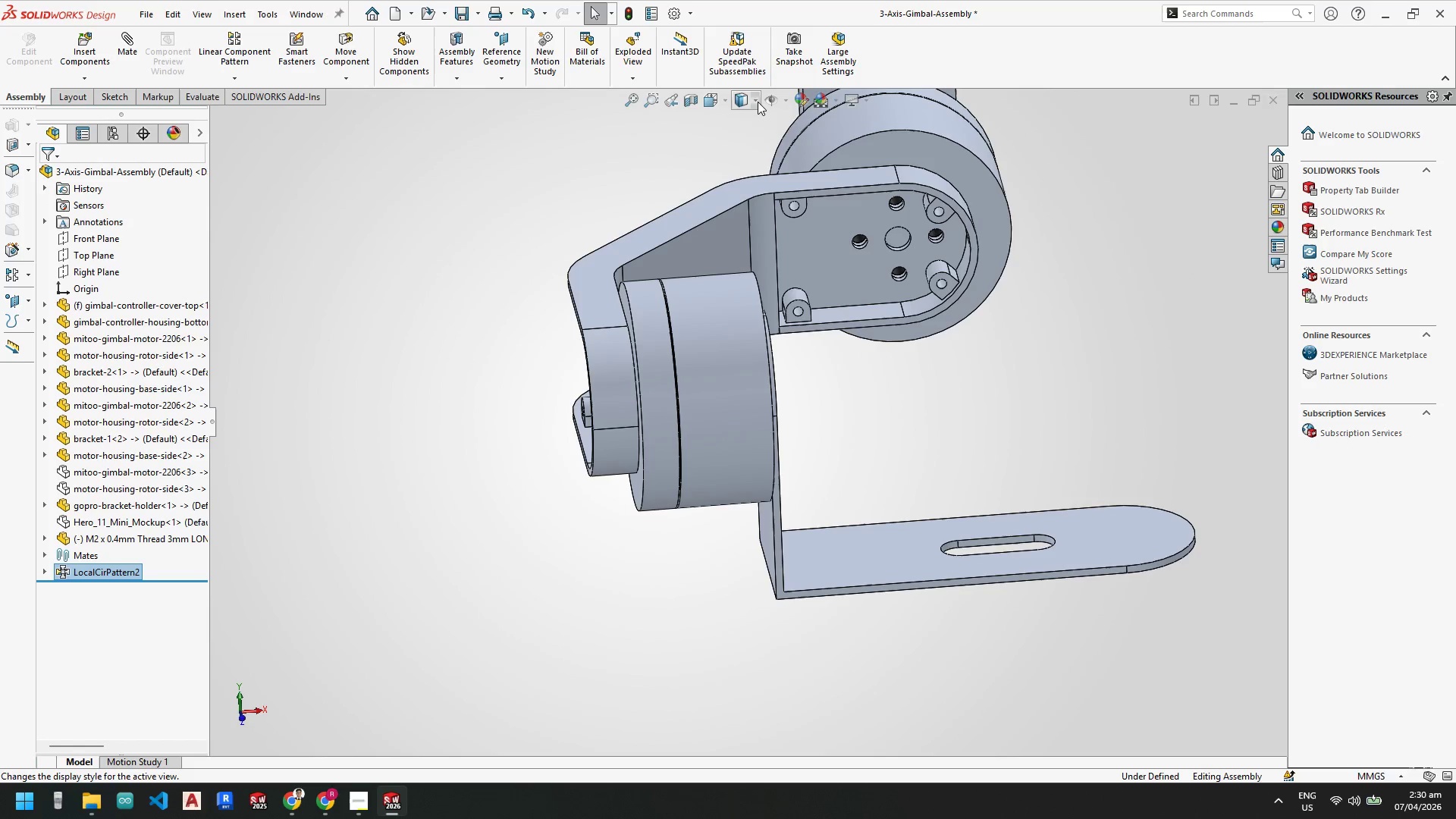 
left_click([742, 181])
 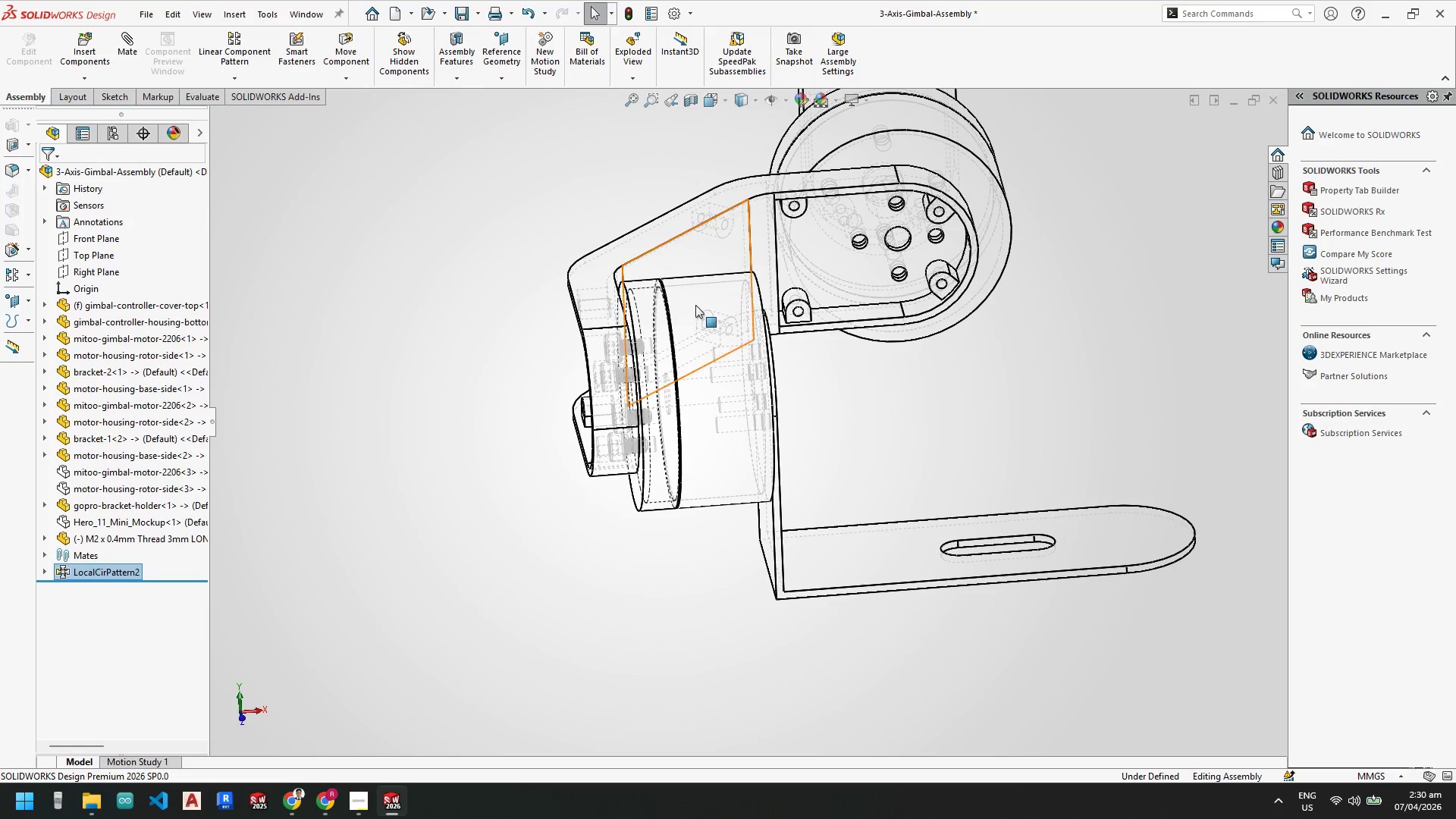 
scroll: coordinate [659, 384], scroll_direction: down, amount: 4.0
 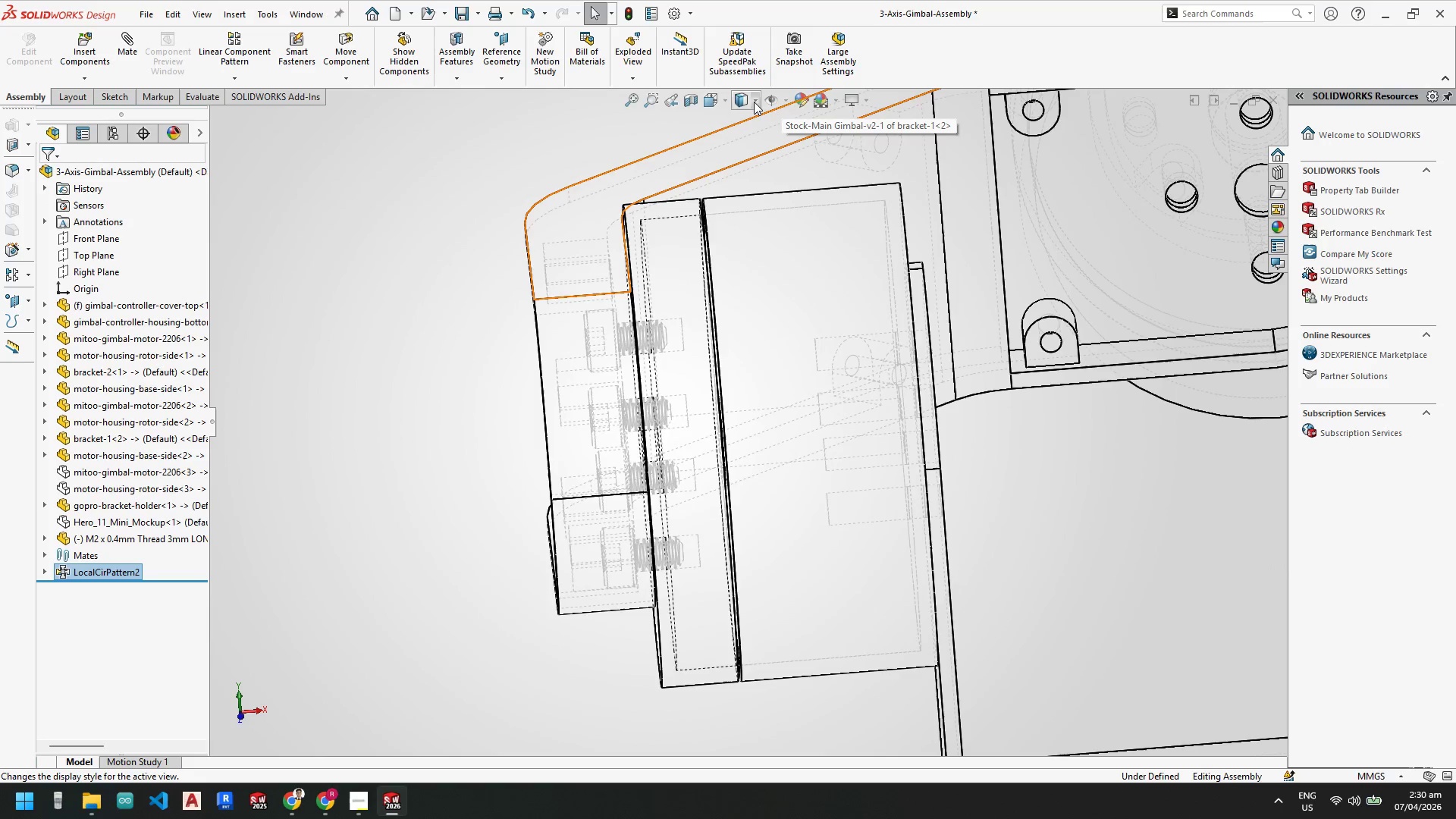 
left_click([746, 120])
 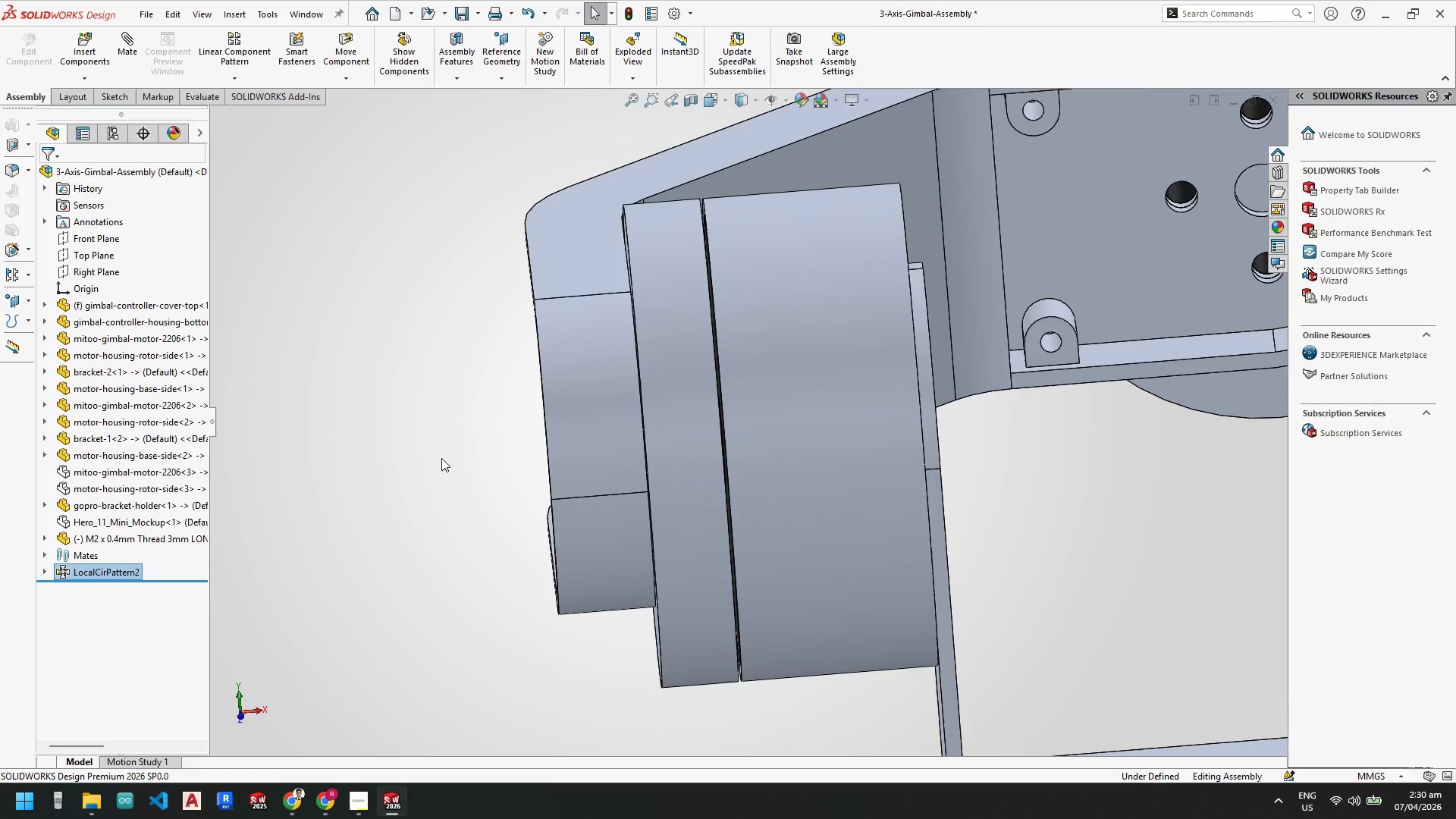 
scroll: coordinate [628, 466], scroll_direction: up, amount: 6.0
 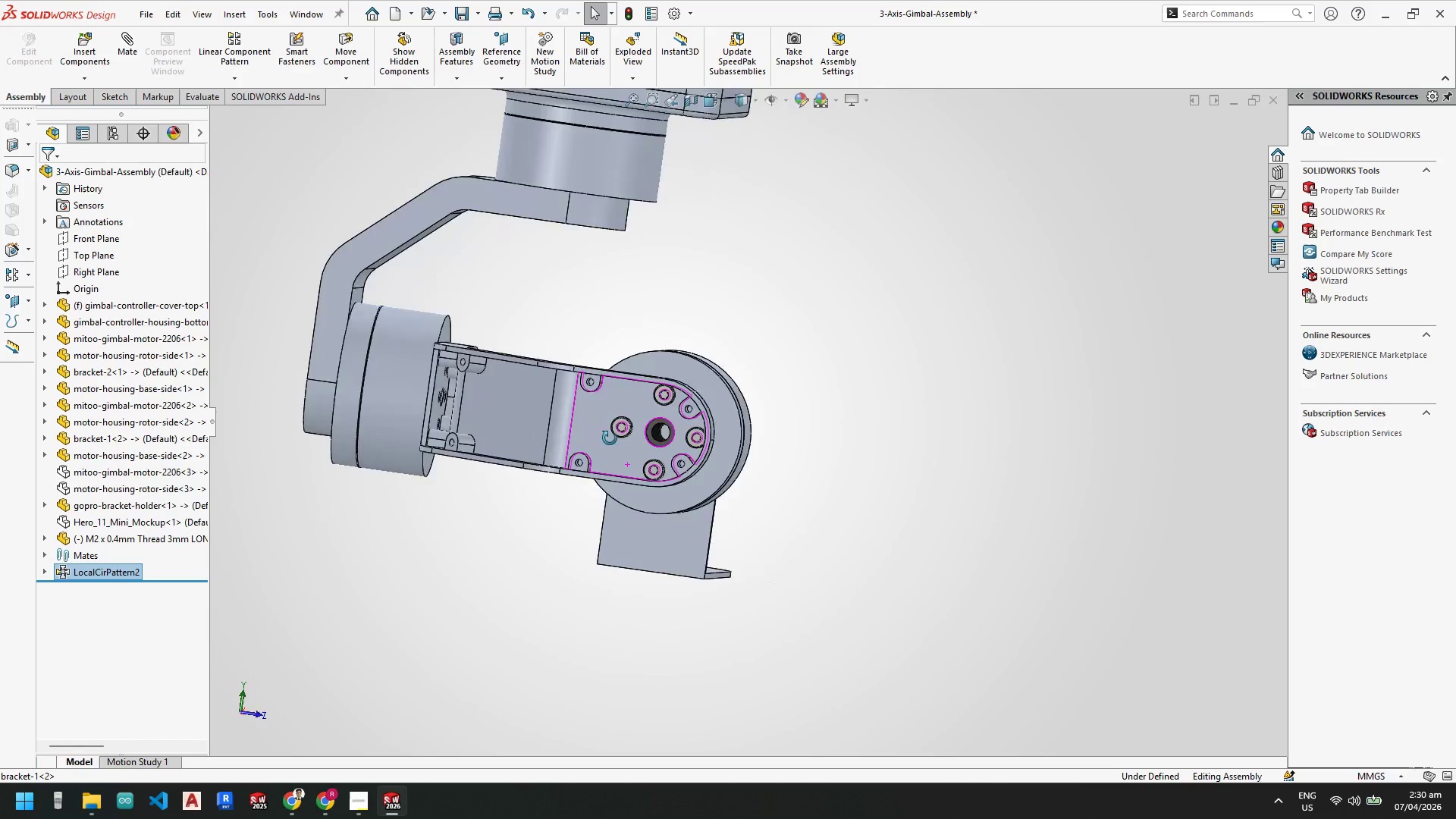 
left_click([843, 488])
 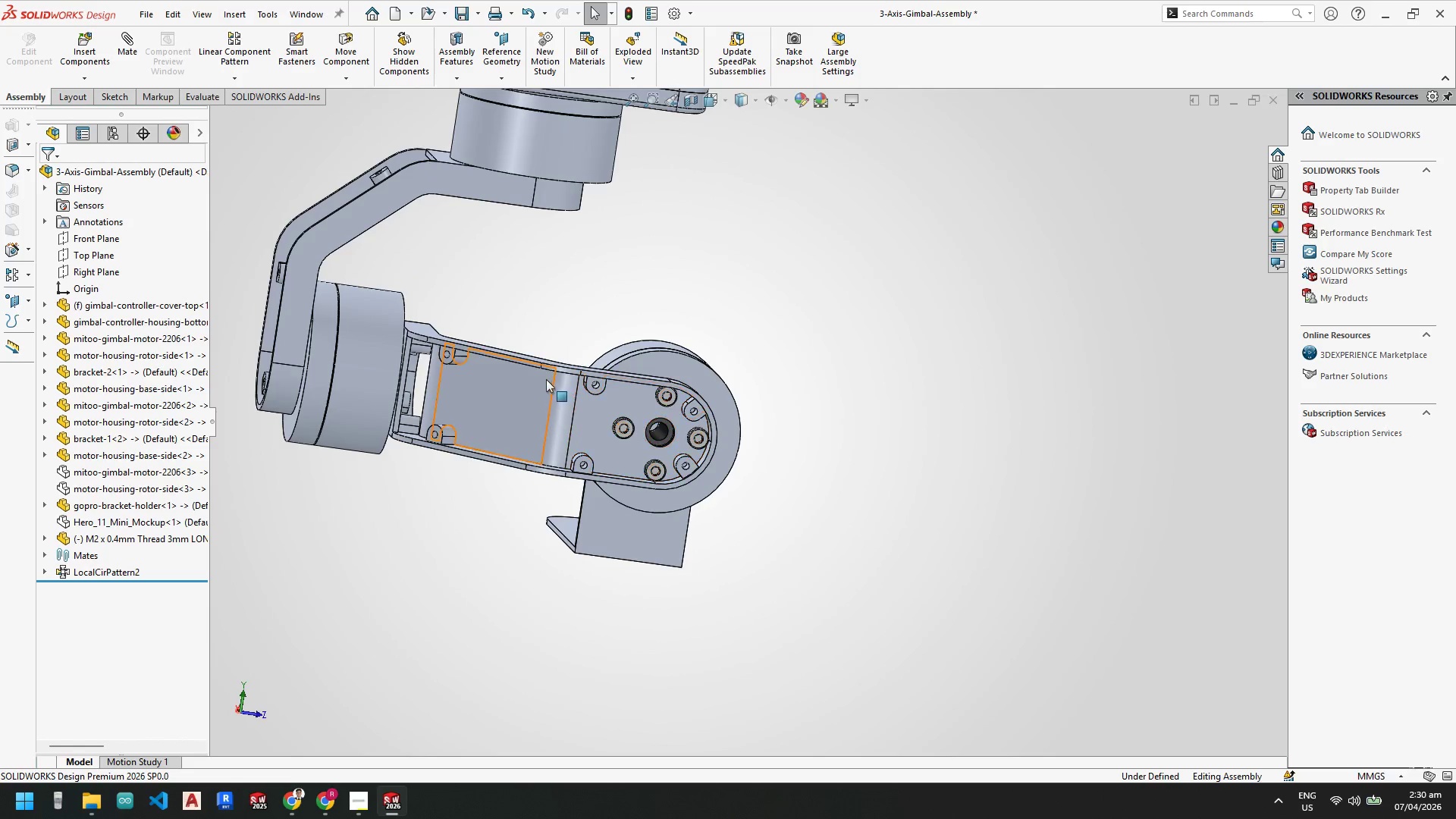 
scroll: coordinate [585, 393], scroll_direction: down, amount: 2.0
 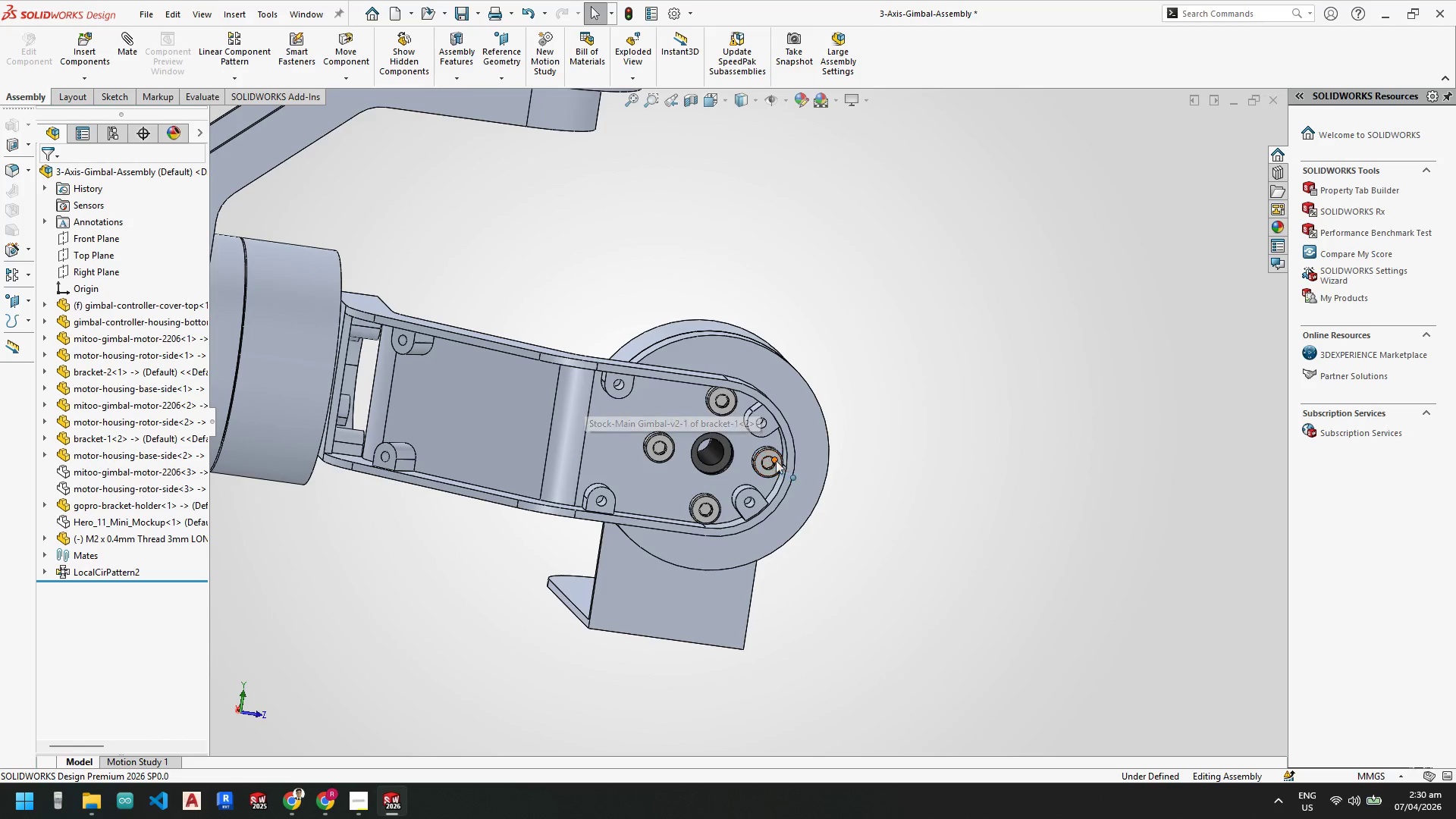 
left_click([890, 479])
 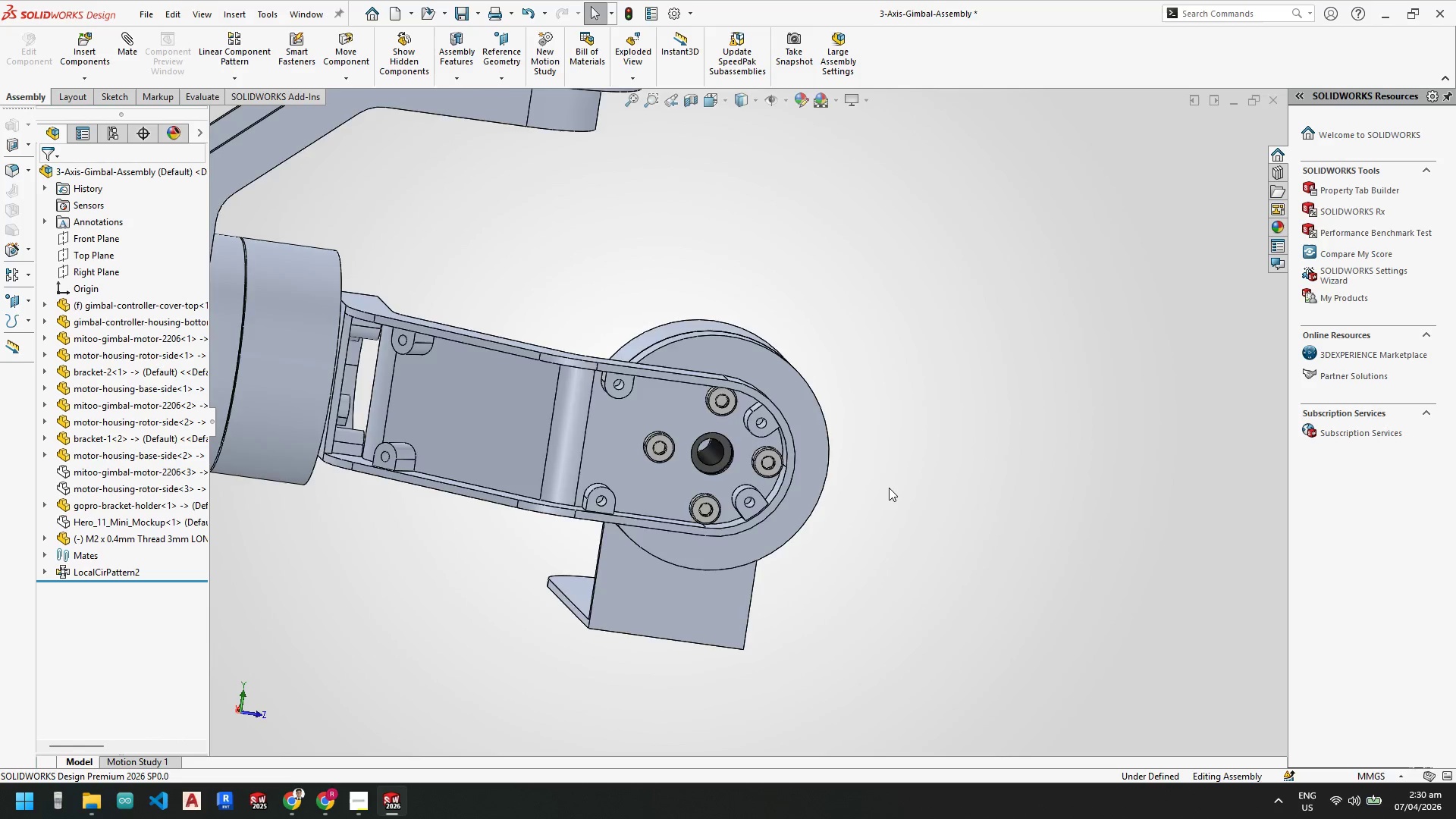 
scroll: coordinate [890, 488], scroll_direction: up, amount: 2.0
 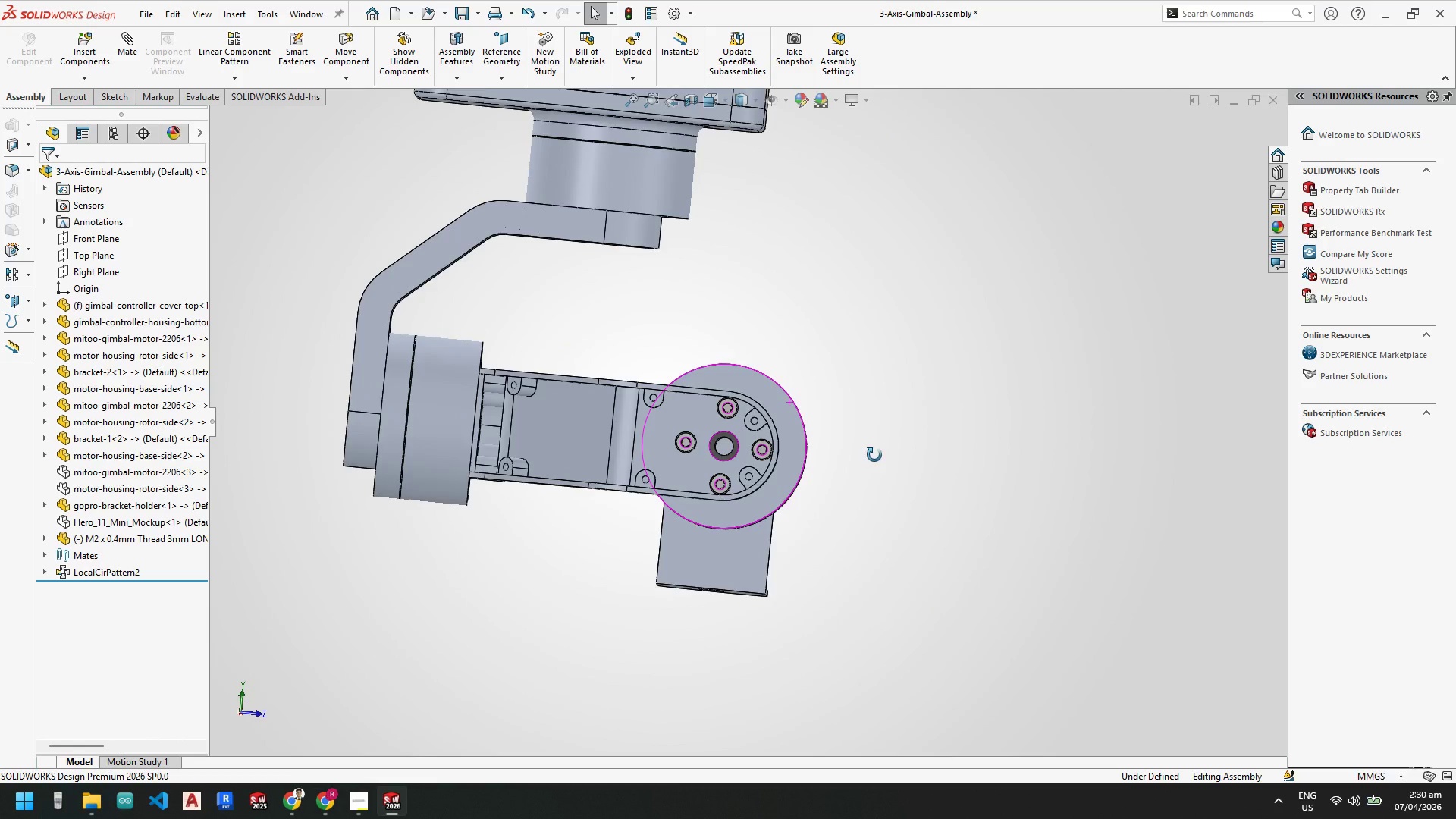 
key(Control+S)
 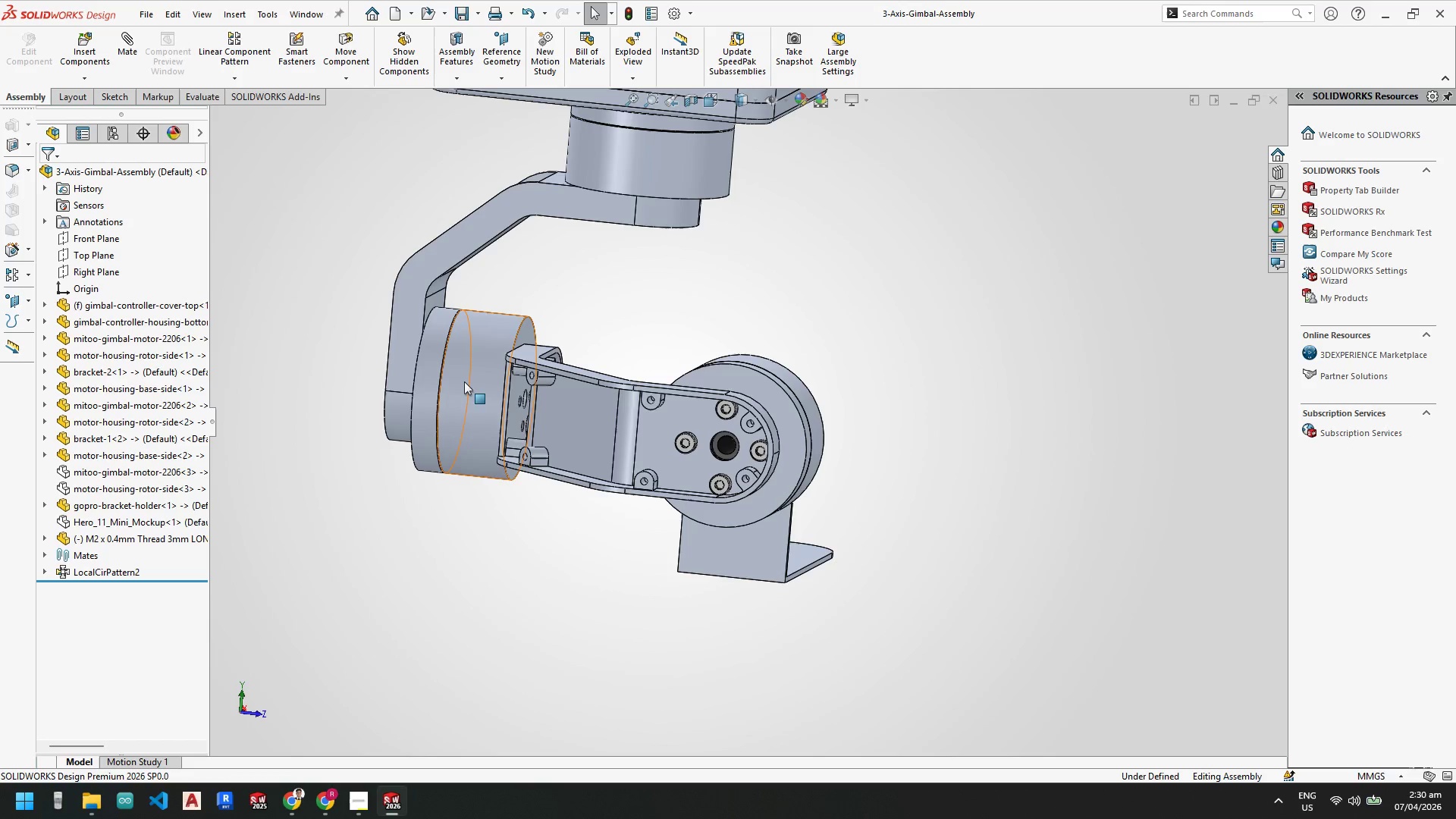 
scroll: coordinate [466, 375], scroll_direction: down, amount: 1.0
 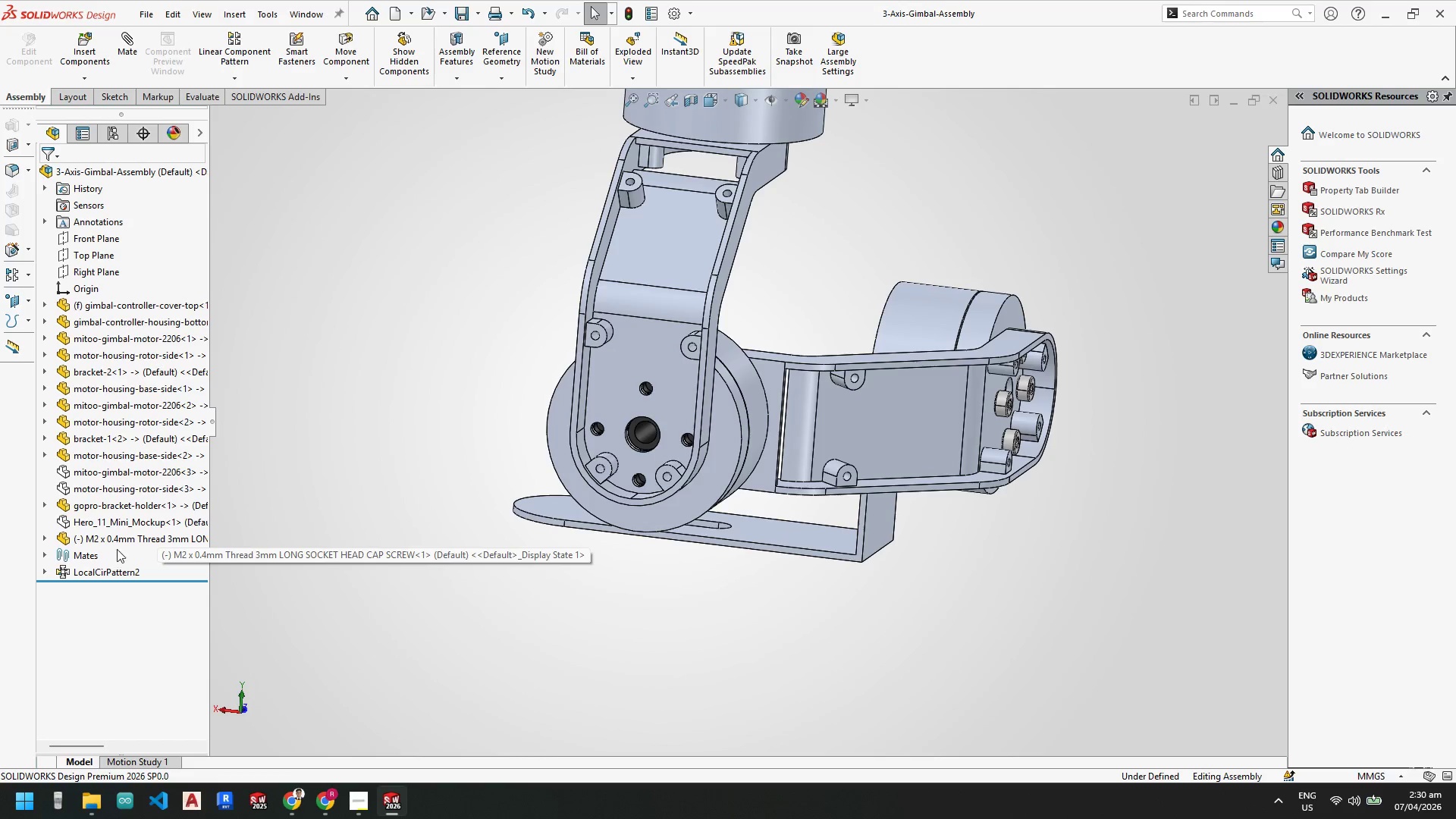 
left_click([120, 541])
 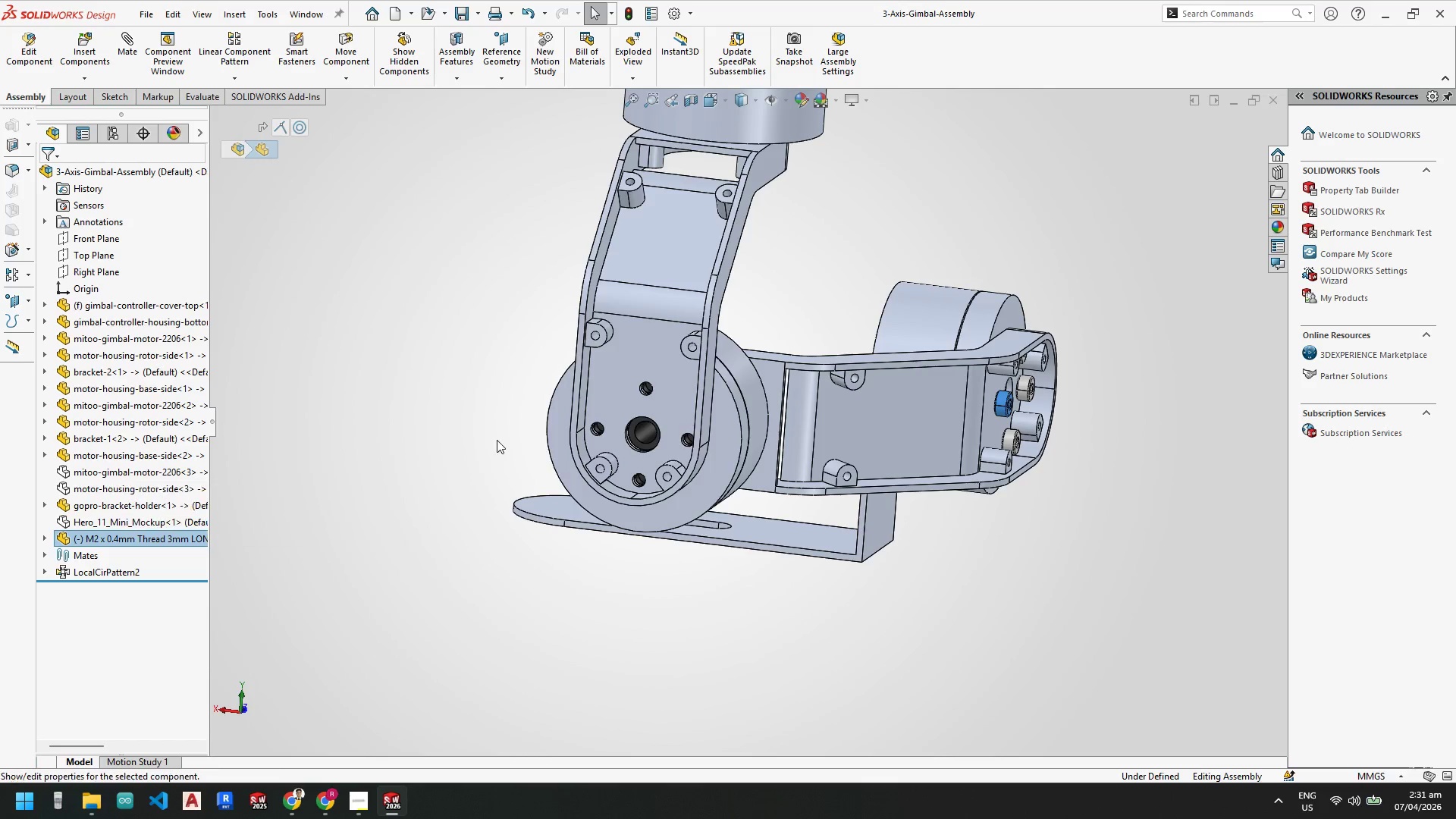 
key(Control+C)
 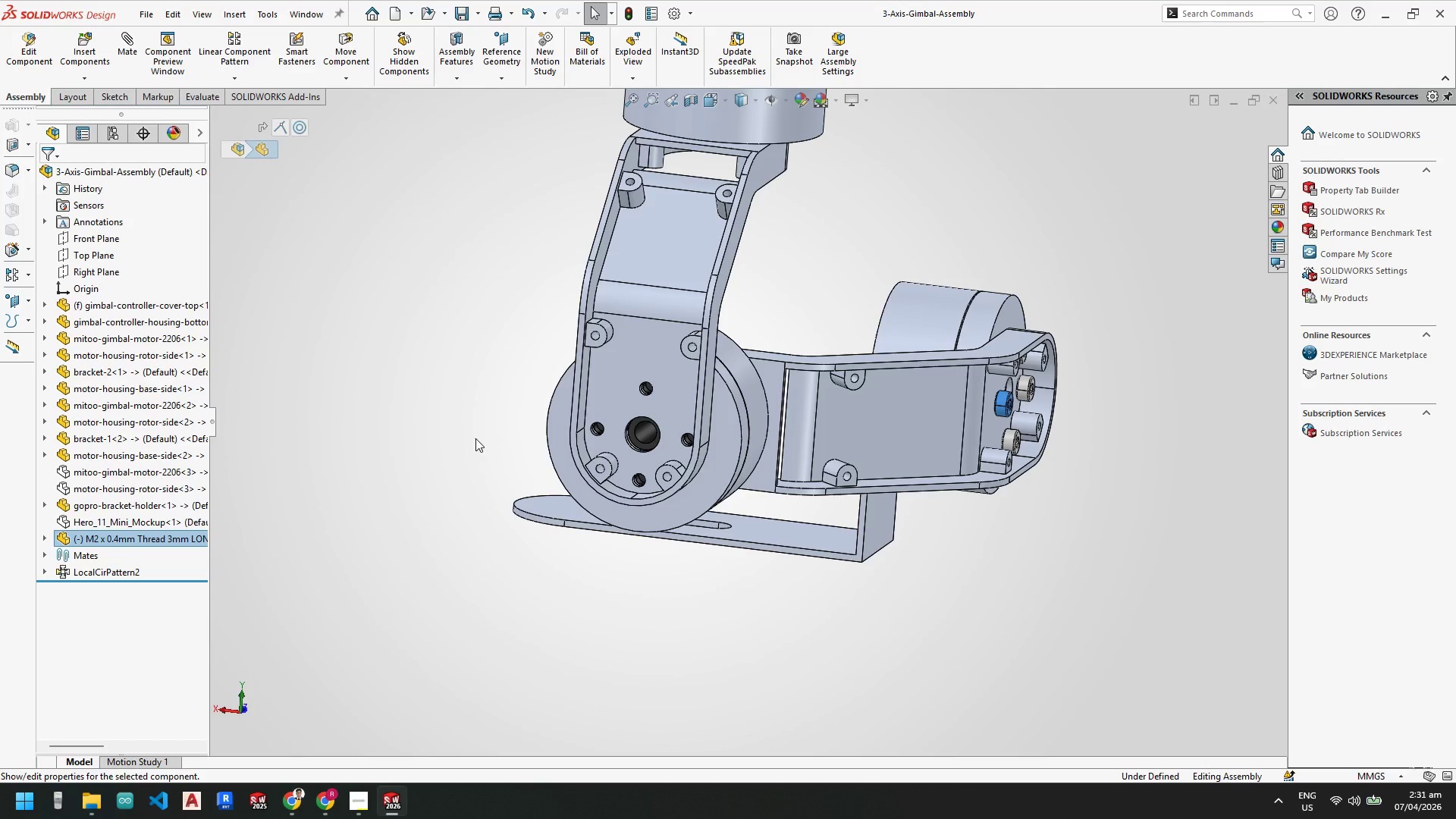 
key(Control+V)
 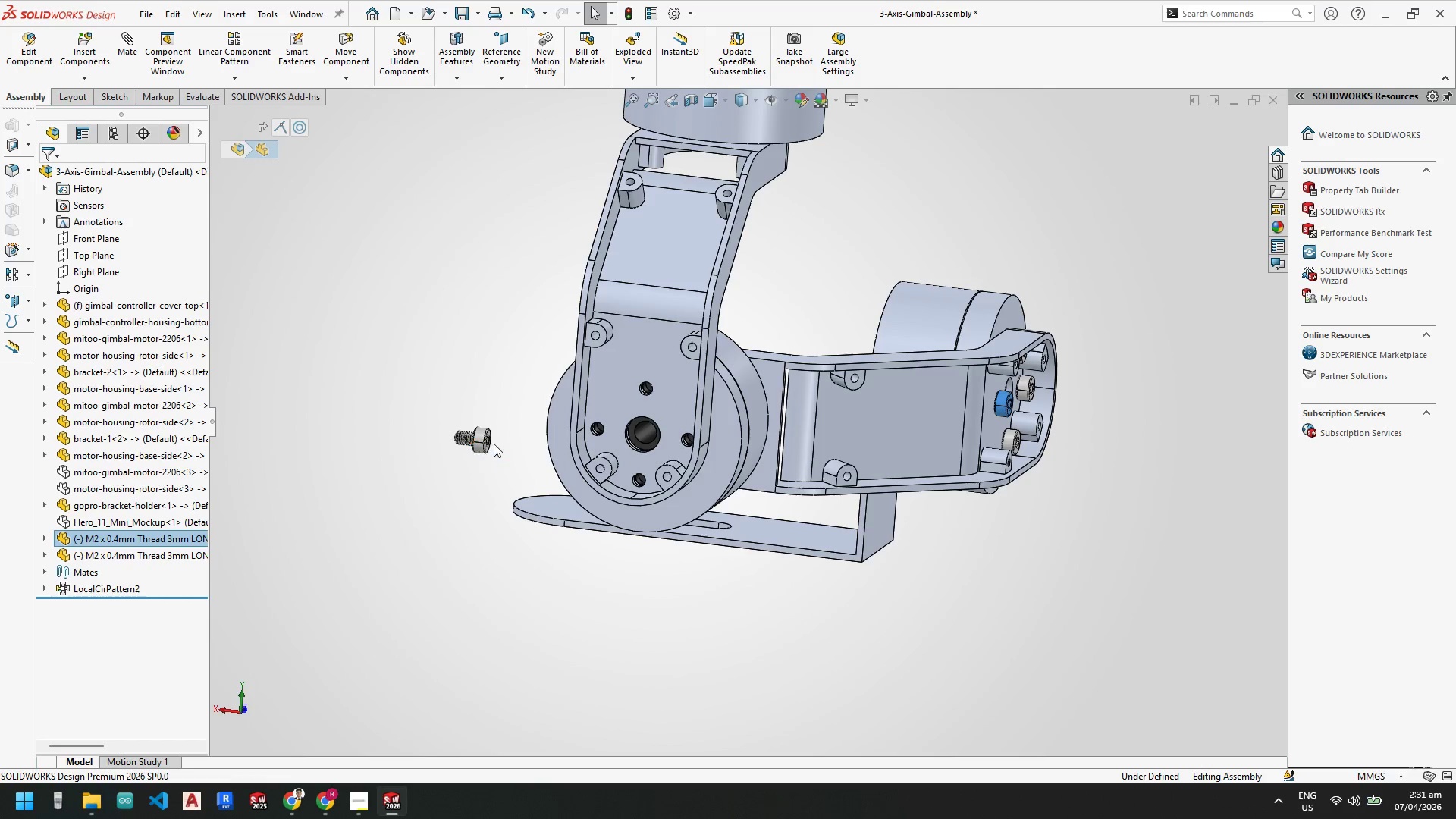 
scroll: coordinate [504, 442], scroll_direction: down, amount: 5.0
 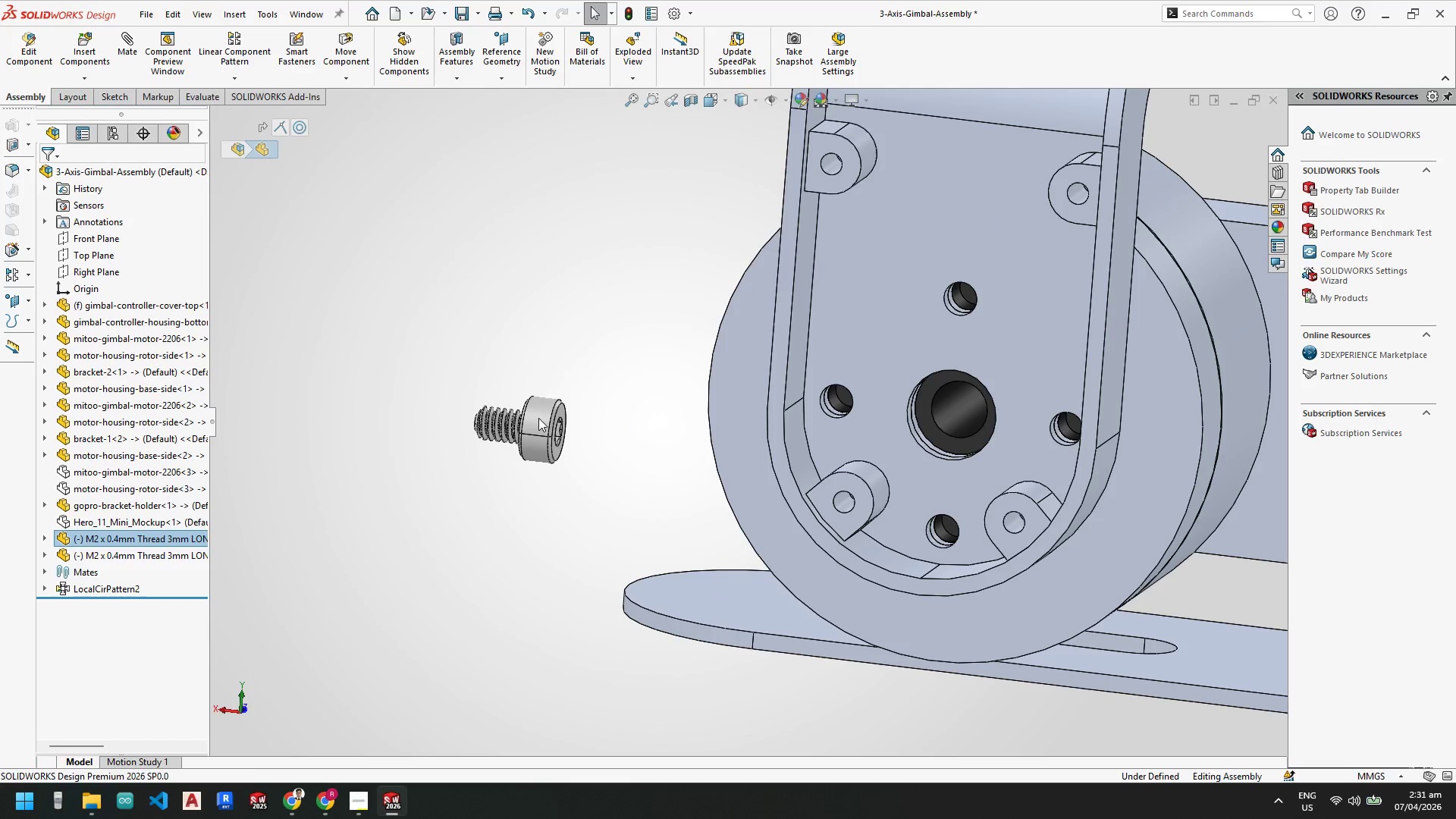 
left_click([538, 417])
 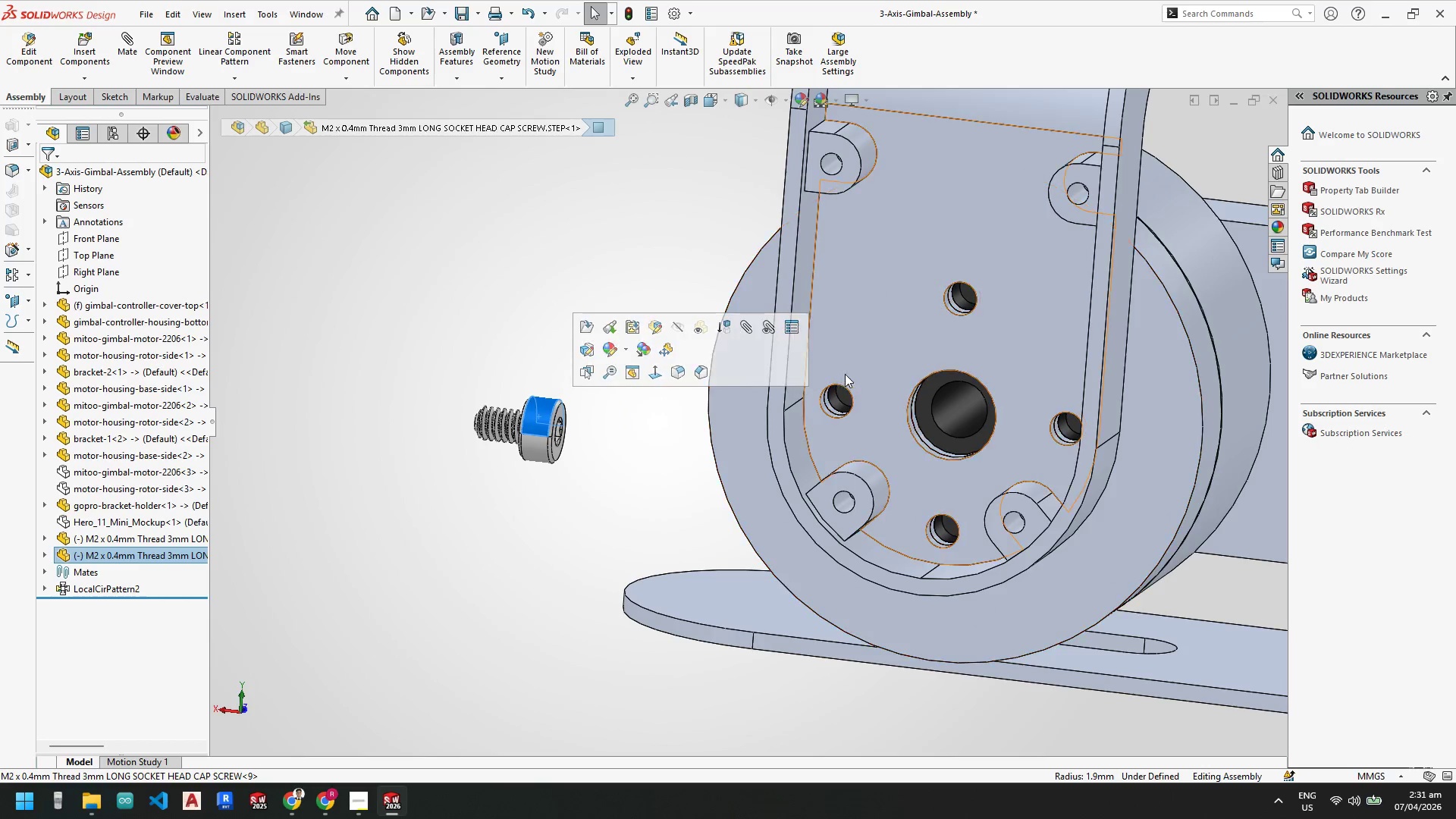 
scroll: coordinate [843, 380], scroll_direction: down, amount: 4.0
 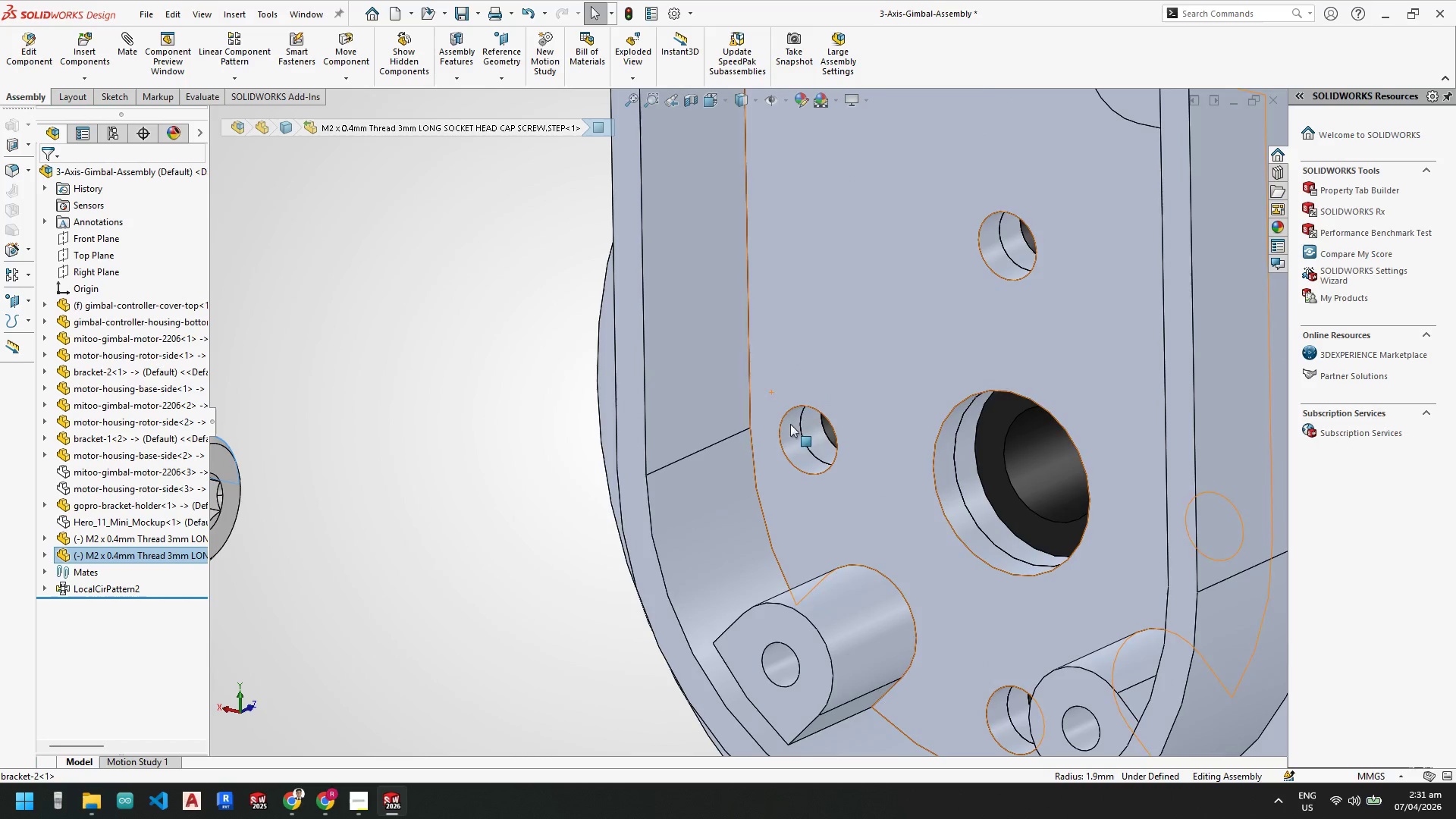 
hold_key(key=ControlLeft, duration=0.42)
left_click([789, 447])
 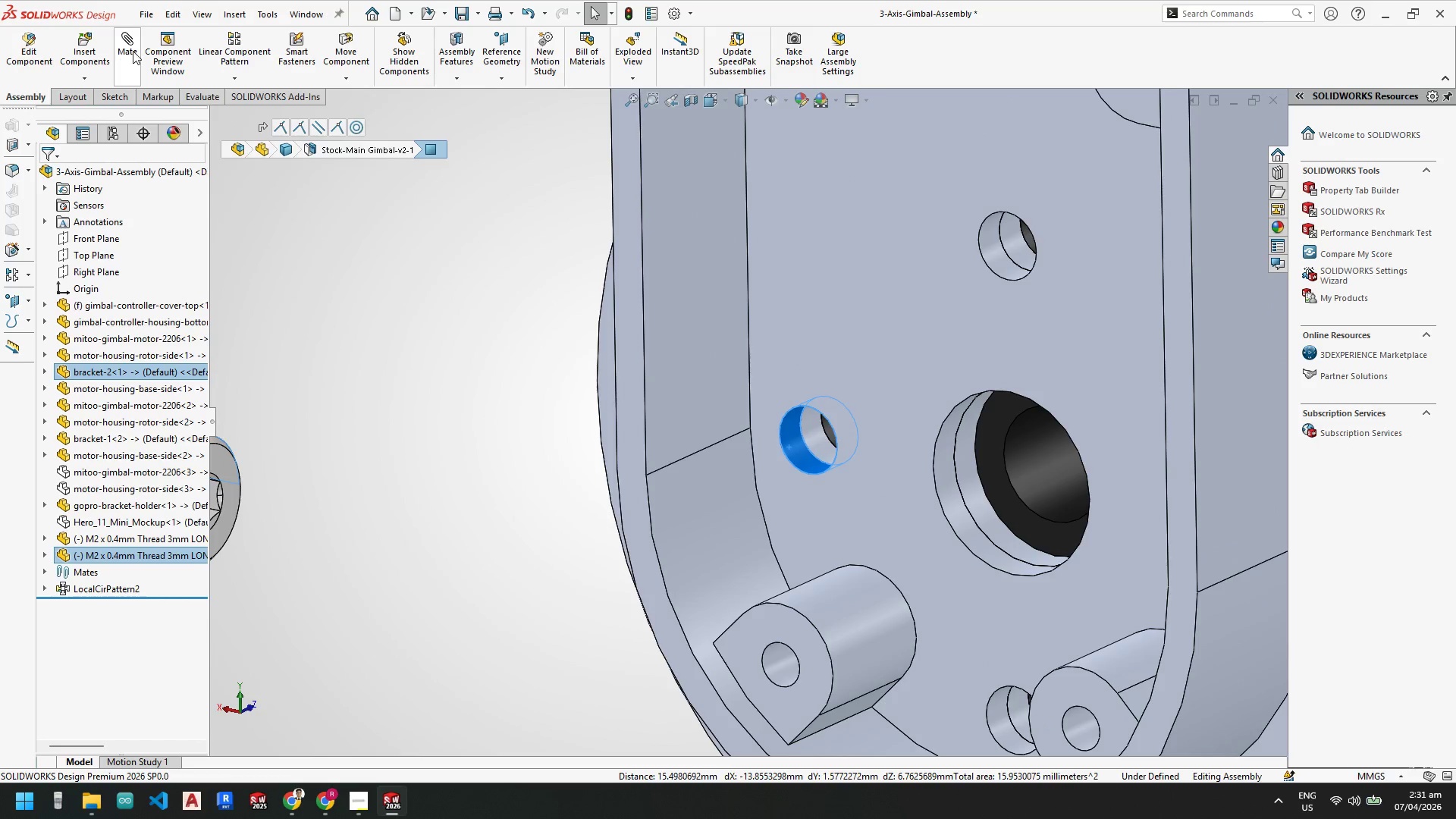 
left_click([133, 50])
 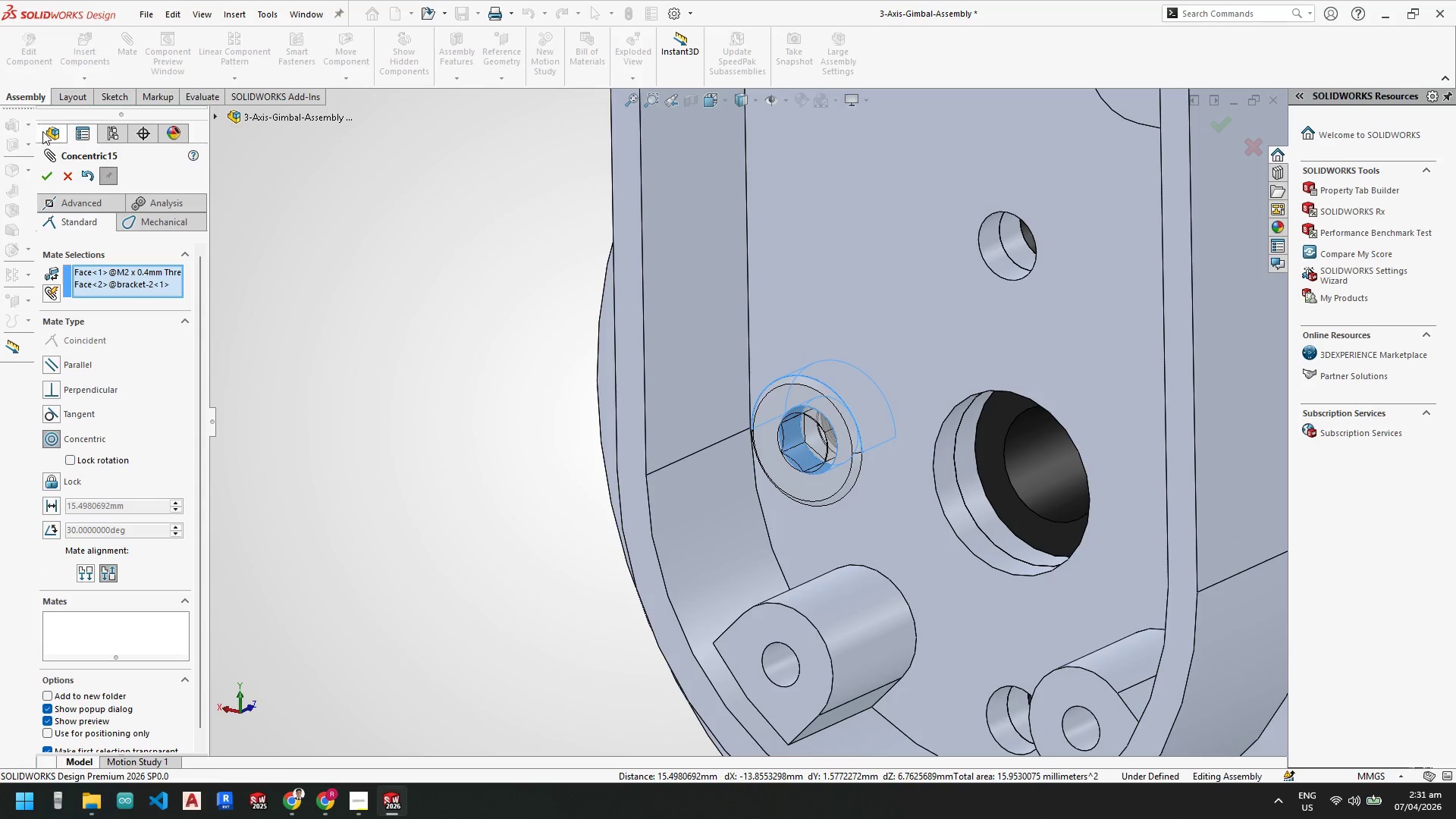 
left_click([45, 172])
 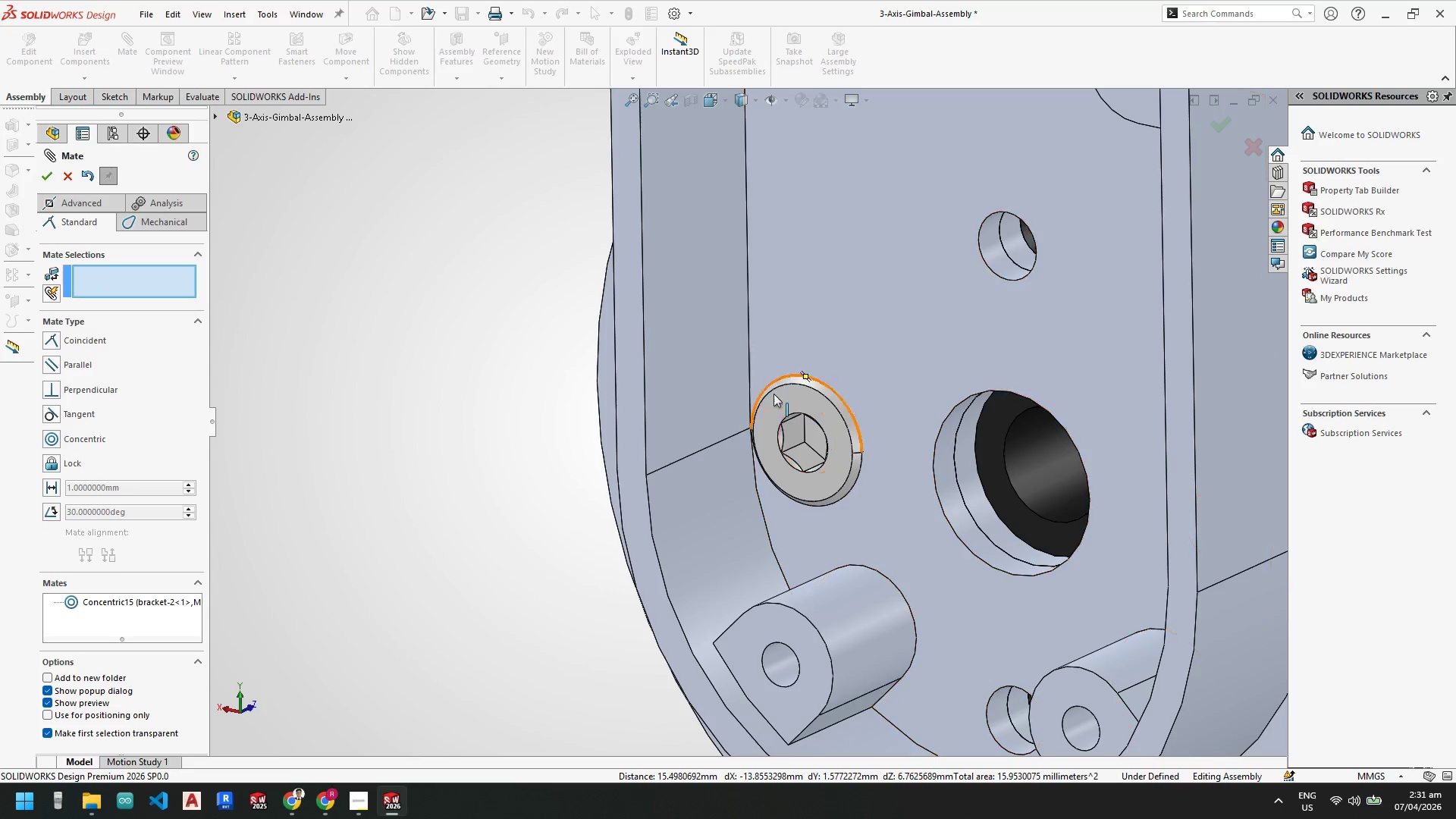 
left_click_drag(start_coordinate=[786, 395], to_coordinate=[667, 430])
 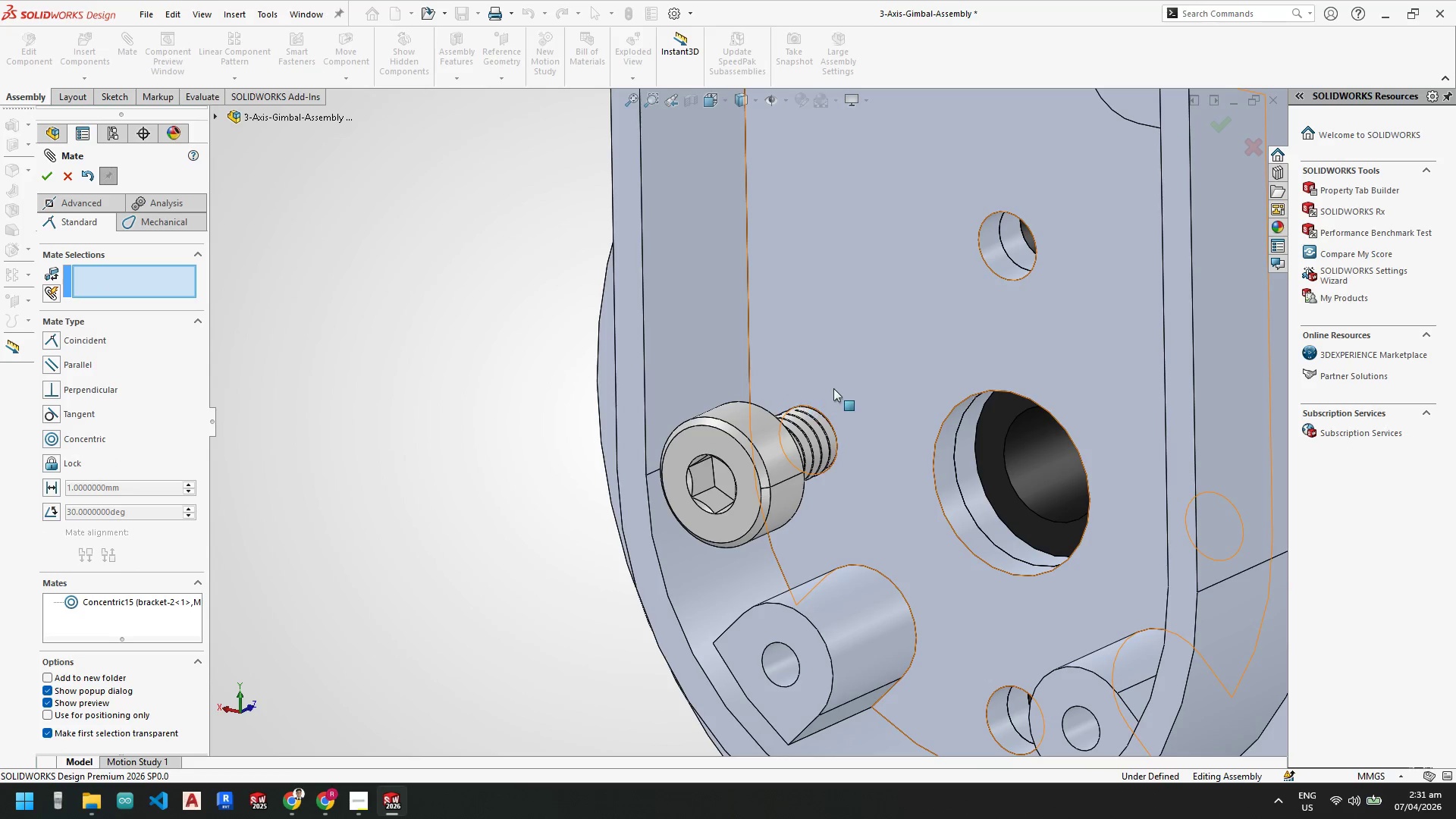 
left_click([846, 385])
 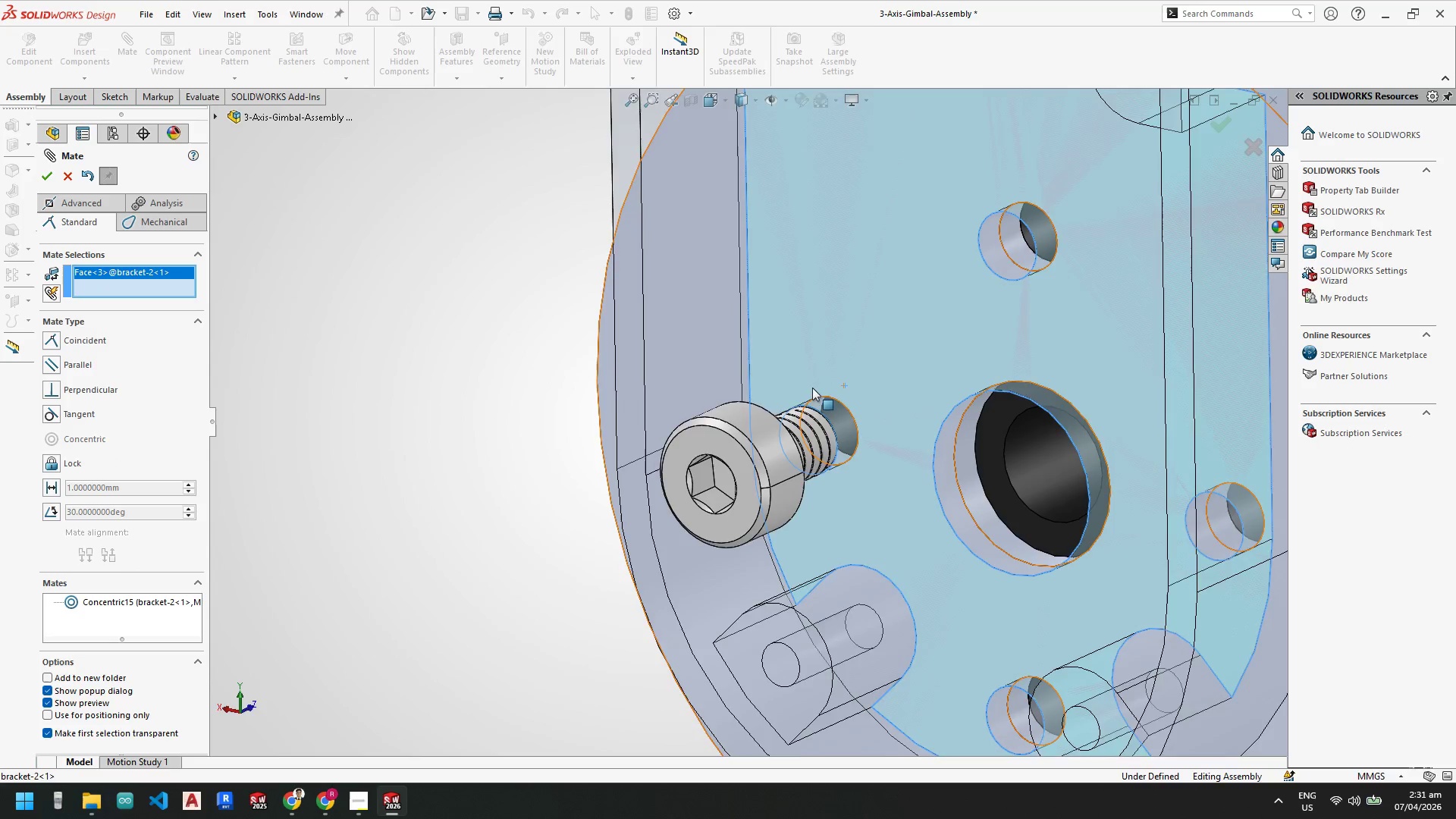 
scroll: coordinate [709, 359], scroll_direction: down, amount: 1.0
 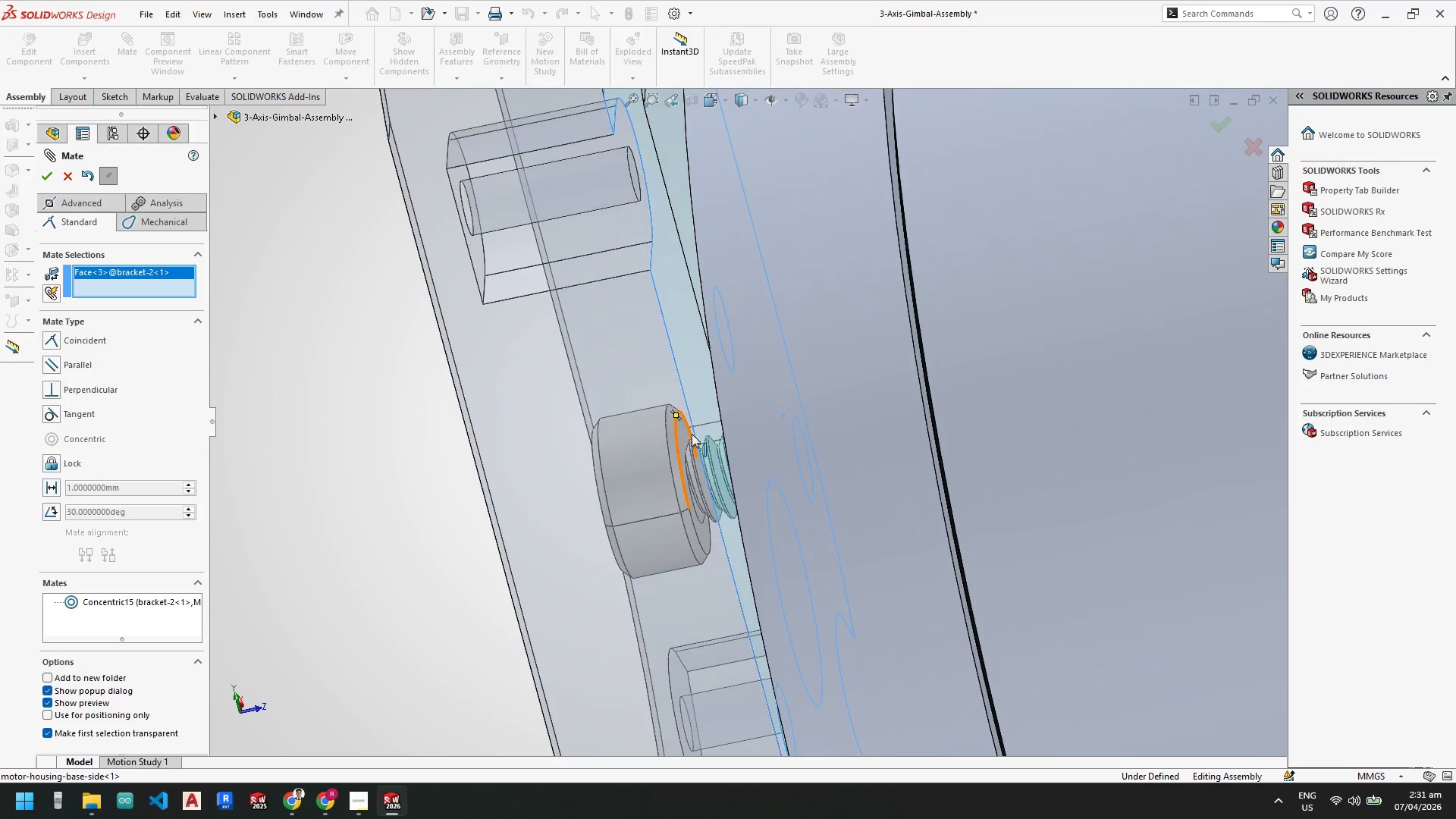 
left_click([685, 434])
 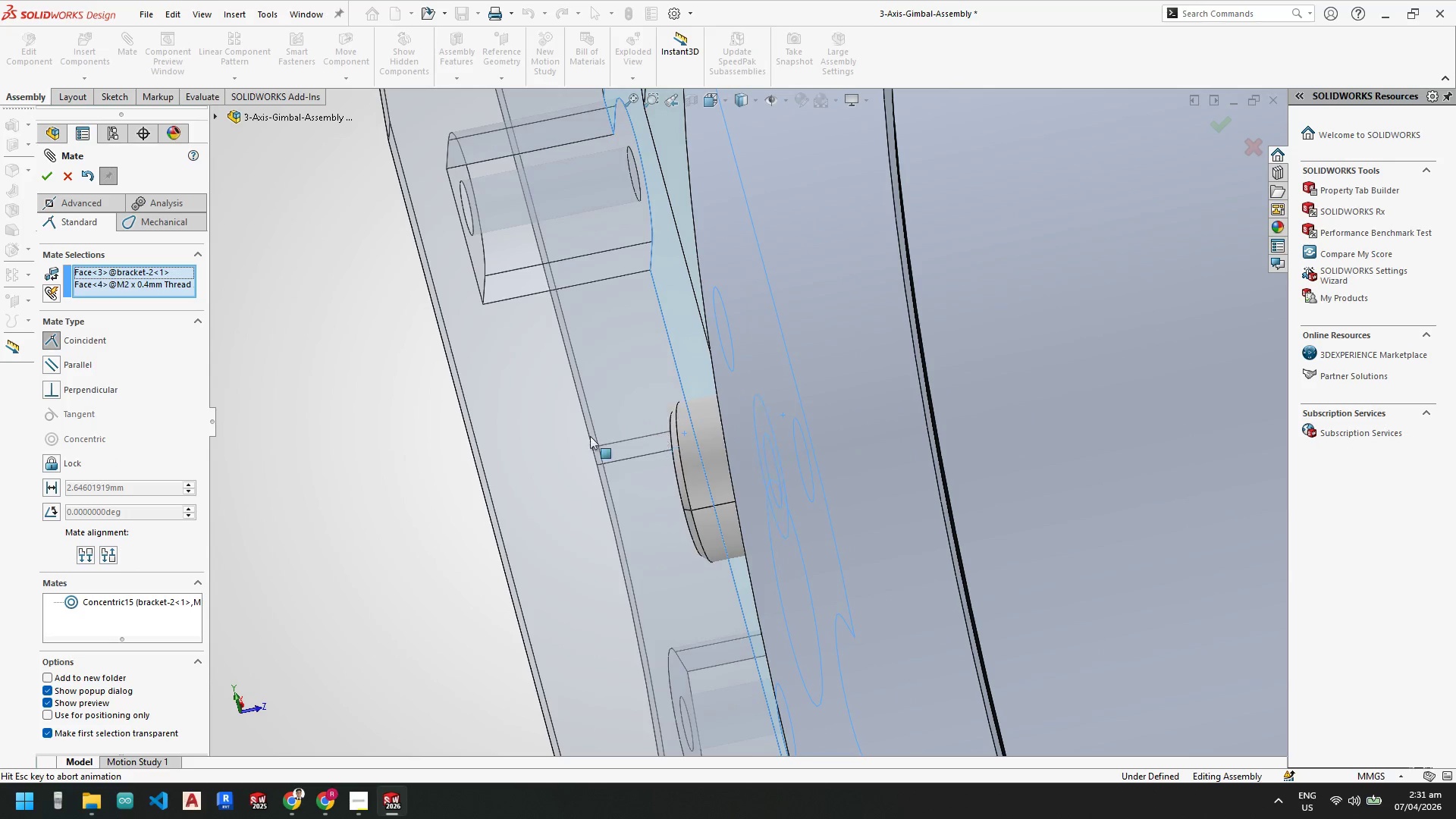 
scroll: coordinate [544, 432], scroll_direction: up, amount: 4.0
 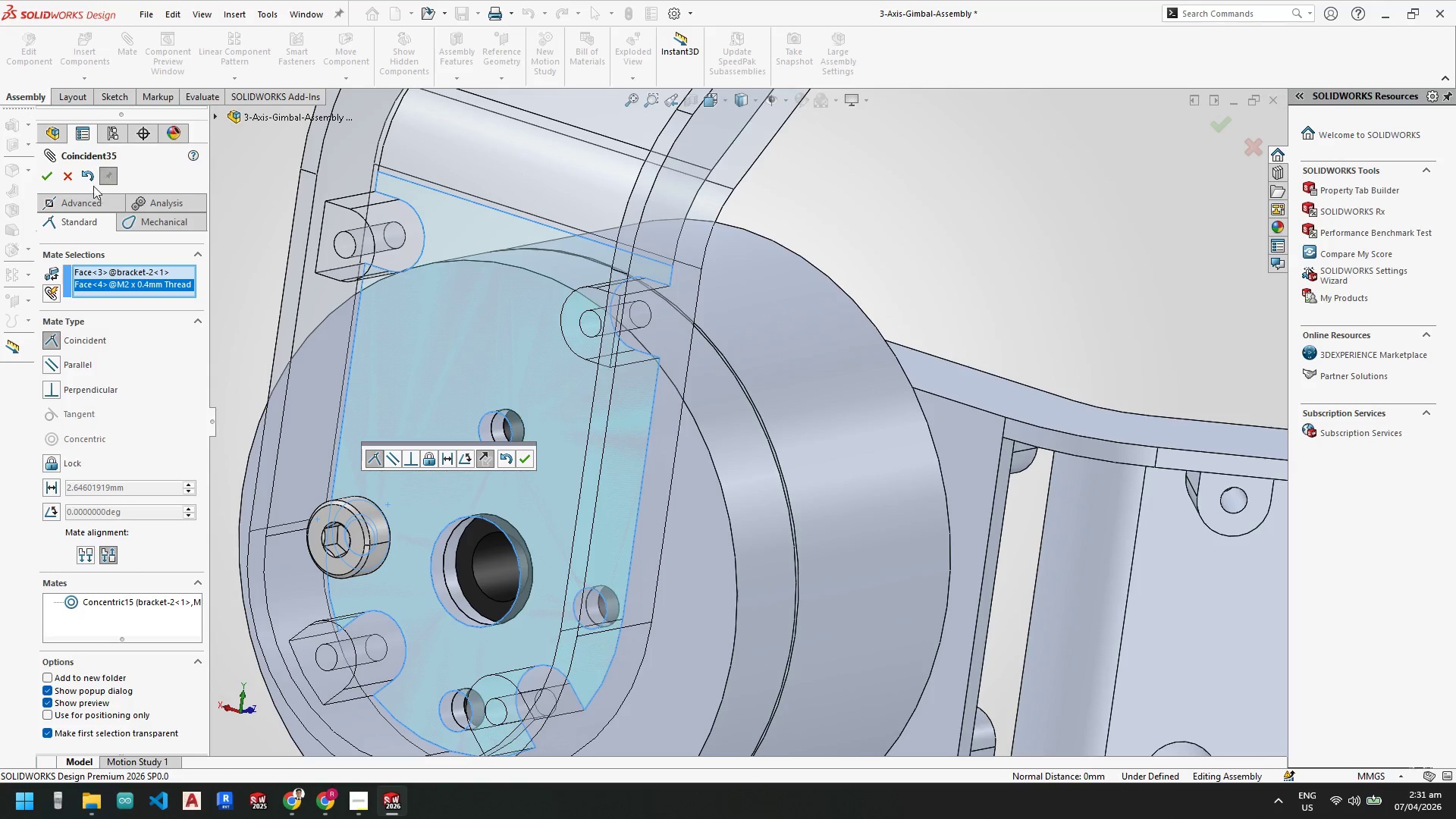 
left_click([43, 179])
 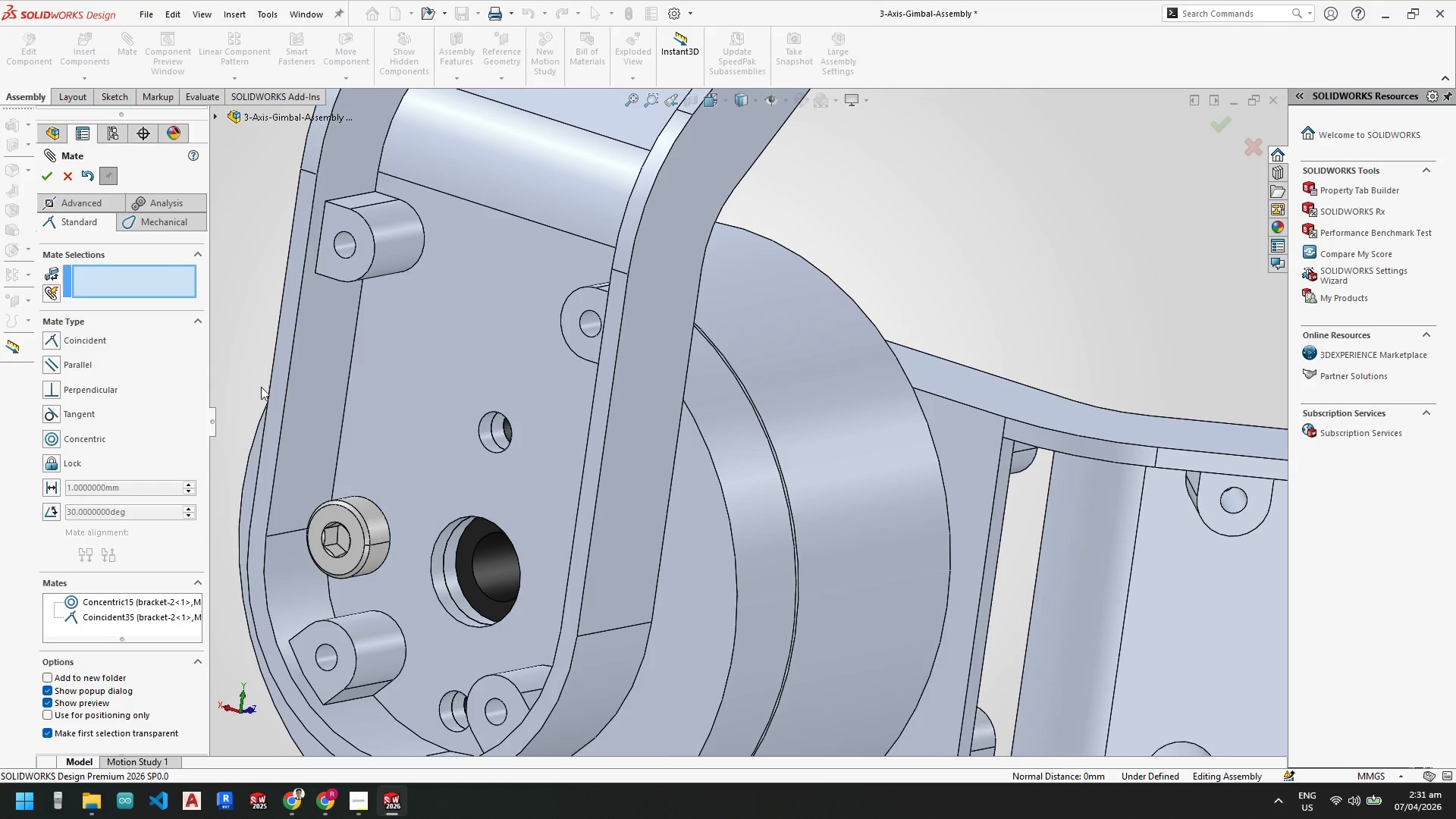 
scroll: coordinate [593, 460], scroll_direction: none, amount: 0.0
 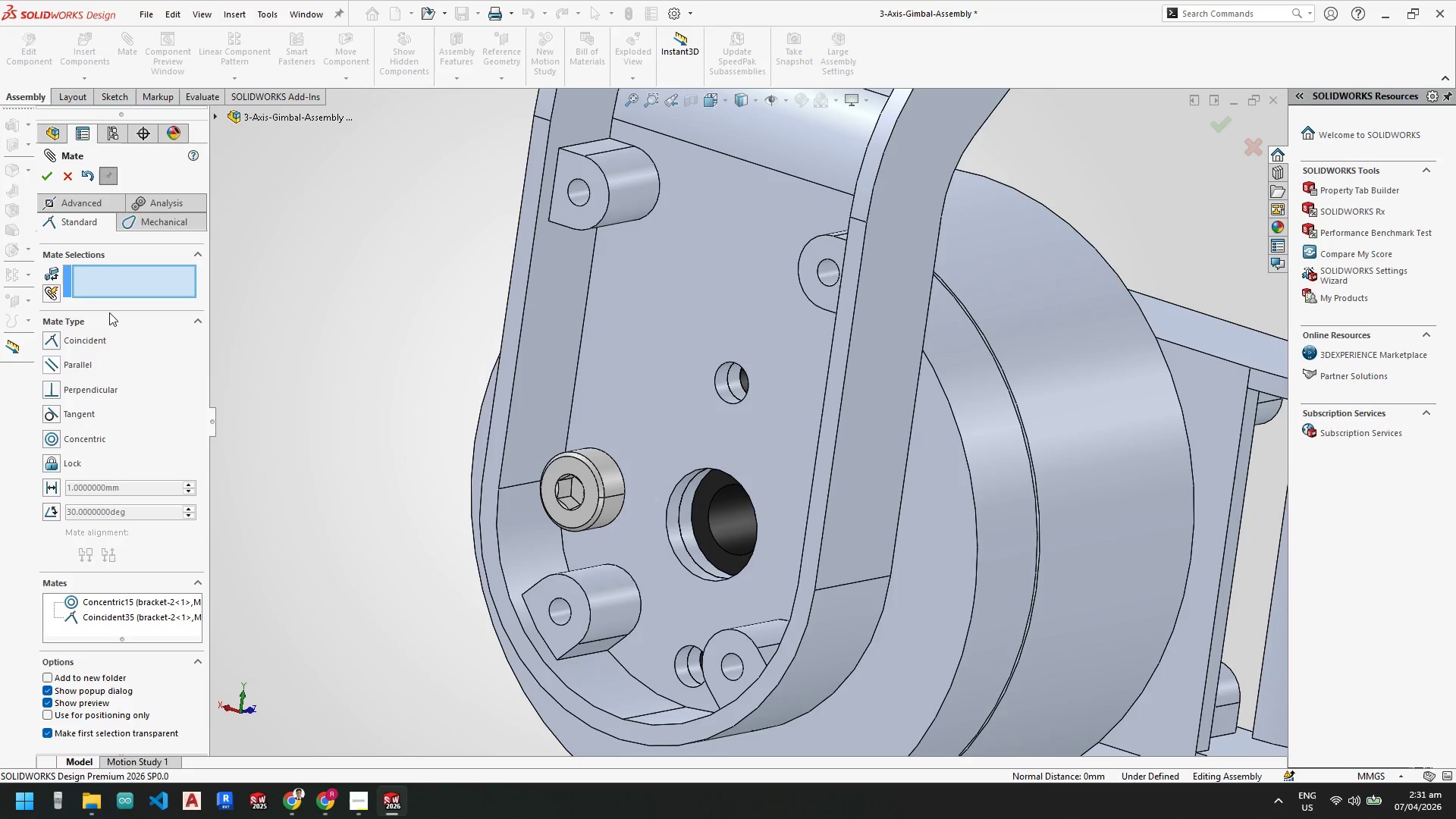 
left_click([49, 172])
 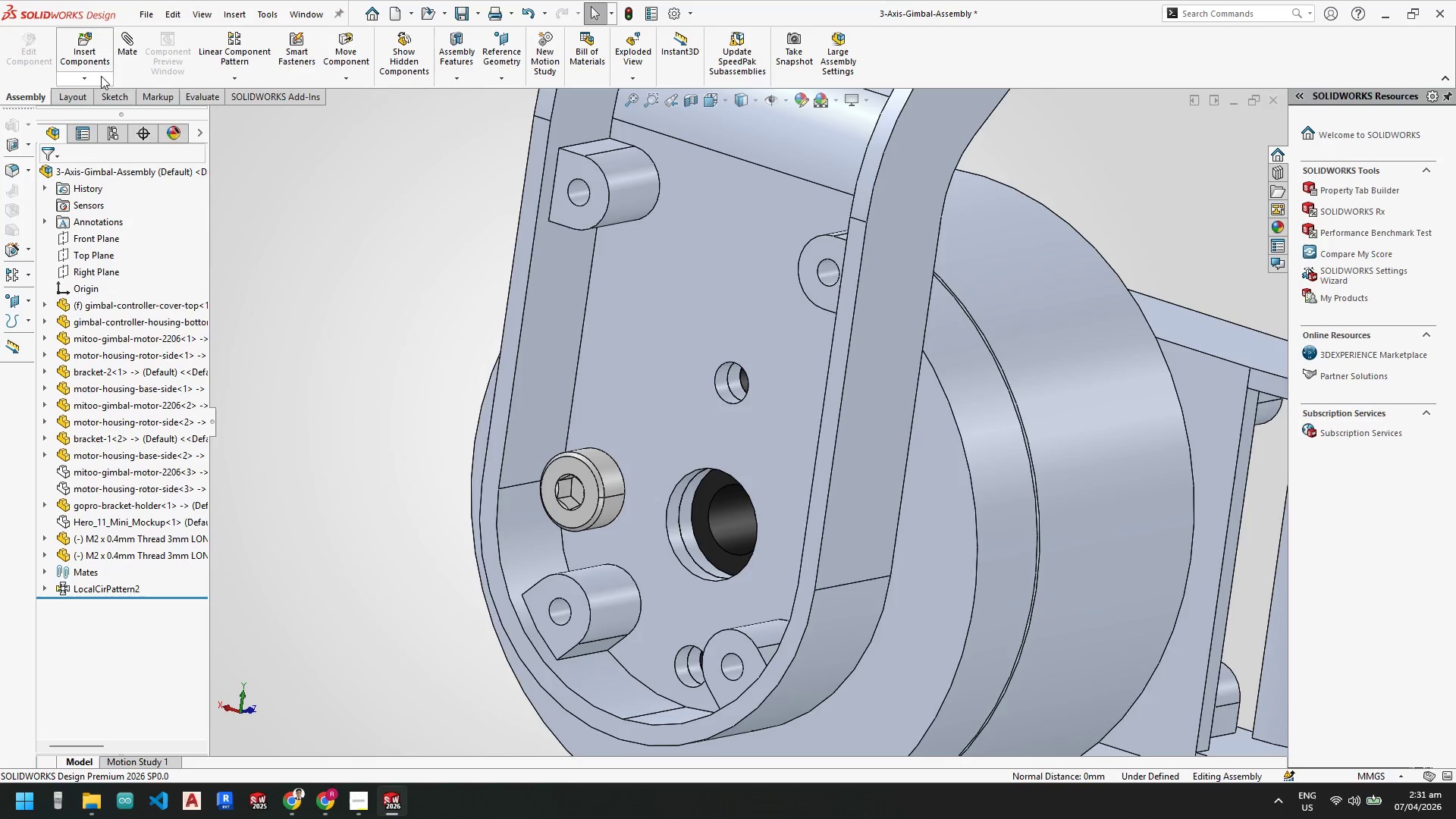 
left_click([94, 76])
 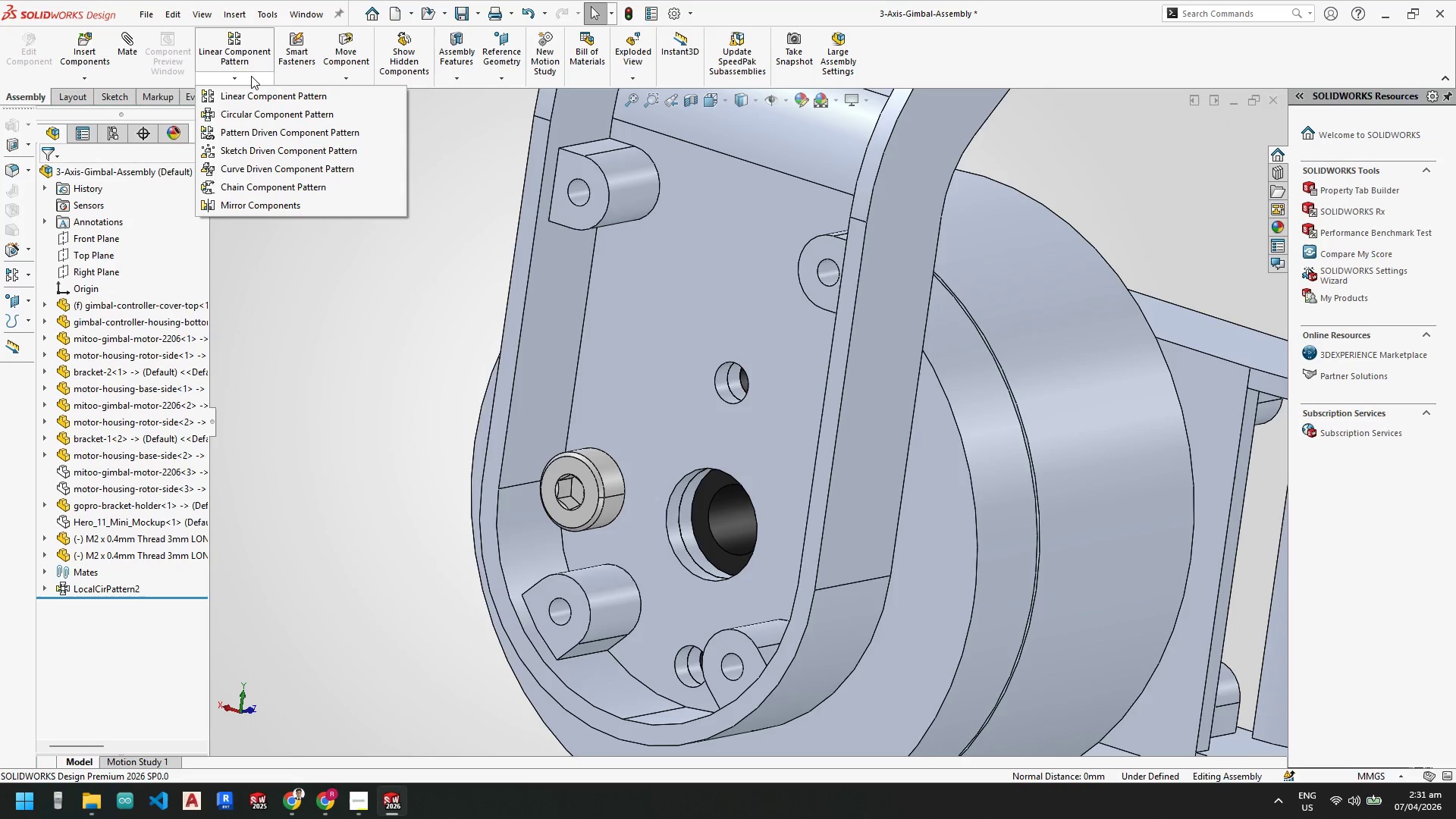 
left_click([245, 115])
 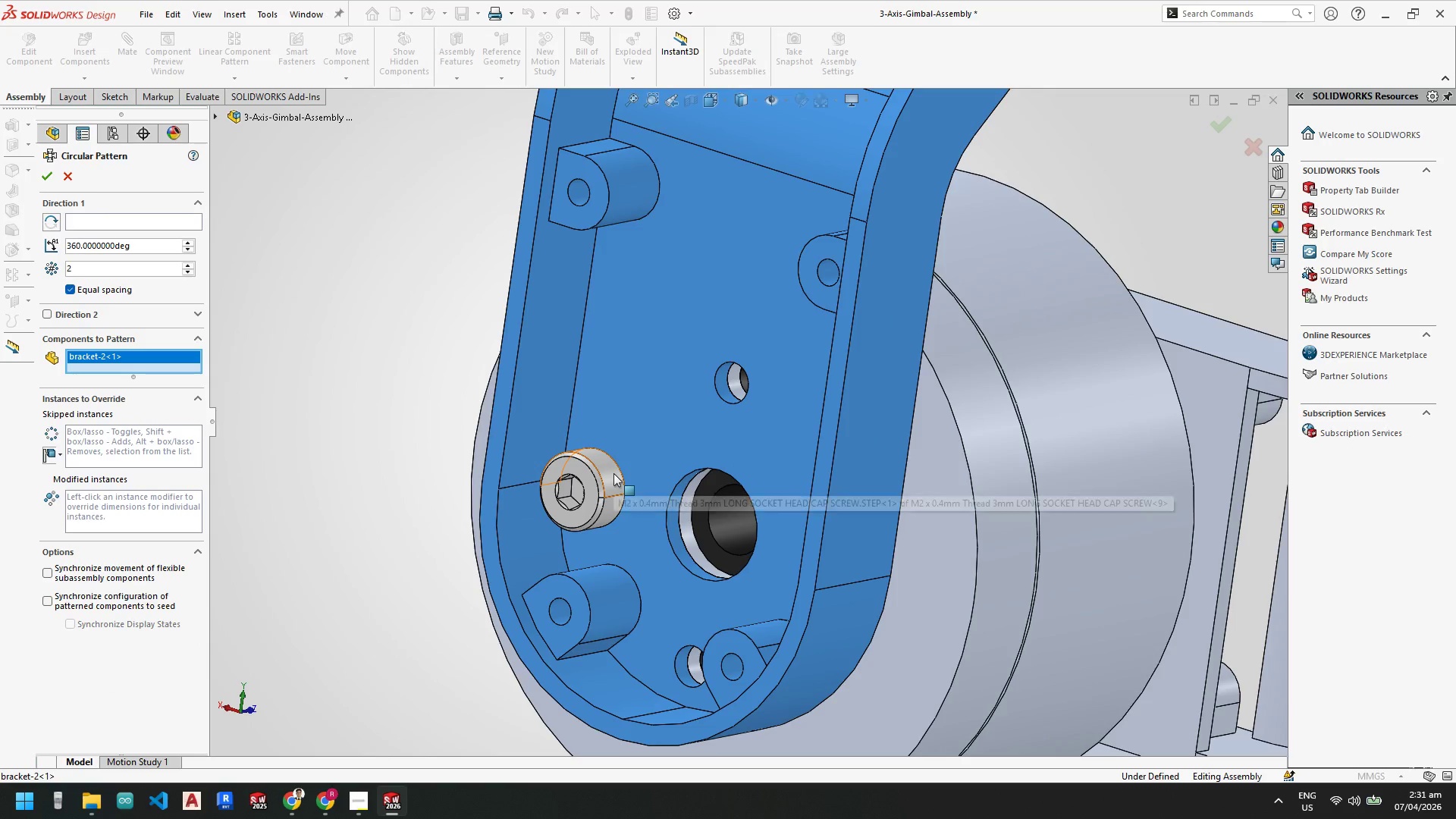 
right_click([158, 359])
 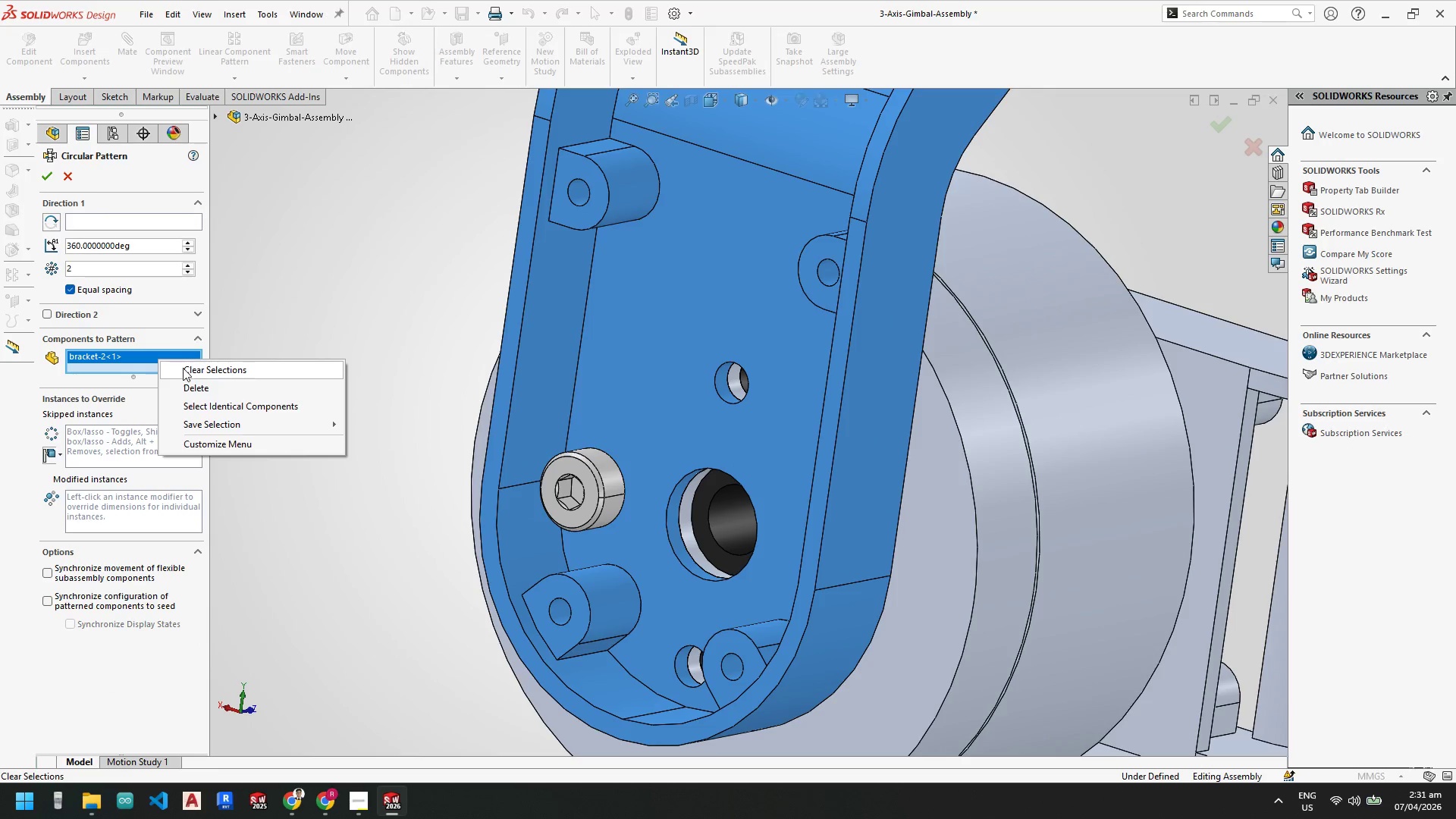 
left_click_drag(start_coordinate=[187, 370], to_coordinate=[119, 219])
 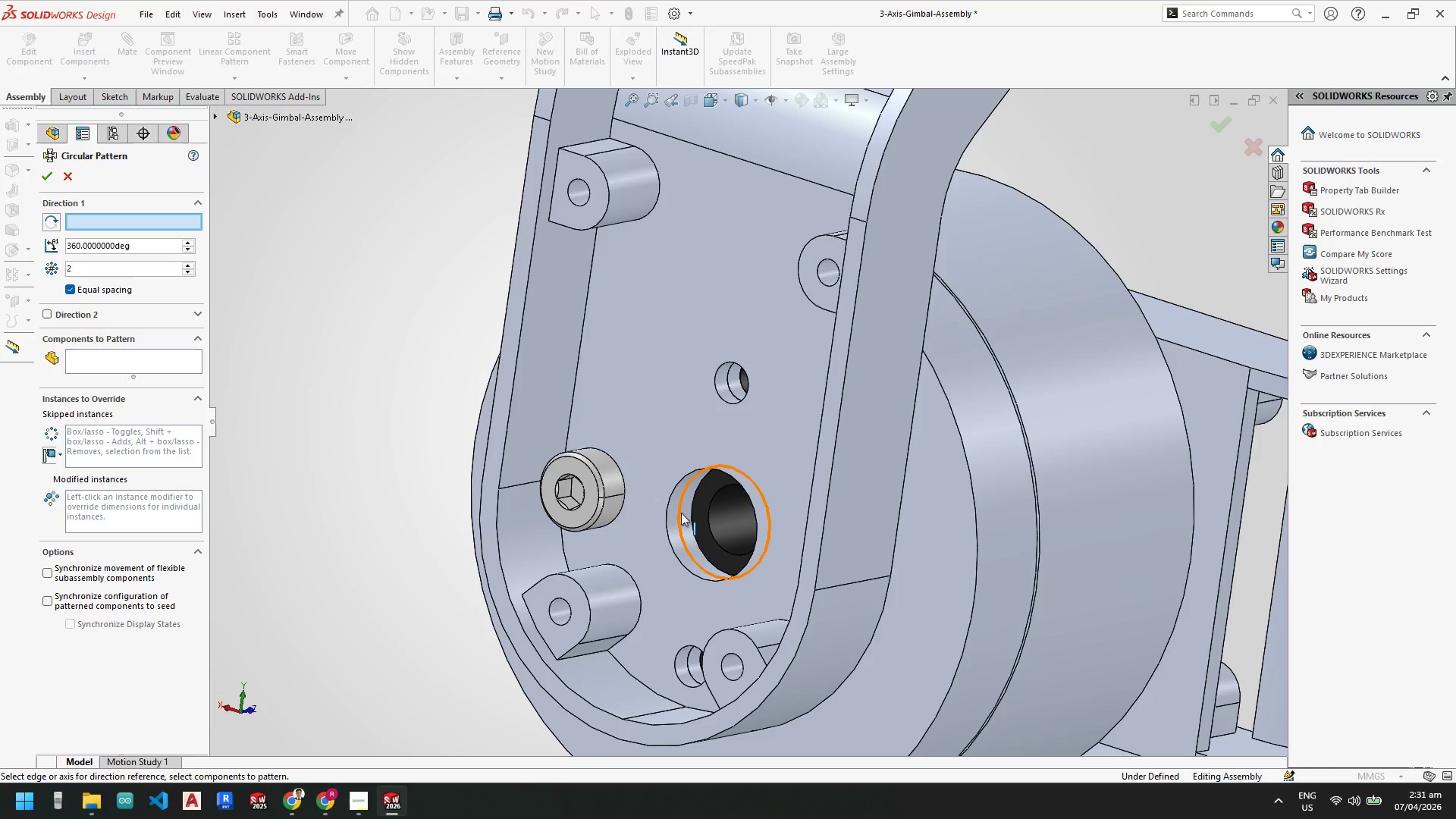 
left_click([119, 219])
 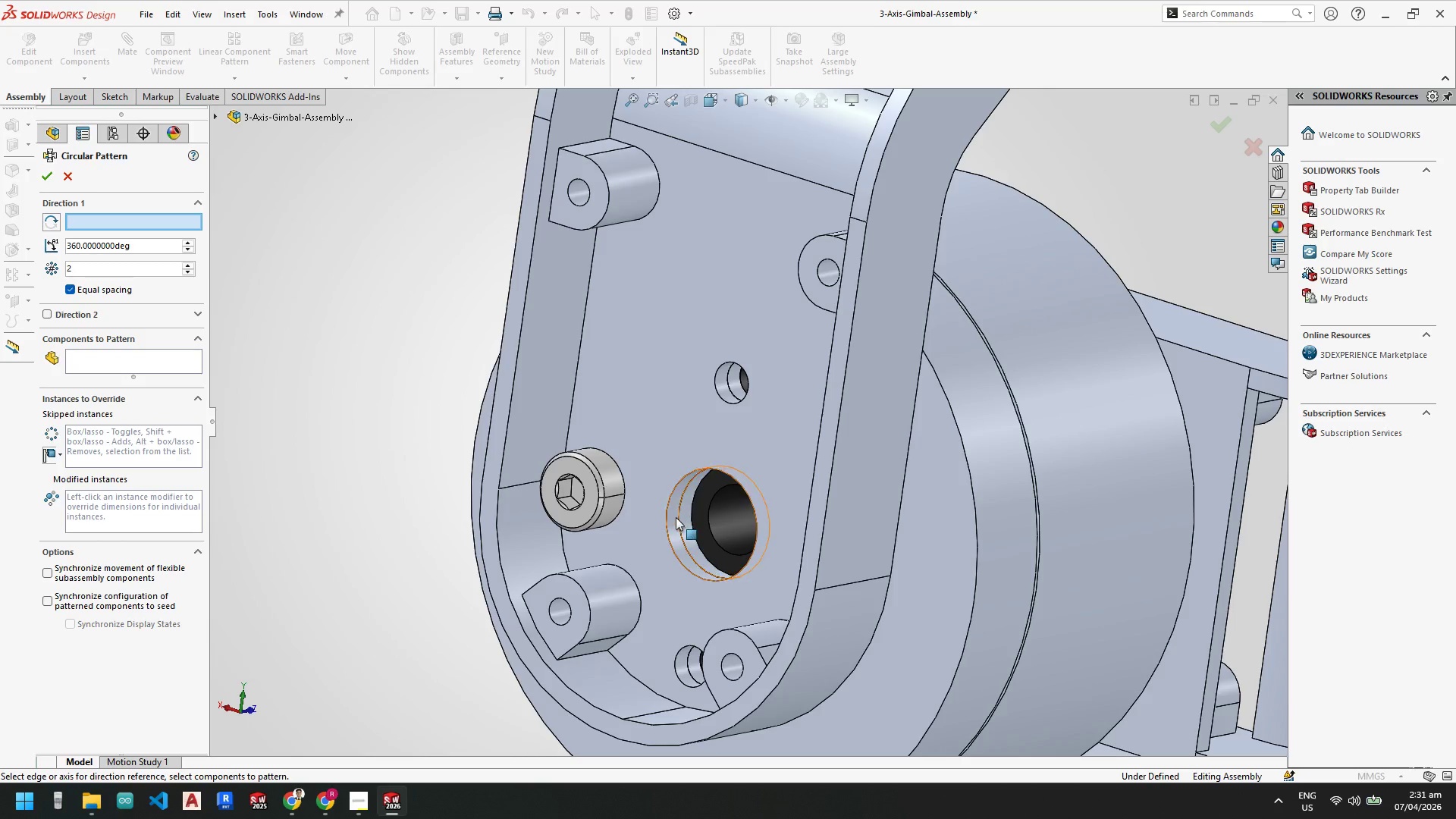 
left_click([675, 518])
 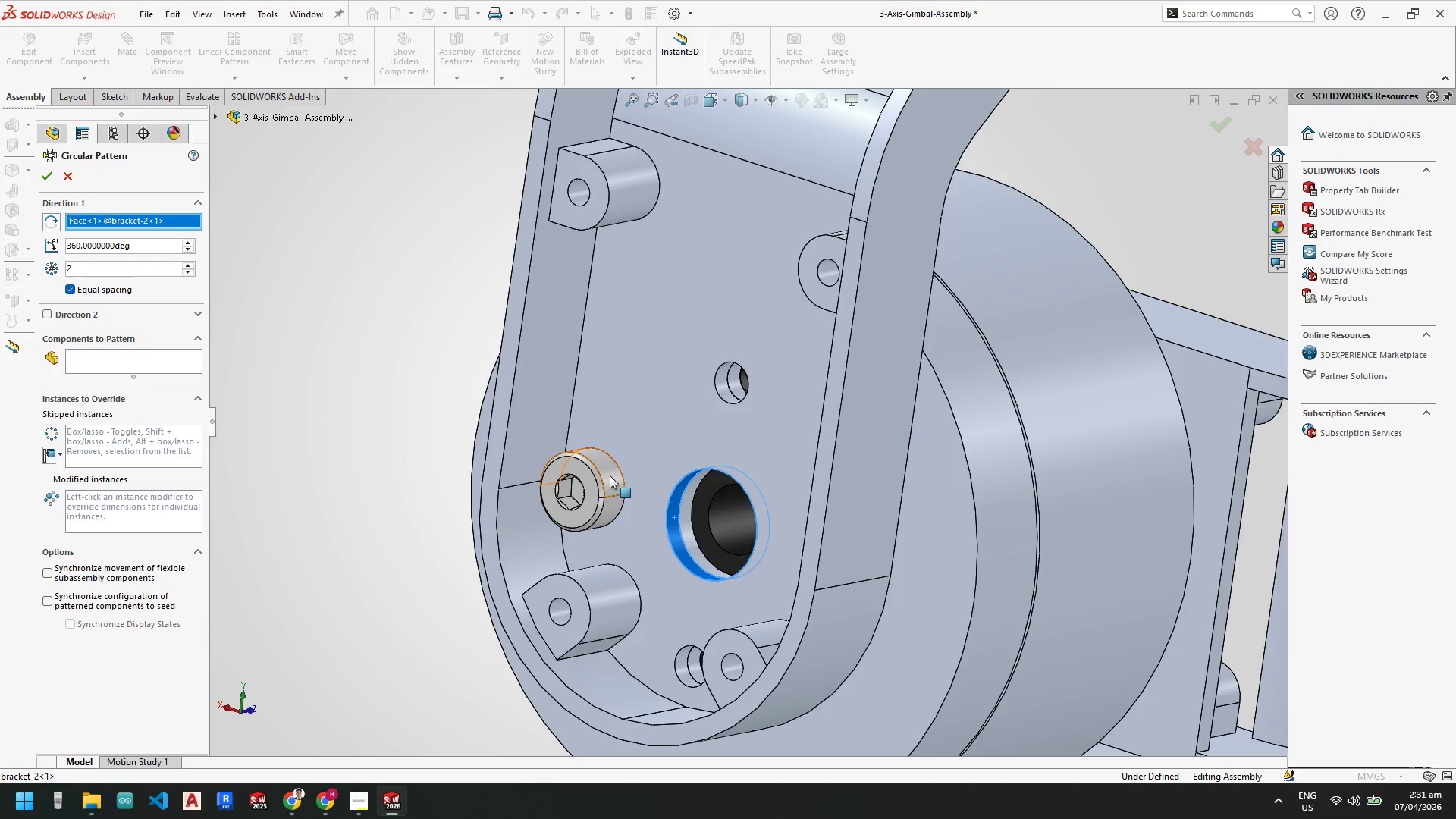 
left_click([610, 472])
 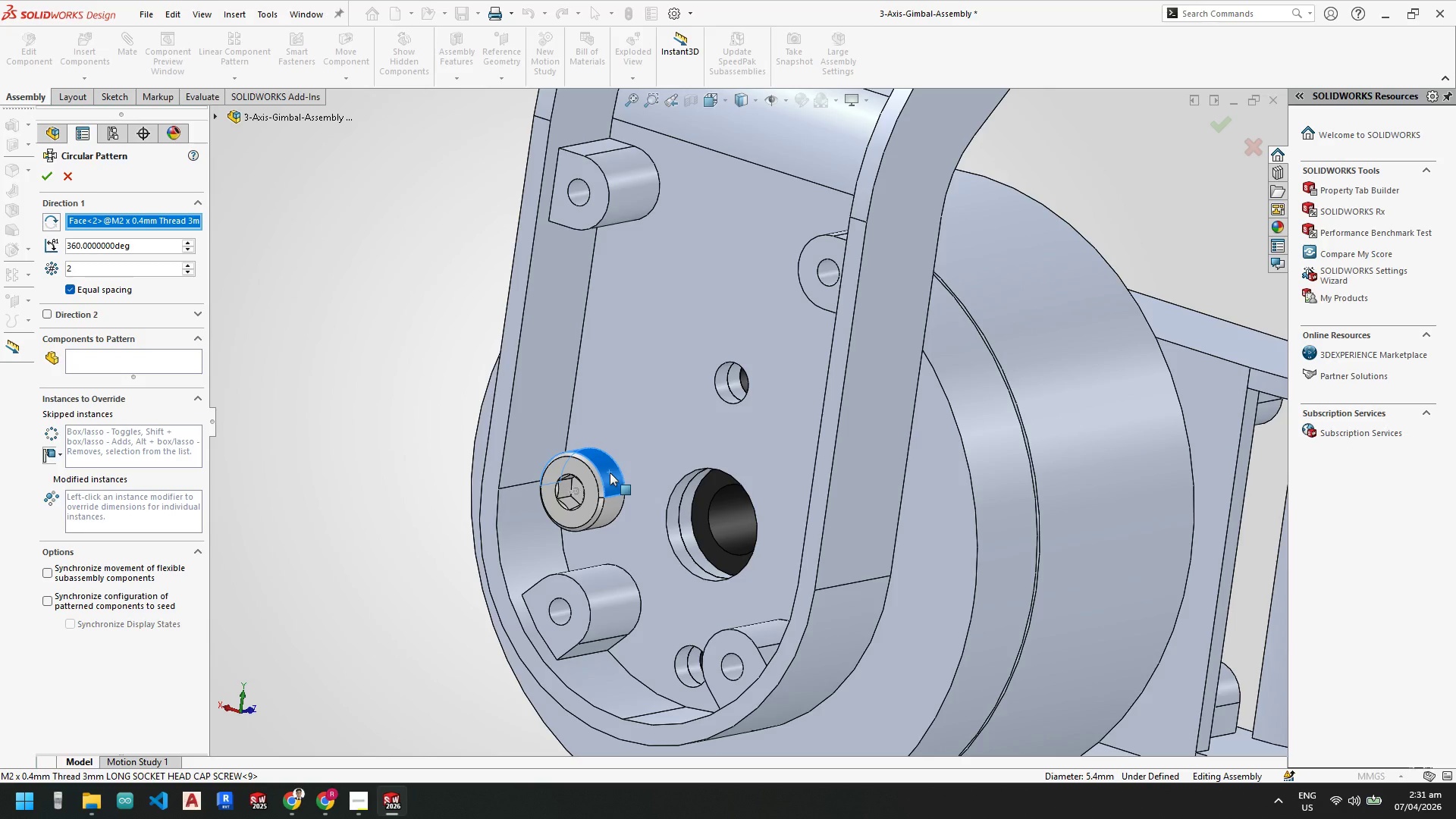 
left_click([610, 472])
 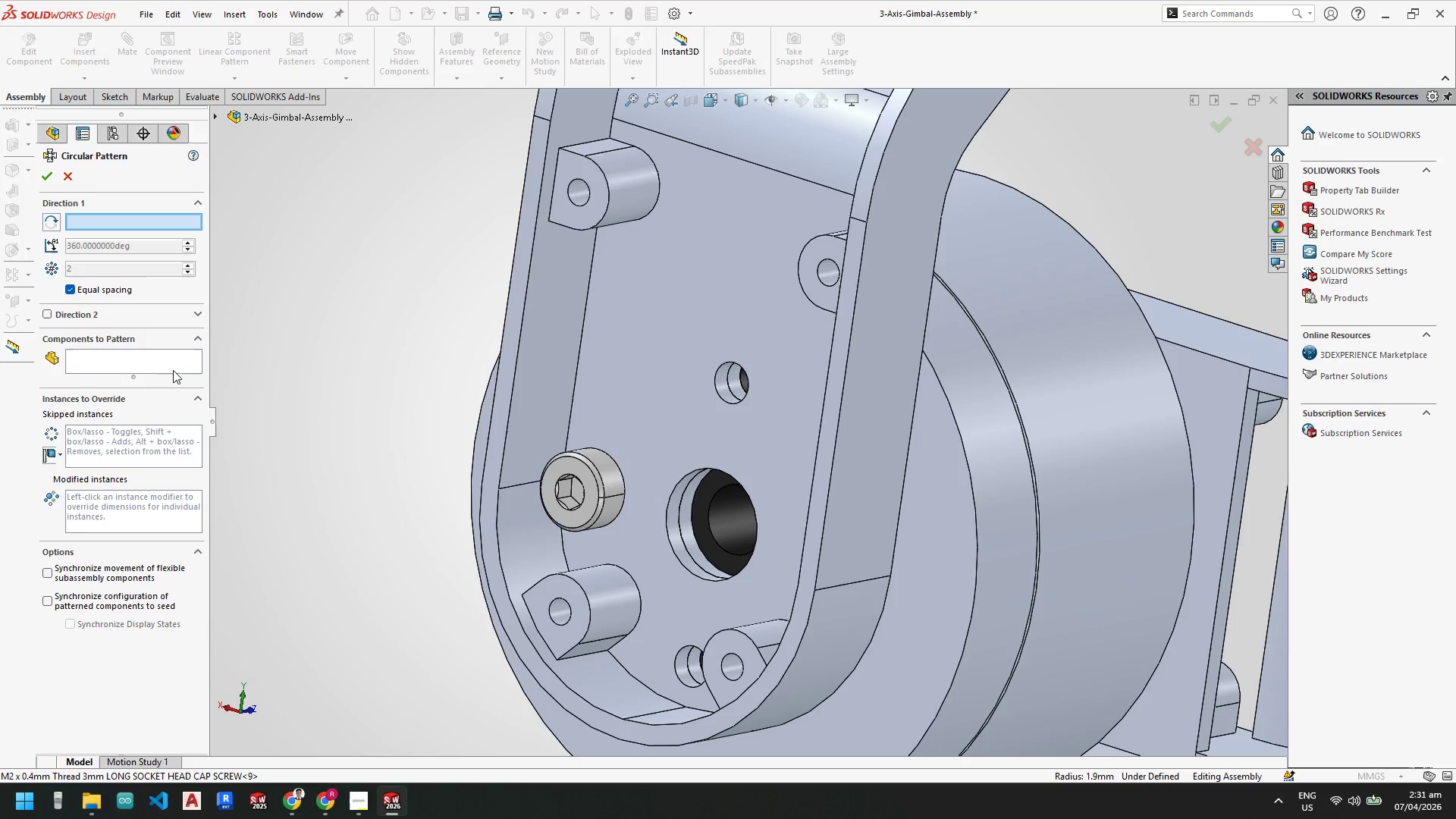 
left_click([152, 353])
 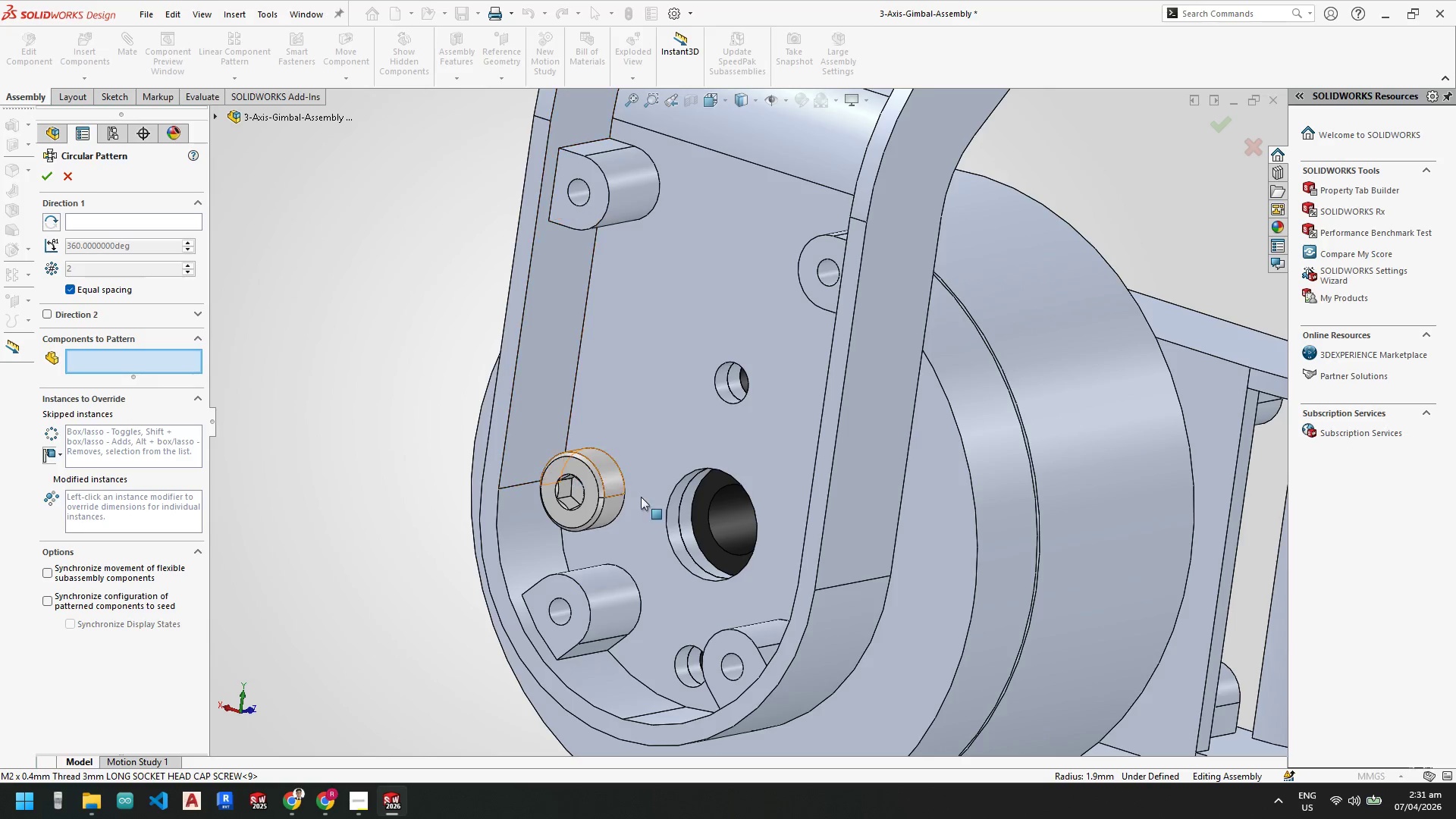 
left_click([617, 483])
 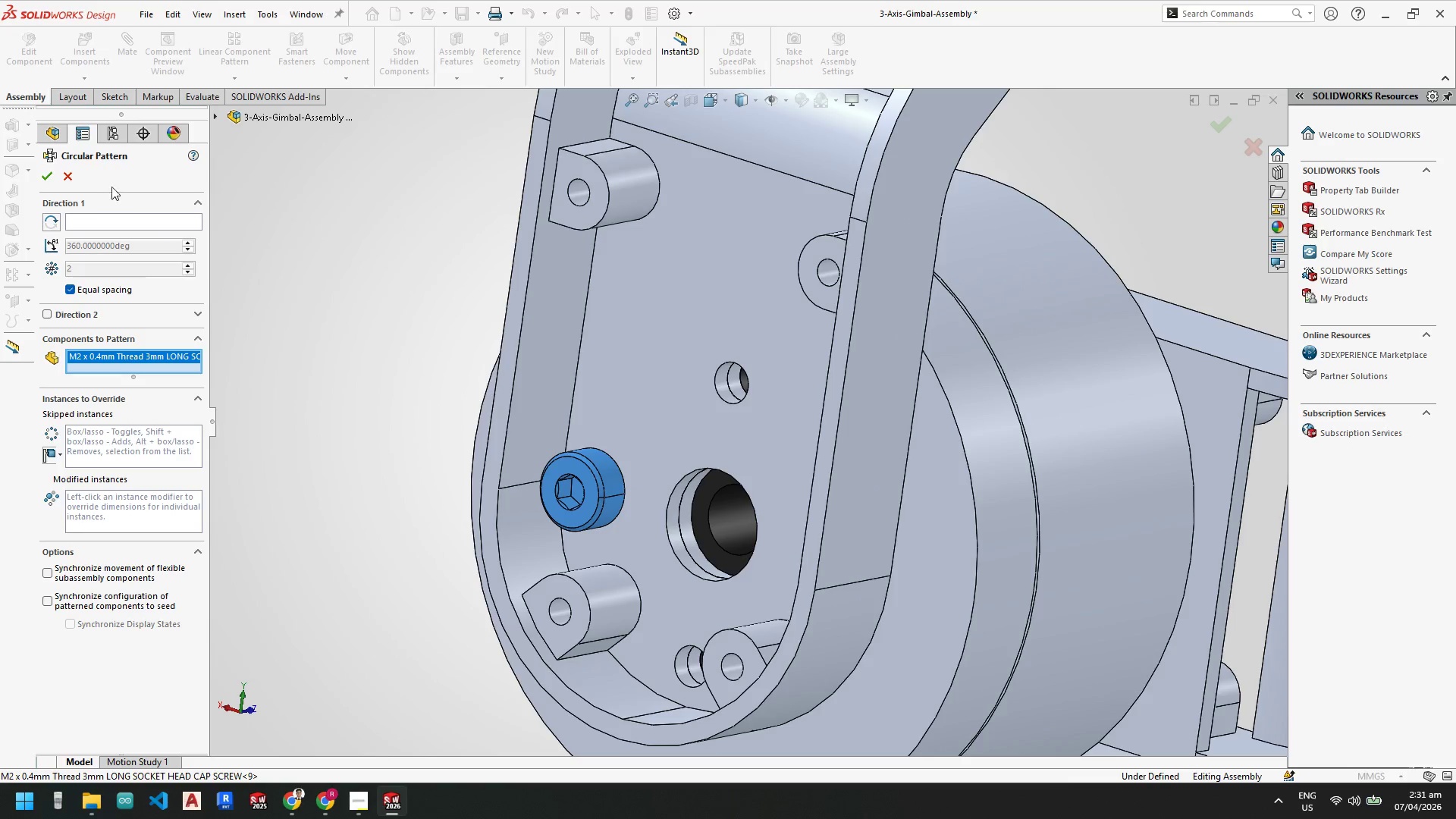 
left_click([120, 224])
 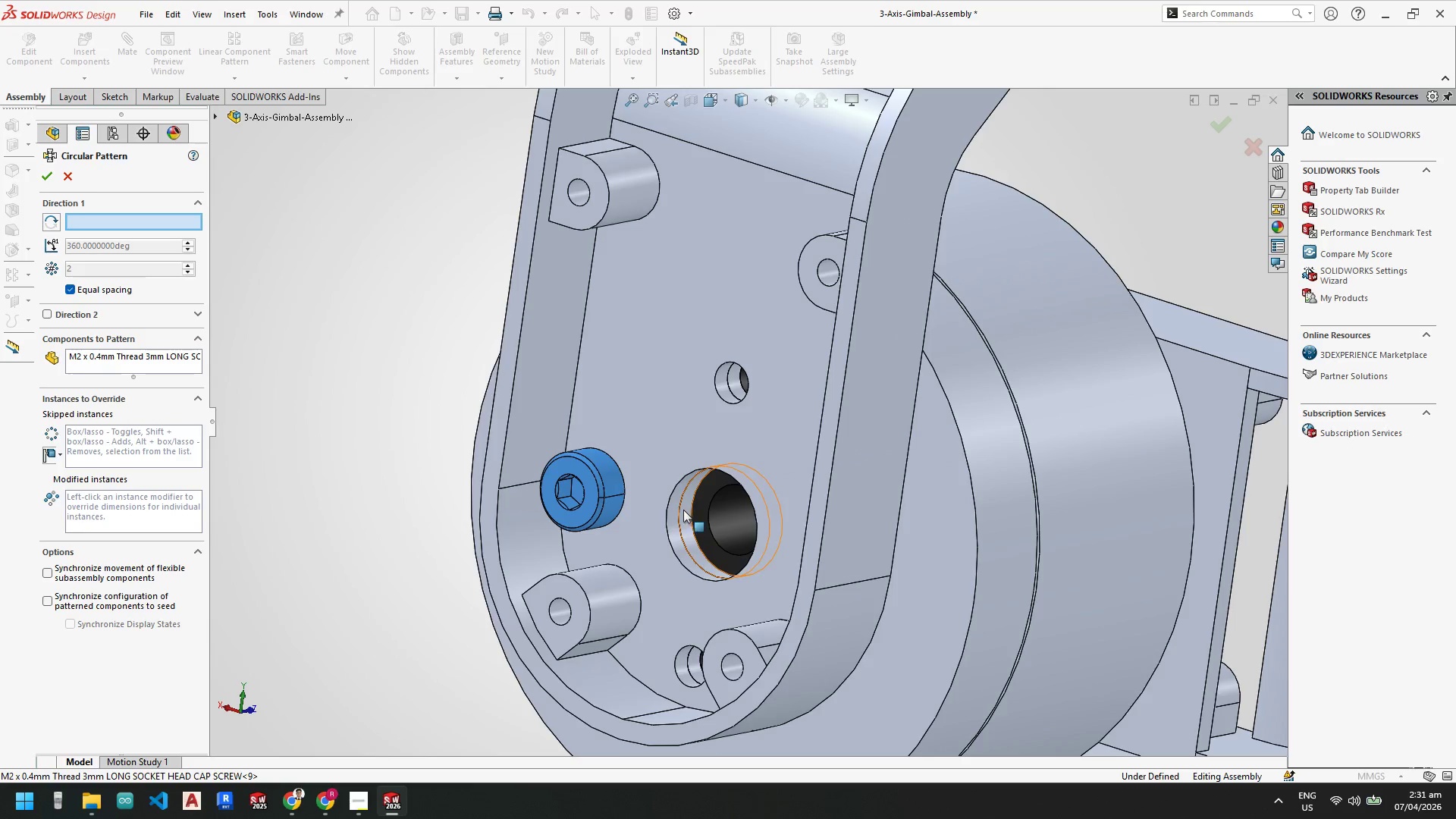 
left_click([674, 511])
 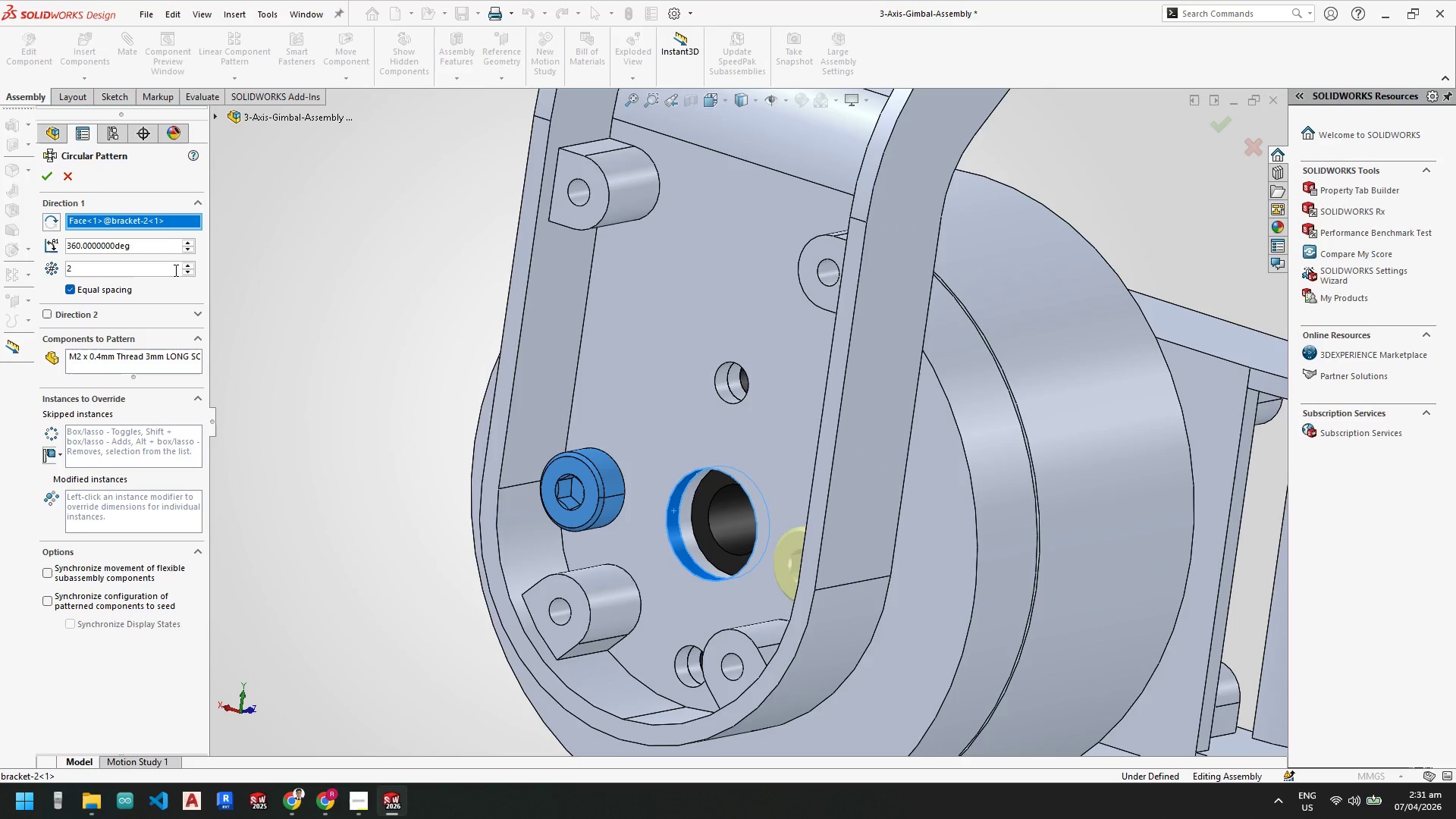 
left_click_drag(start_coordinate=[162, 271], to_coordinate=[0, 275])
 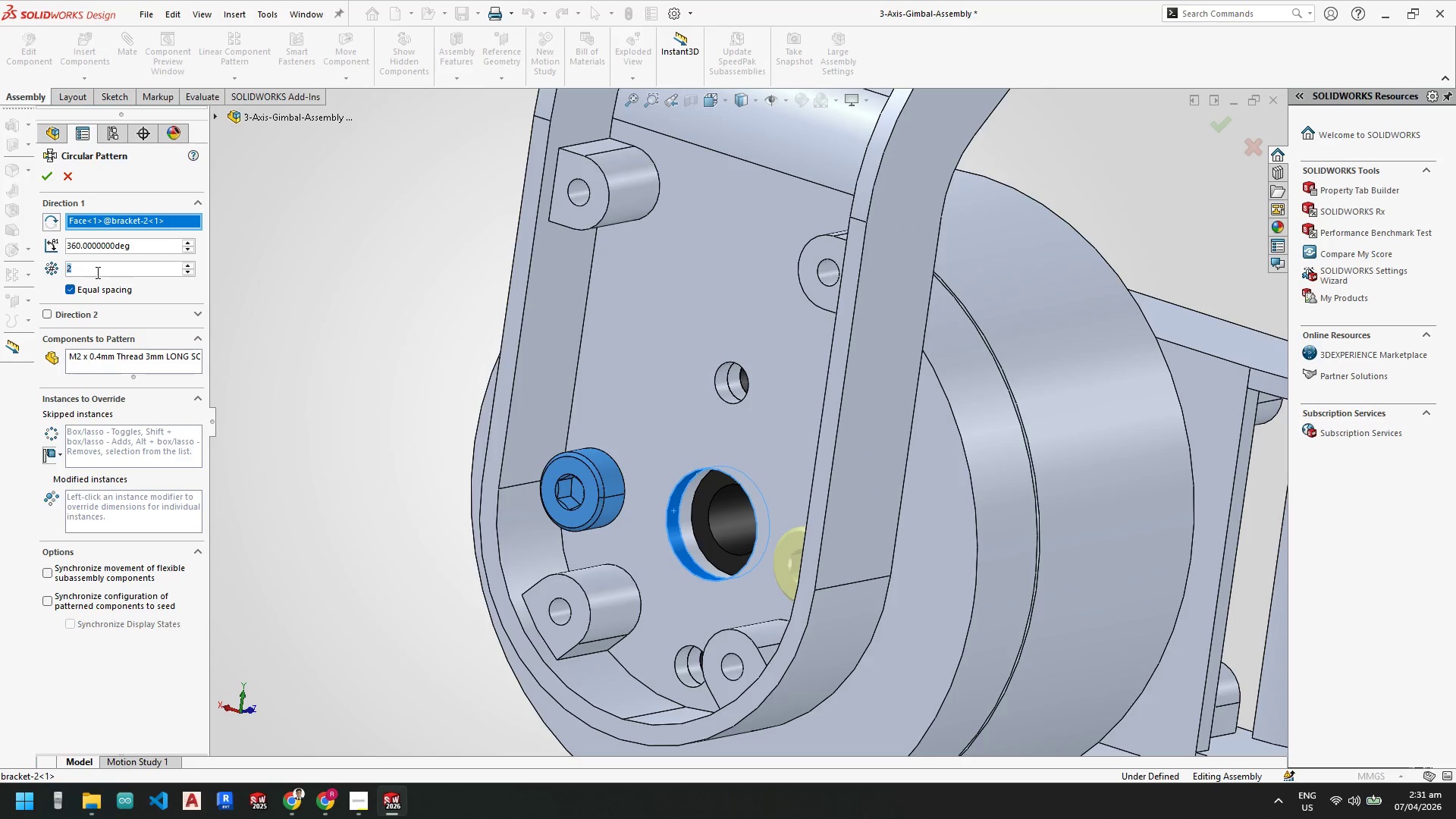 
key(Numpad4)
 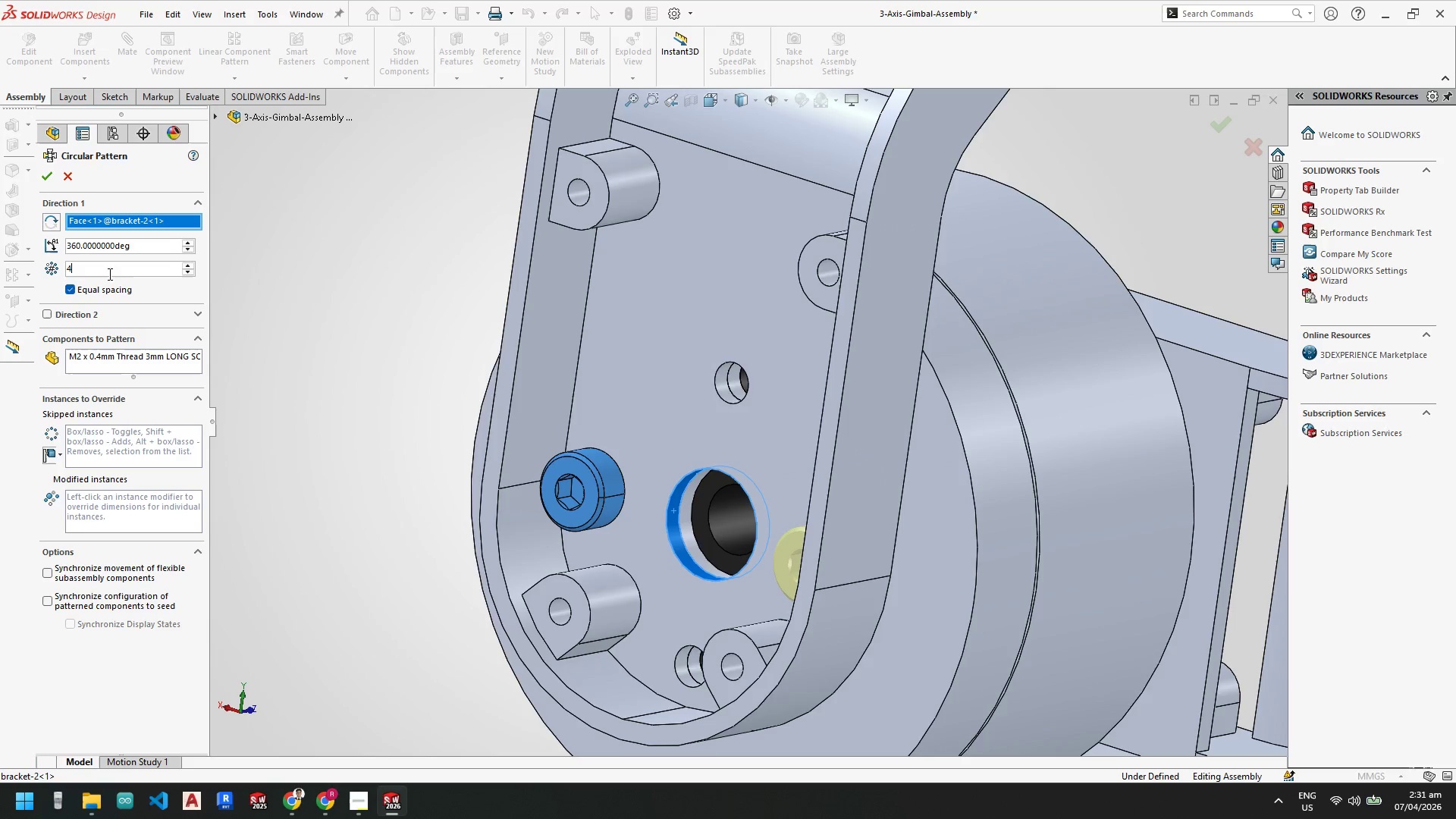 
key(Enter)
 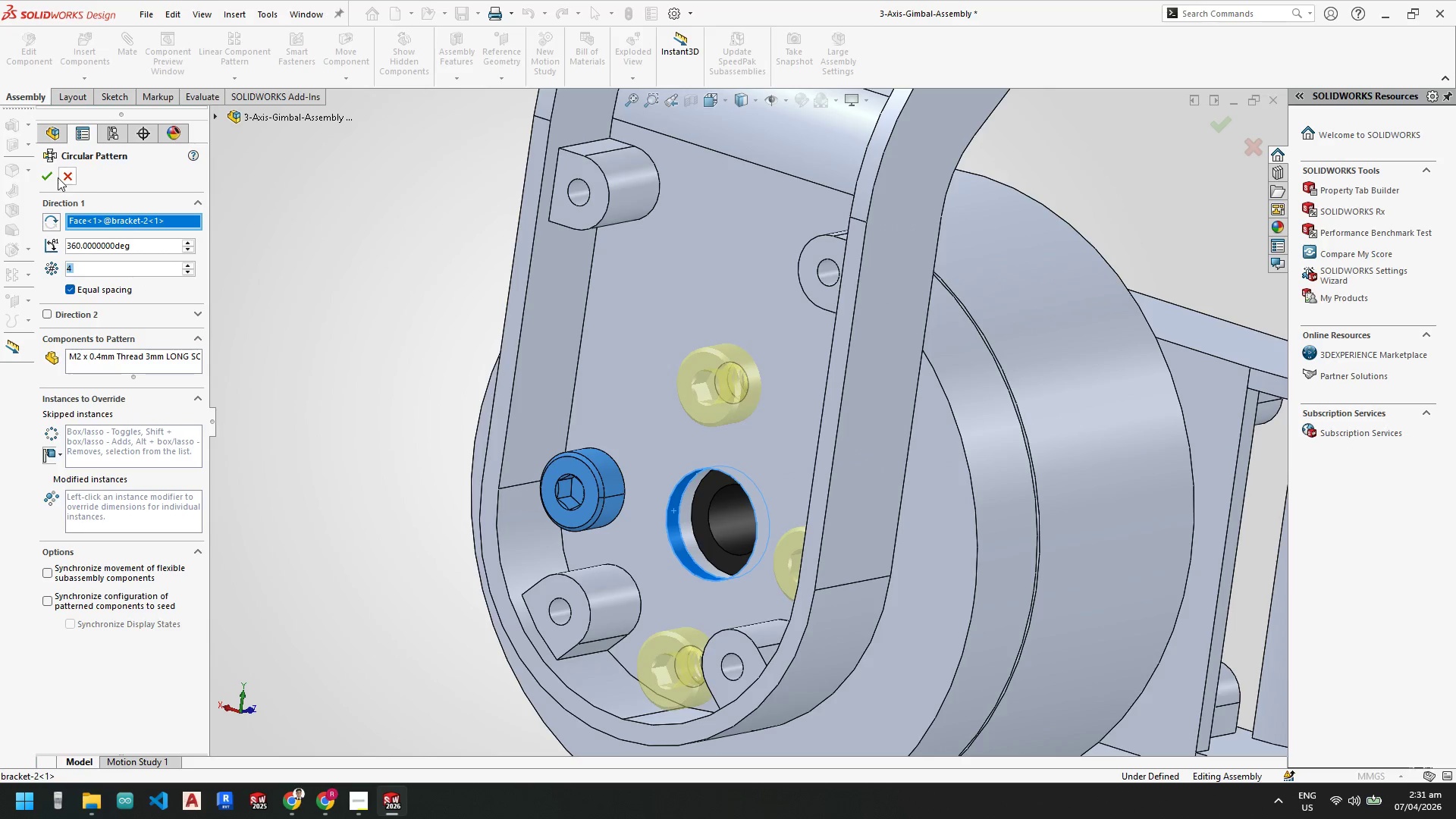 
left_click([51, 177])
 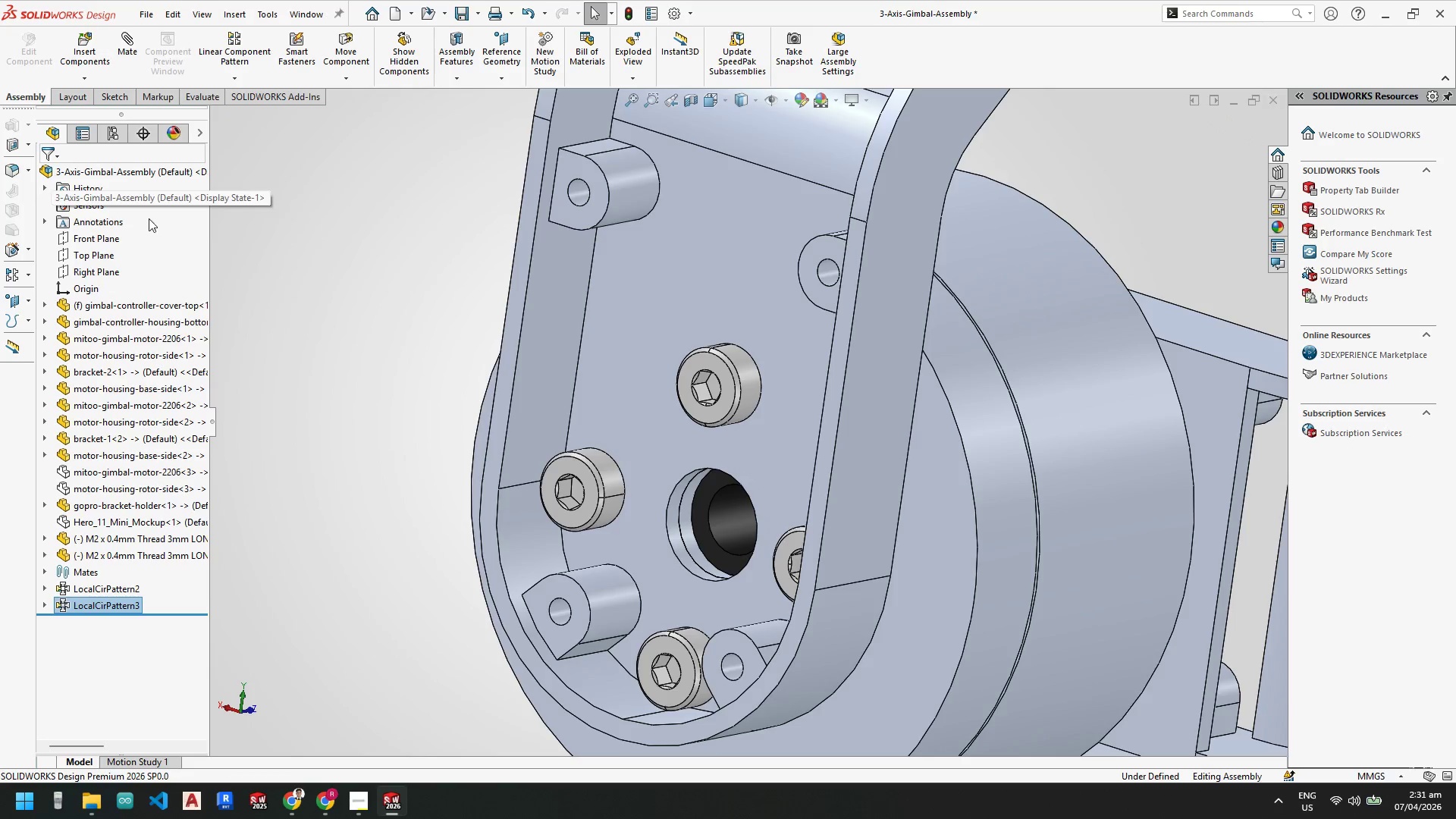 
scroll: coordinate [880, 469], scroll_direction: up, amount: 8.0
 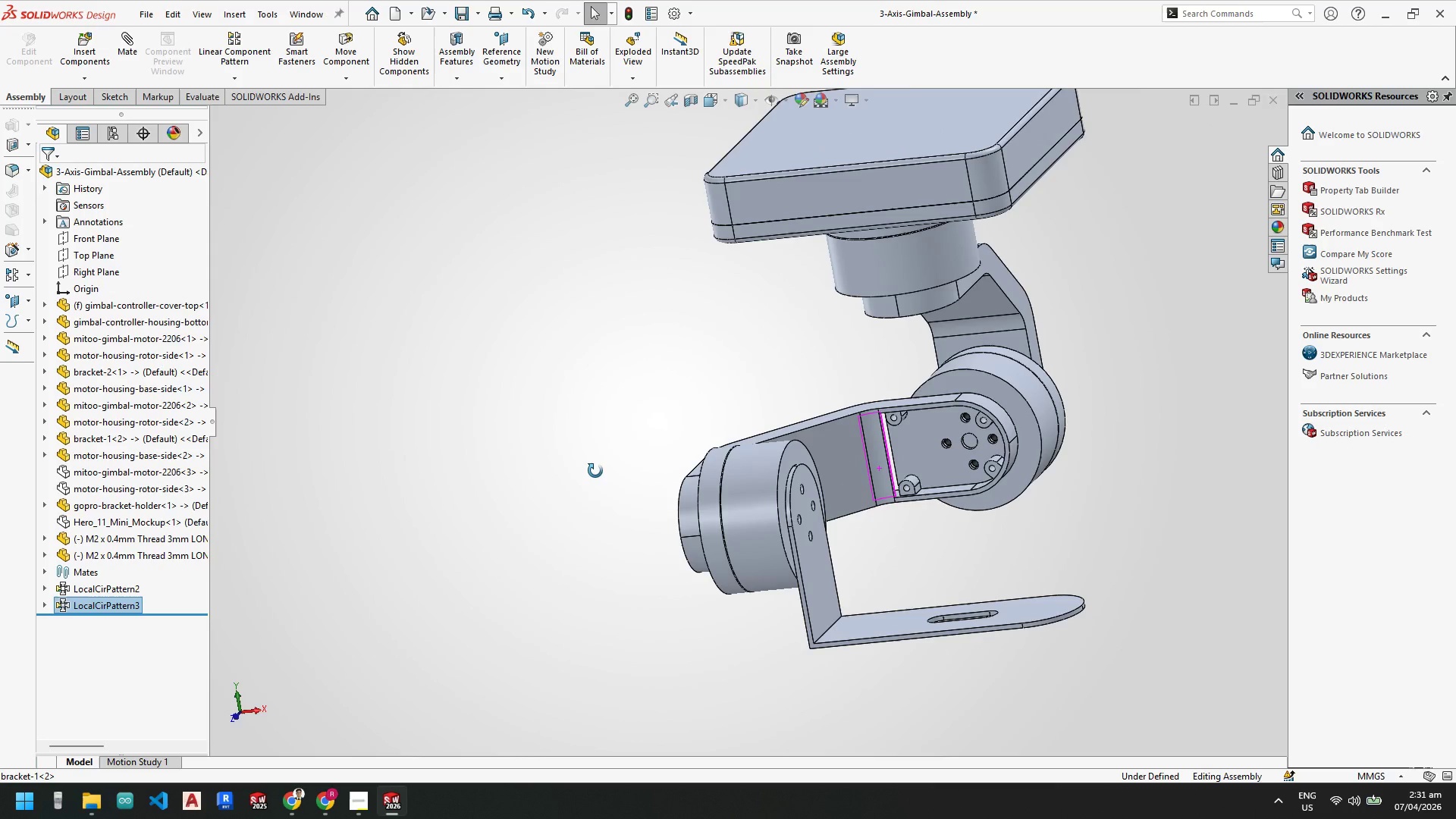 
scroll: coordinate [821, 495], scroll_direction: down, amount: 1.0
 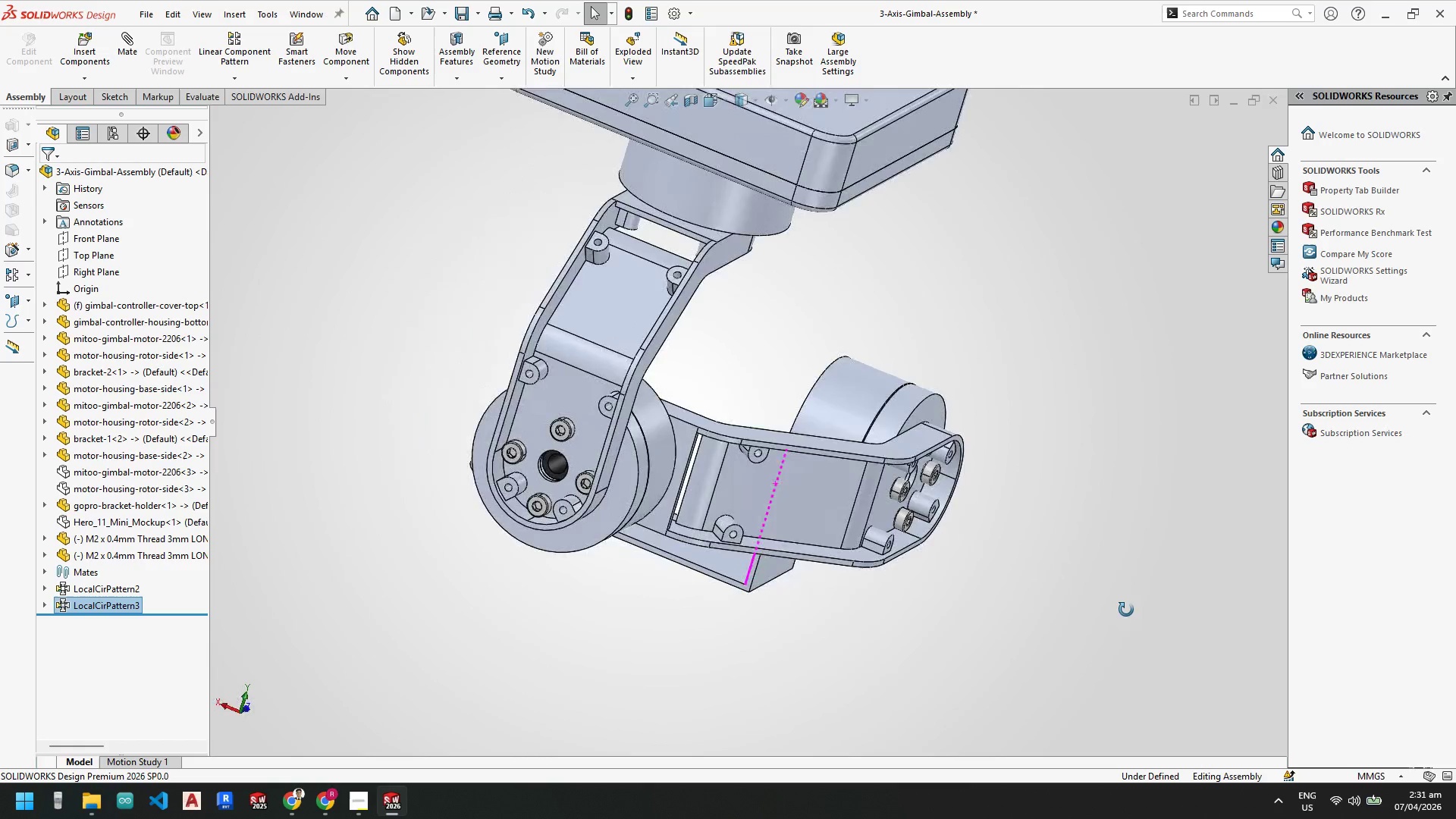 
wait(10.07)
 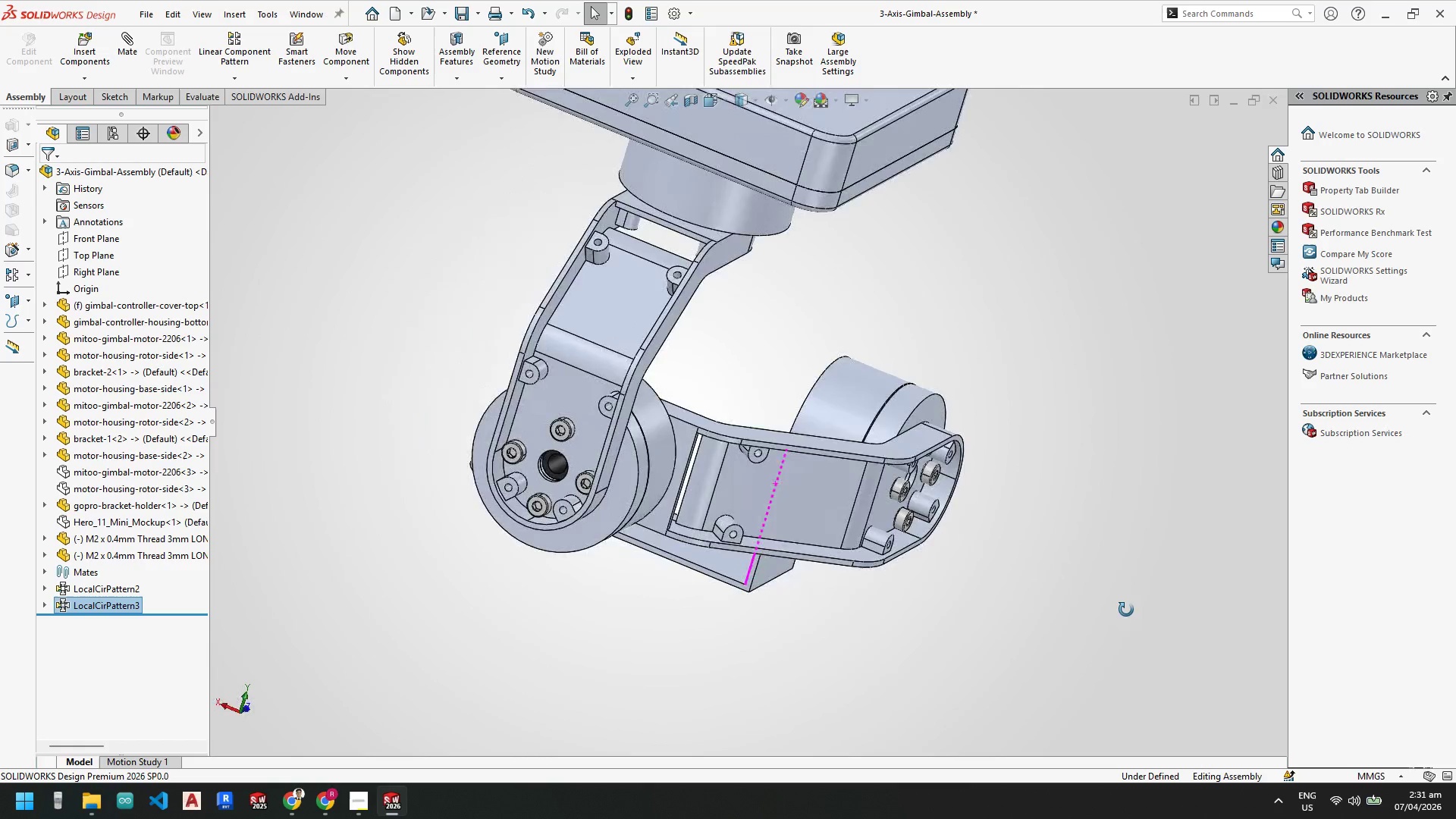 
scroll: coordinate [836, 419], scroll_direction: none, amount: 0.0
 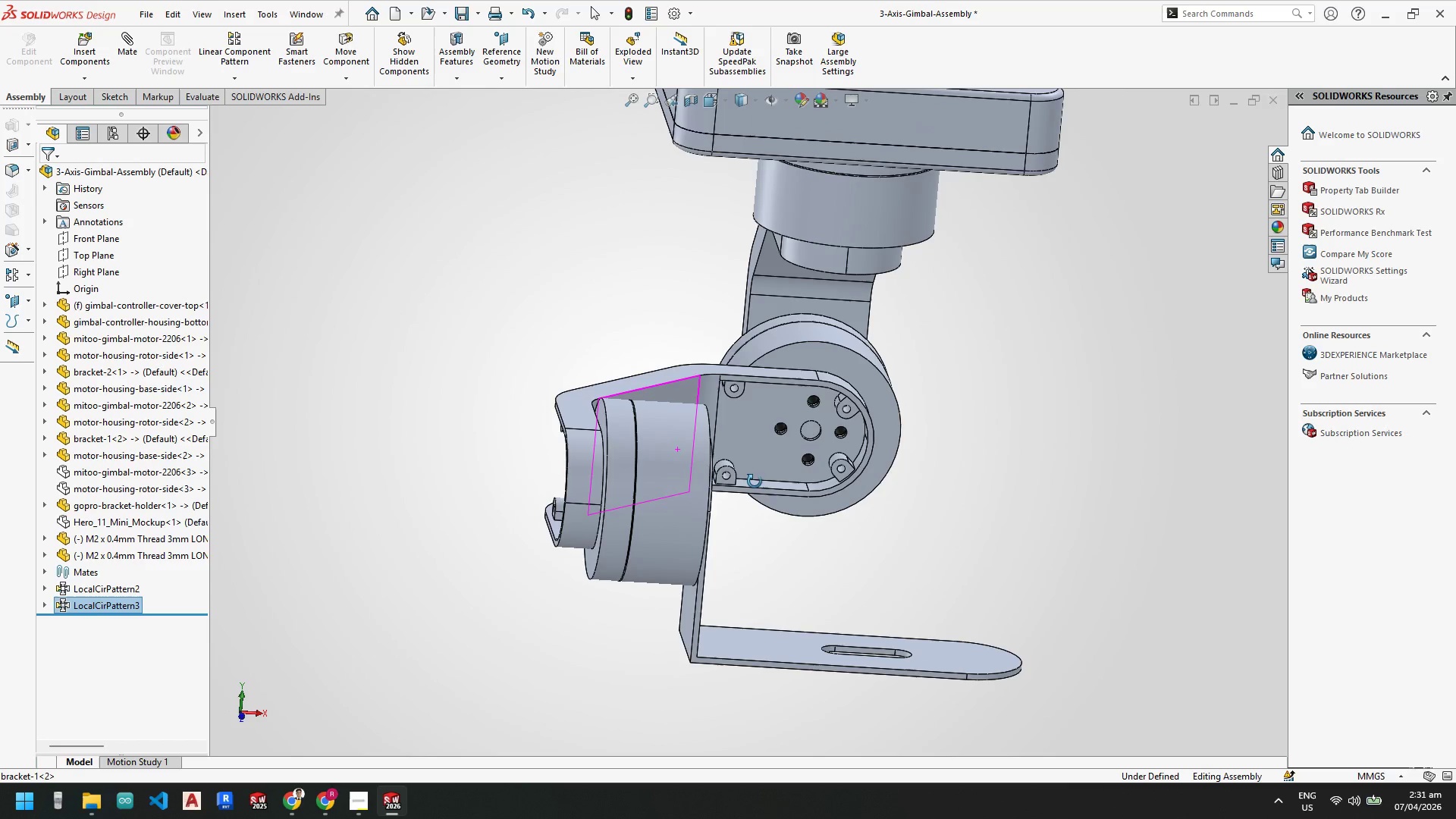 
scroll: coordinate [734, 392], scroll_direction: down, amount: 2.0
 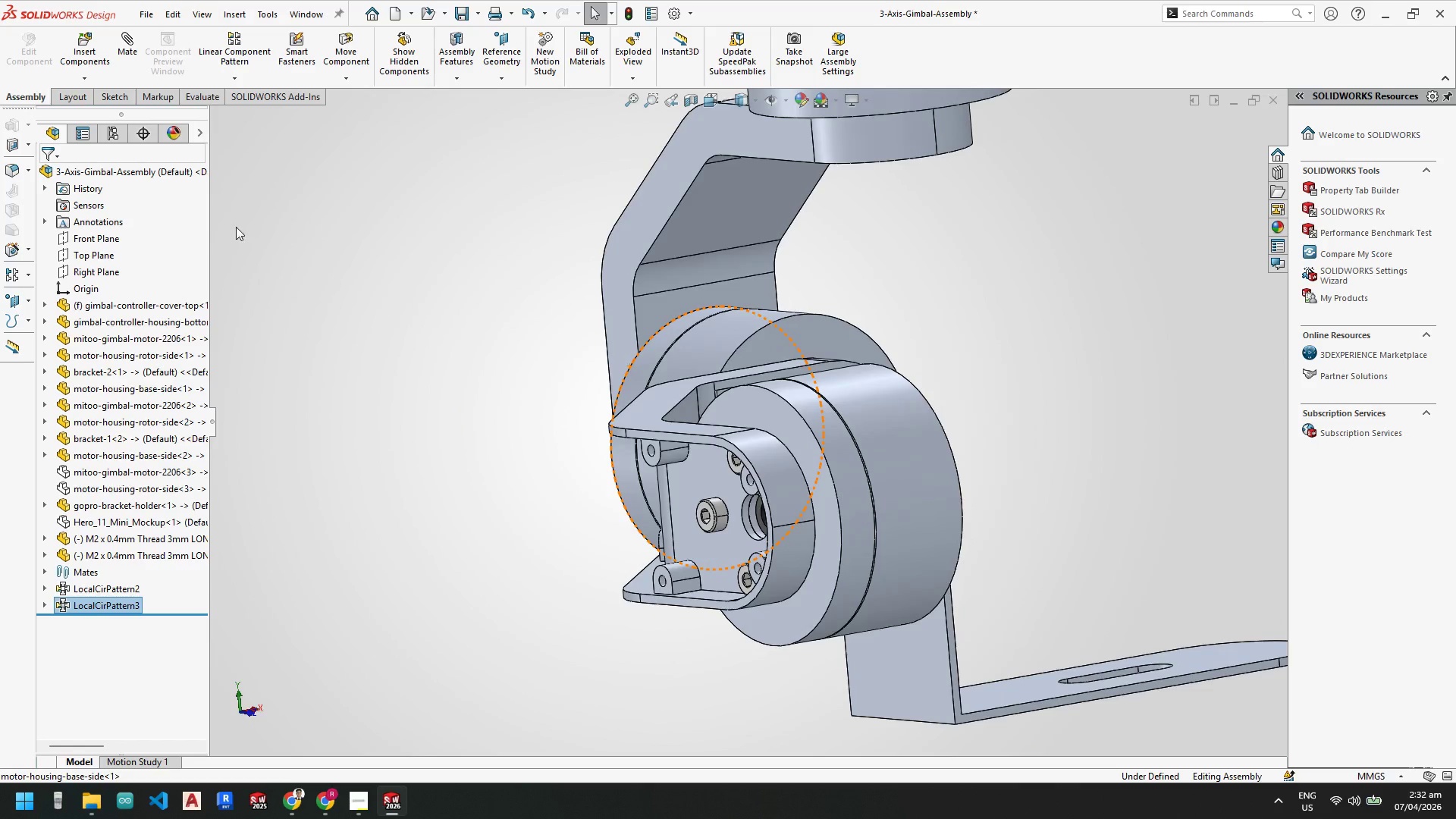 
wait(5.67)
 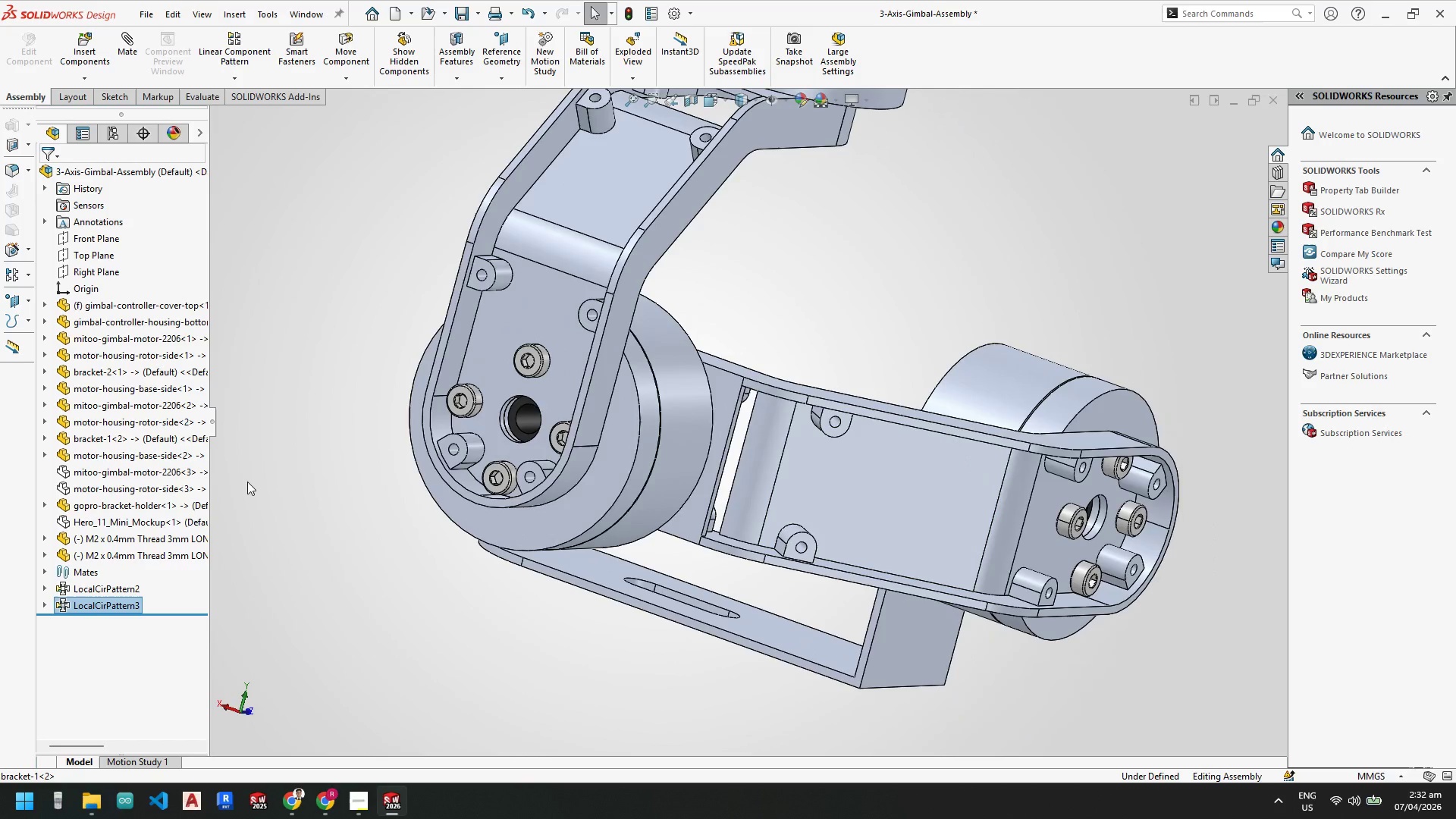 
scroll: coordinate [984, 379], scroll_direction: down, amount: 2.0
 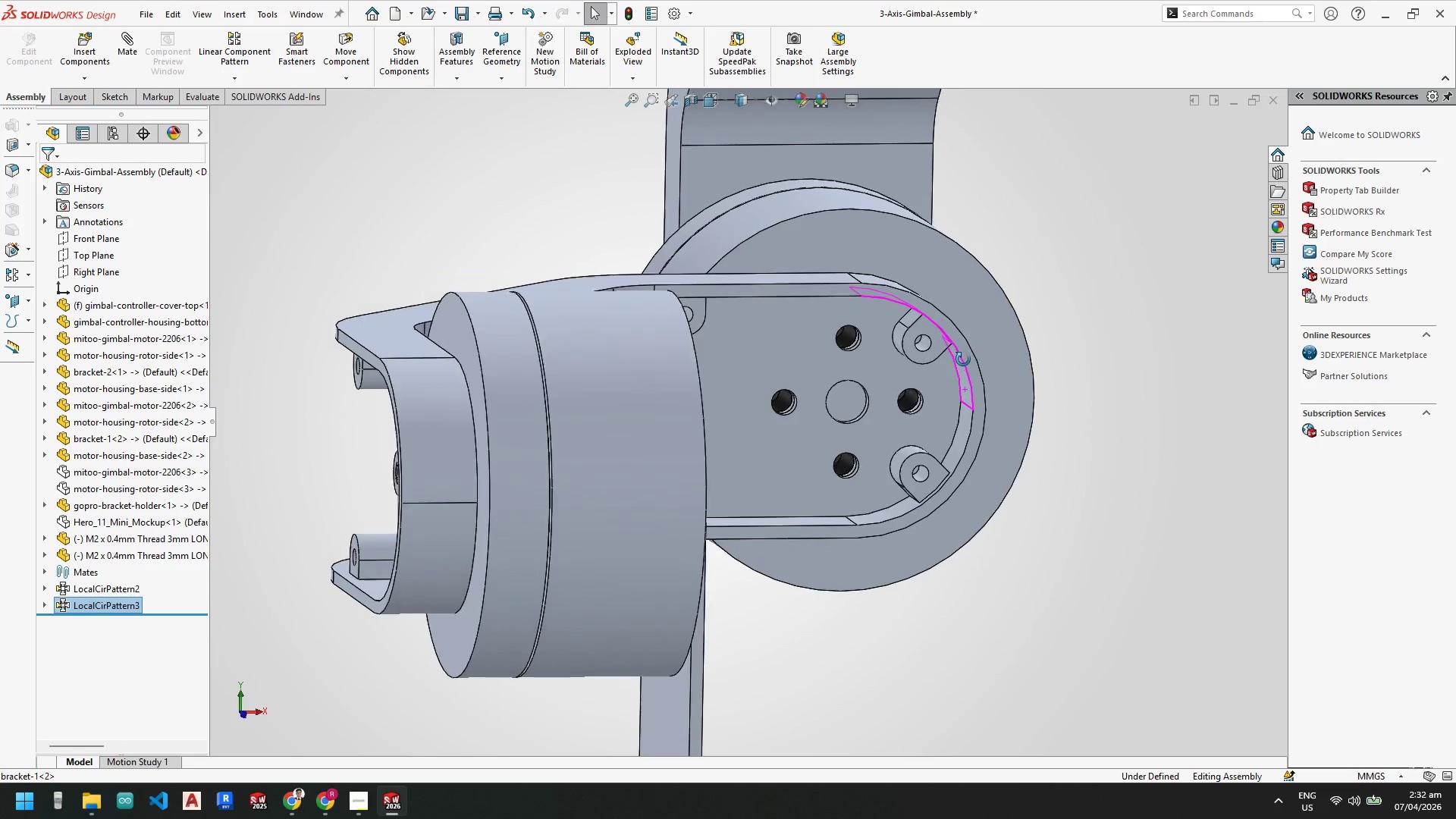 
key(Control+V)
 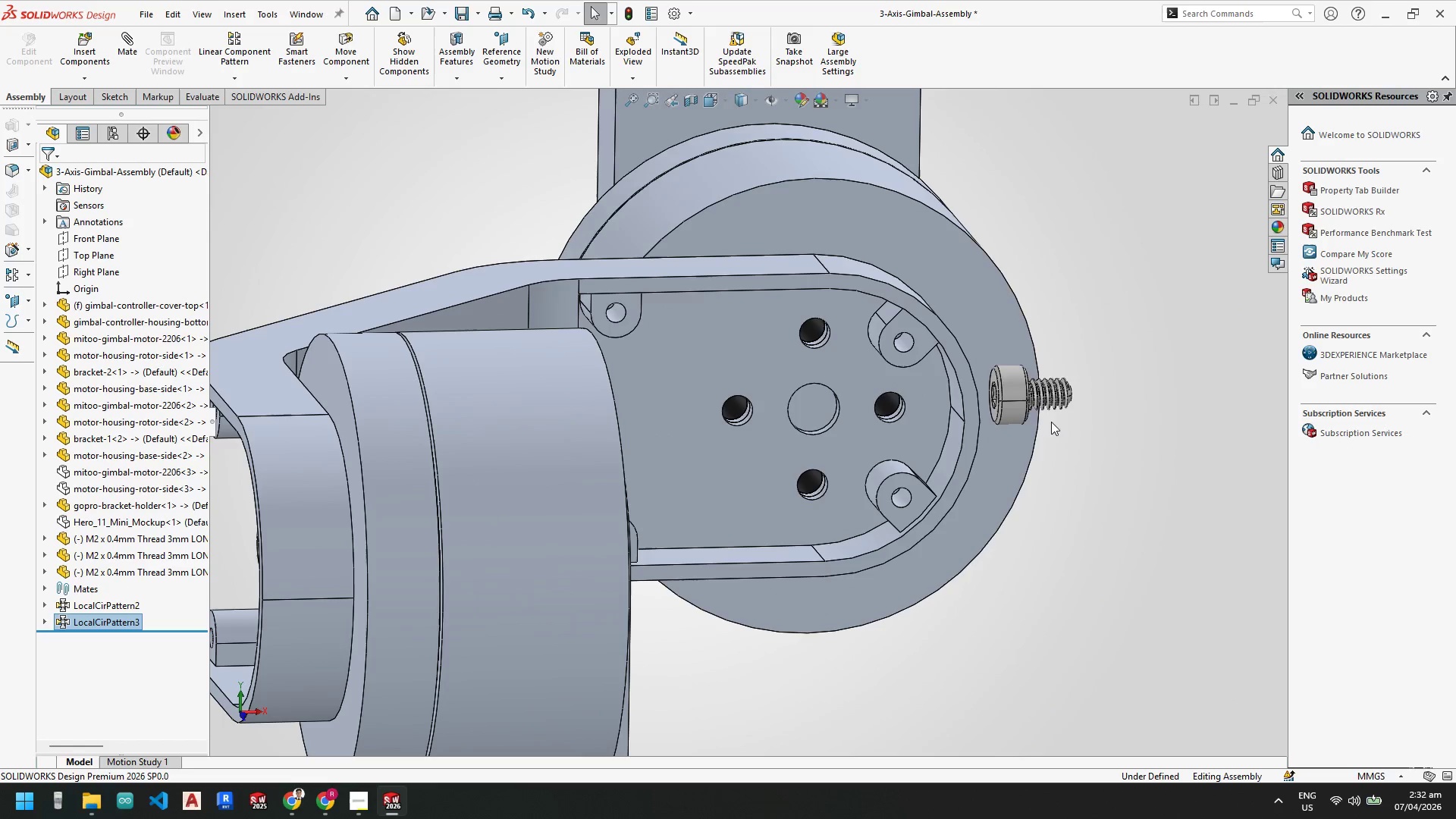 
scroll: coordinate [1018, 381], scroll_direction: down, amount: 4.0
 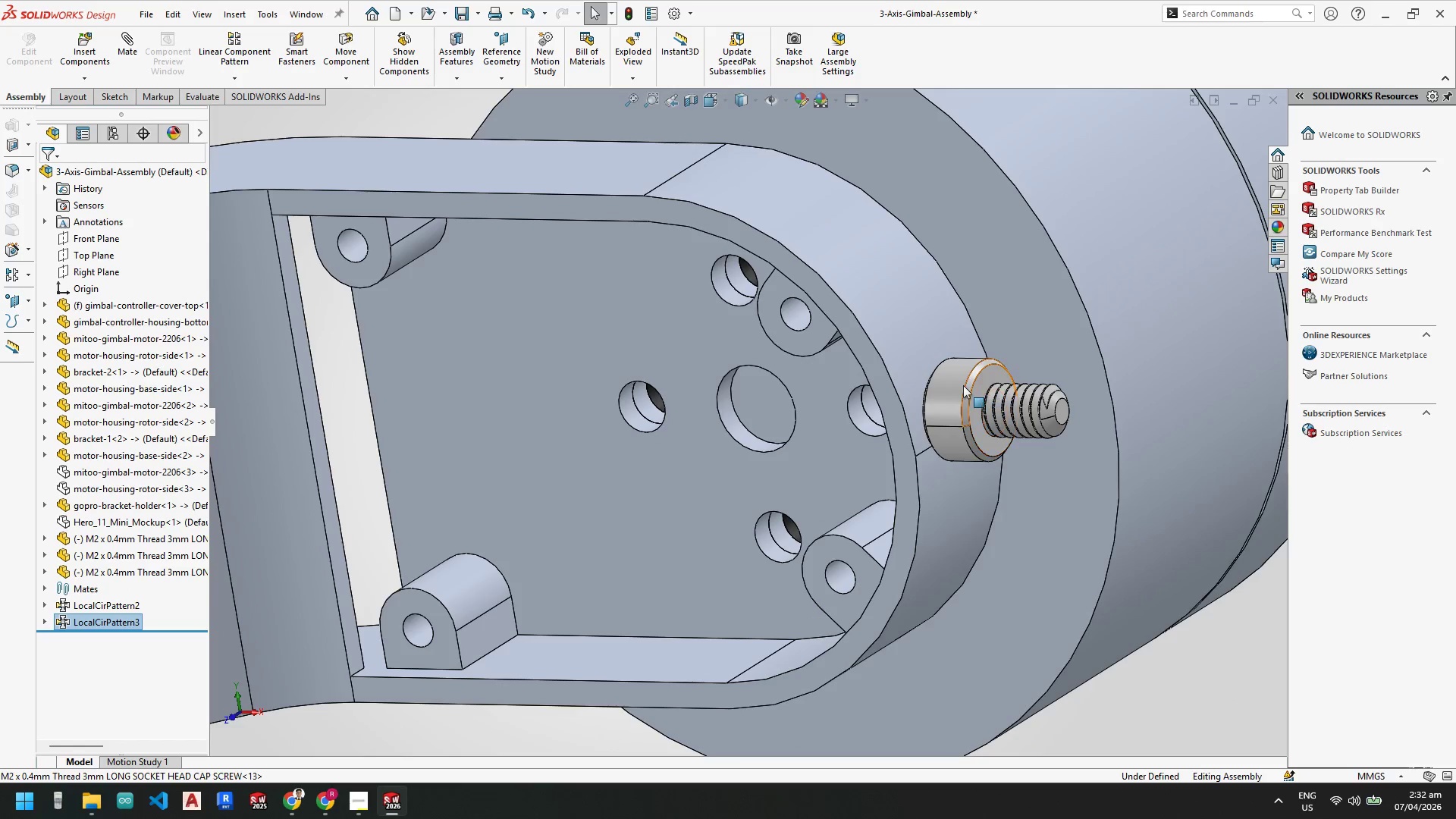 
left_click([943, 385])
 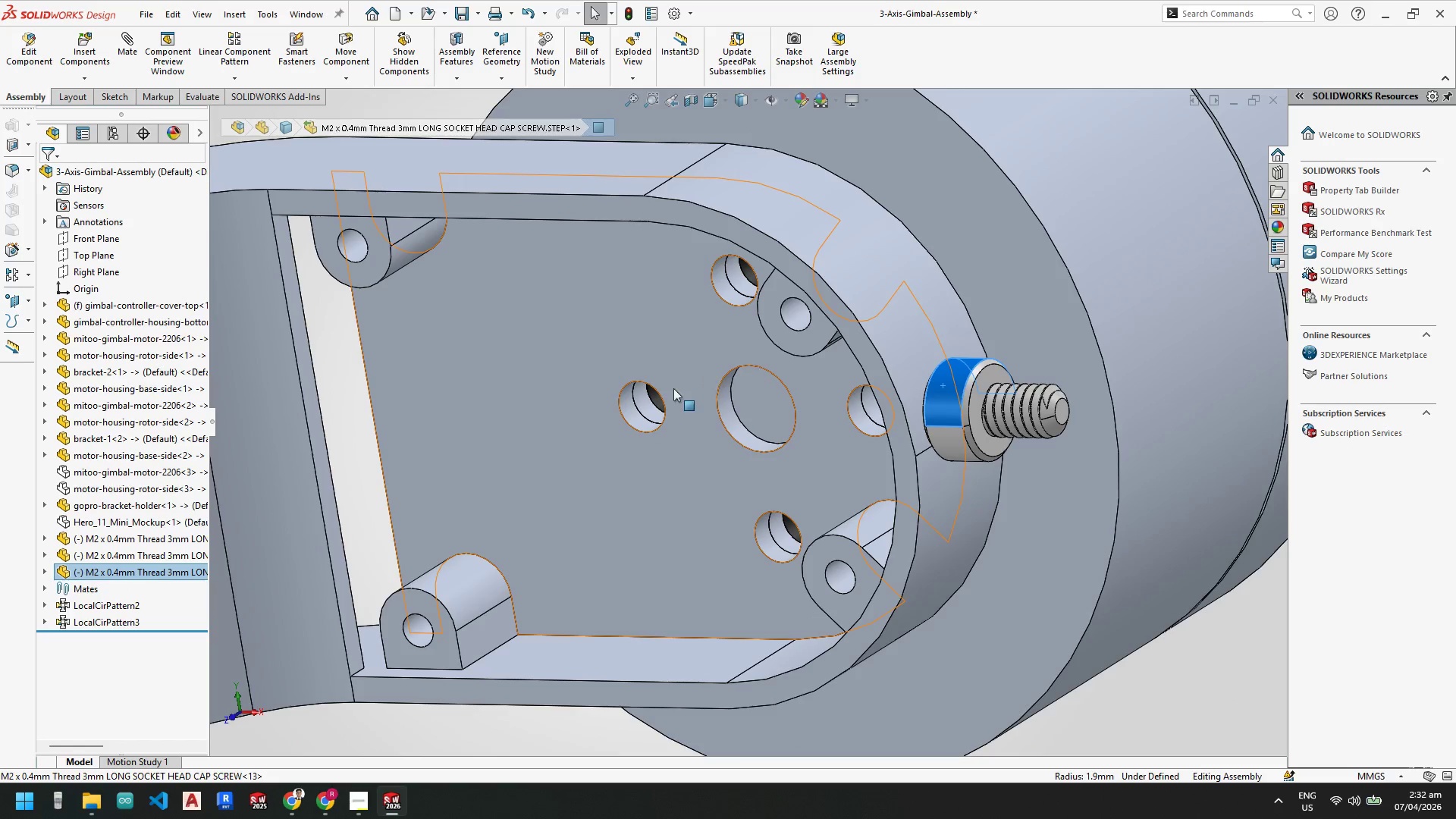 
hold_key(key=ControlLeft, duration=0.64)
left_click([638, 419])
 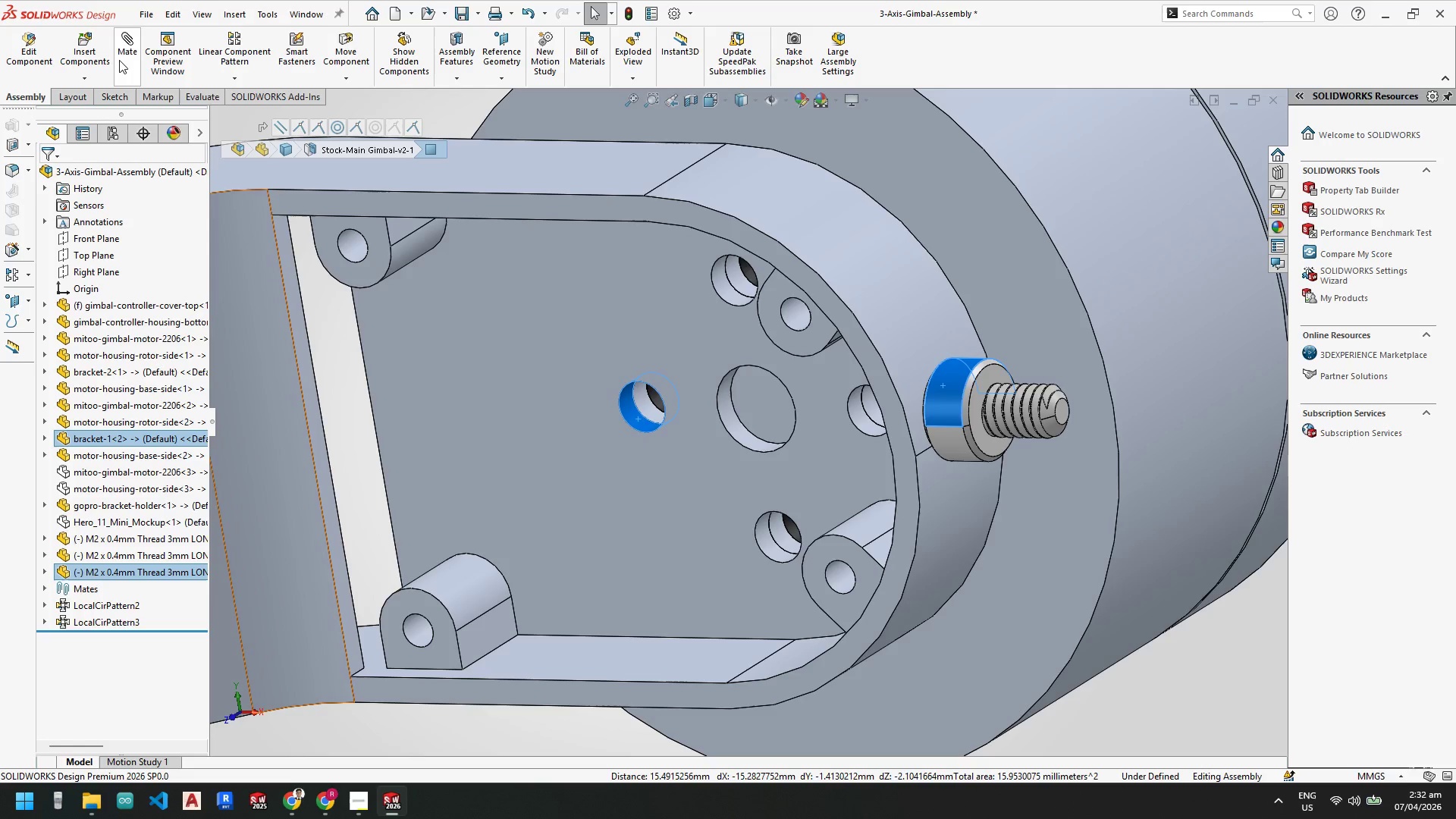 
left_click([125, 49])
 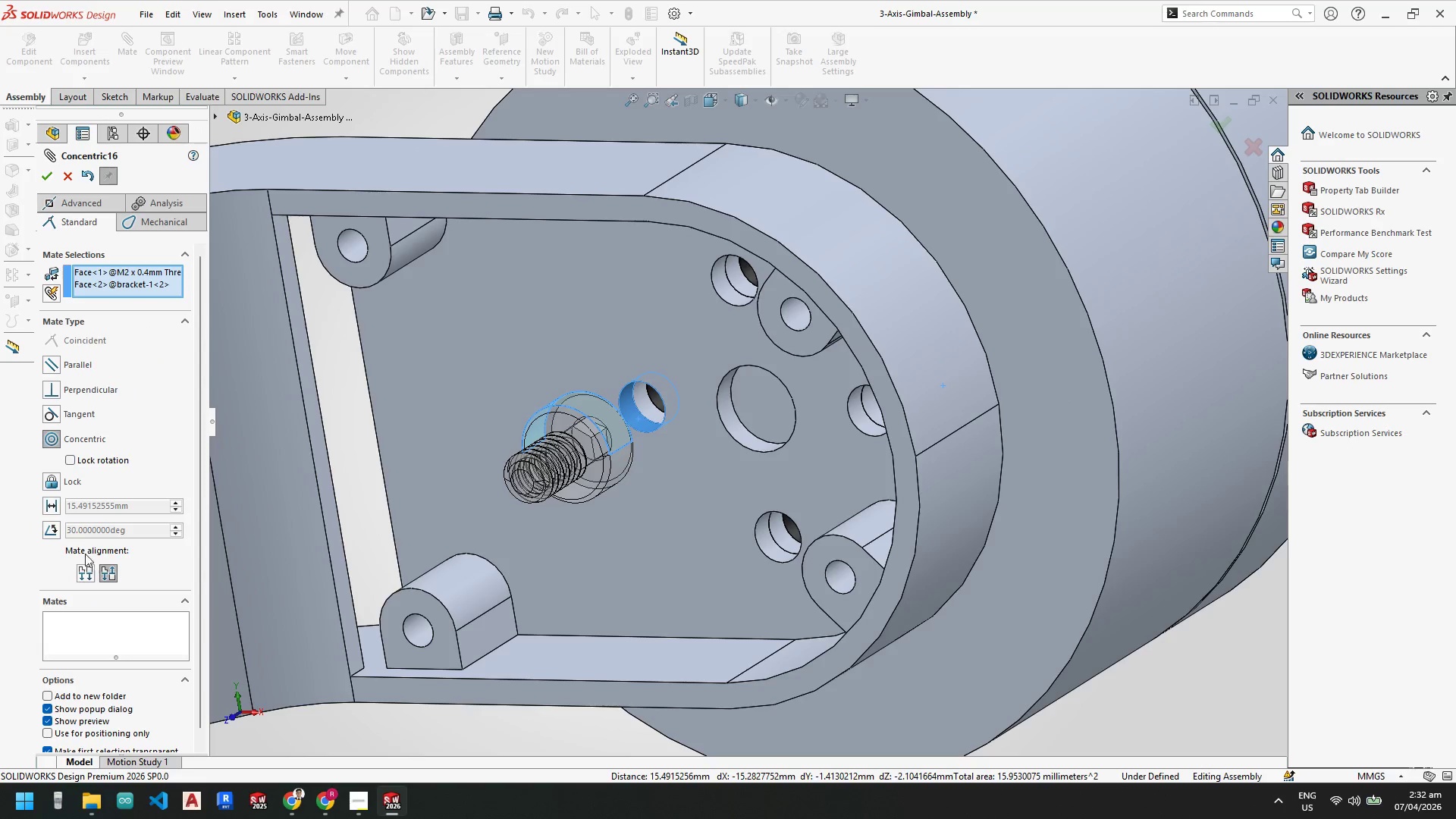 
left_click([88, 566])
 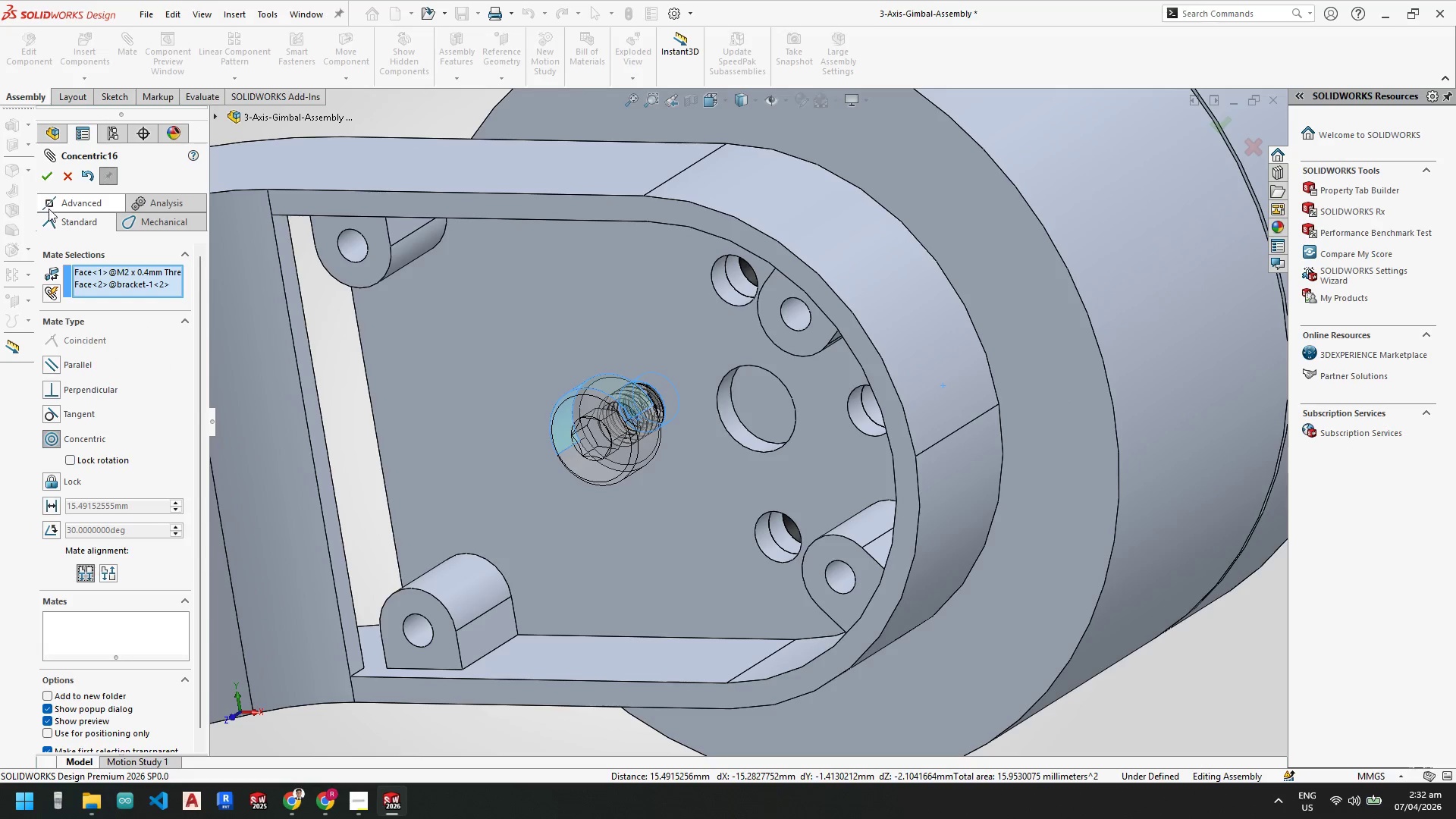 
left_click([42, 176])
 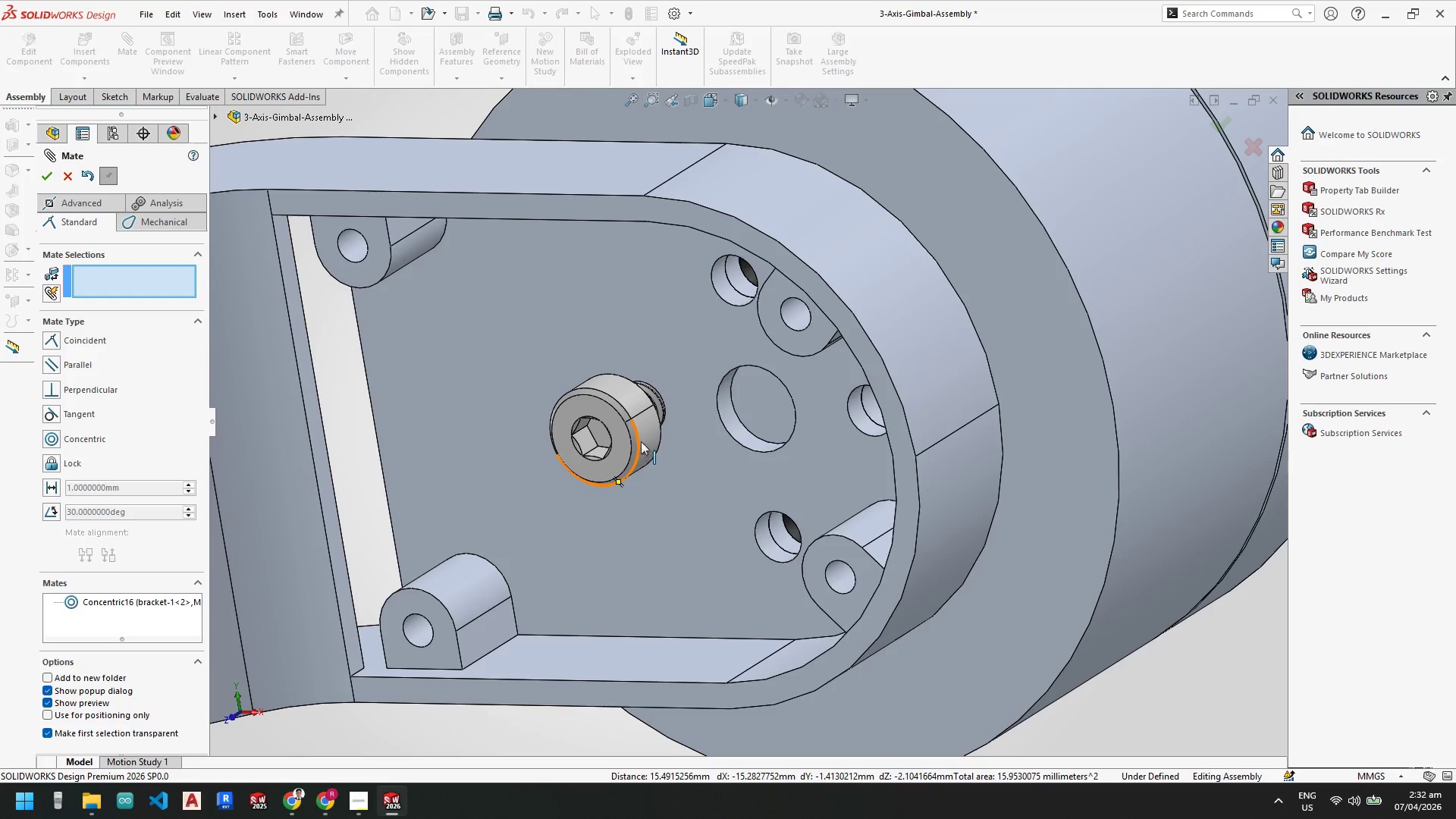 
left_click_drag(start_coordinate=[639, 404], to_coordinate=[603, 435])
 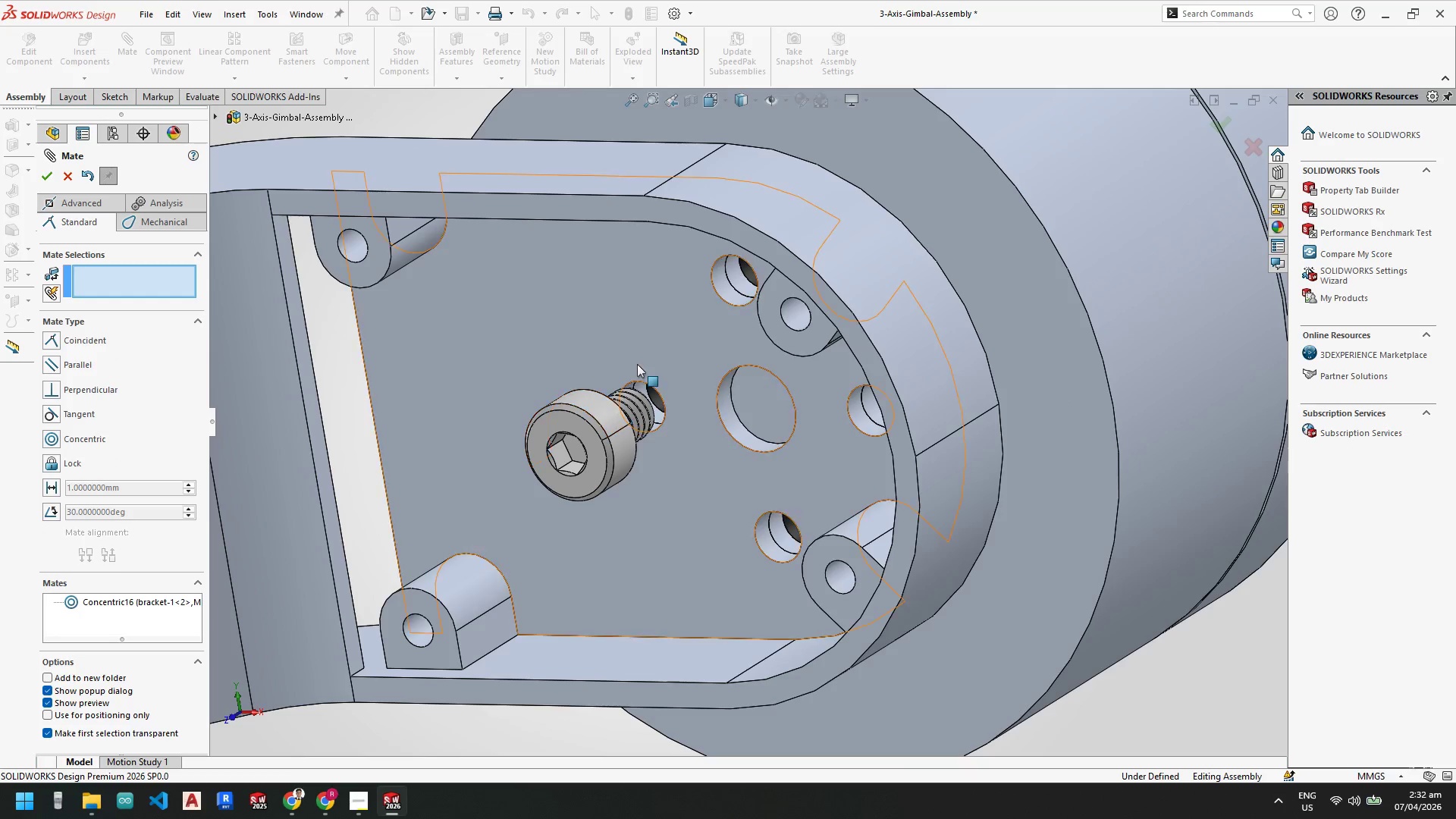 
left_click([640, 359])
 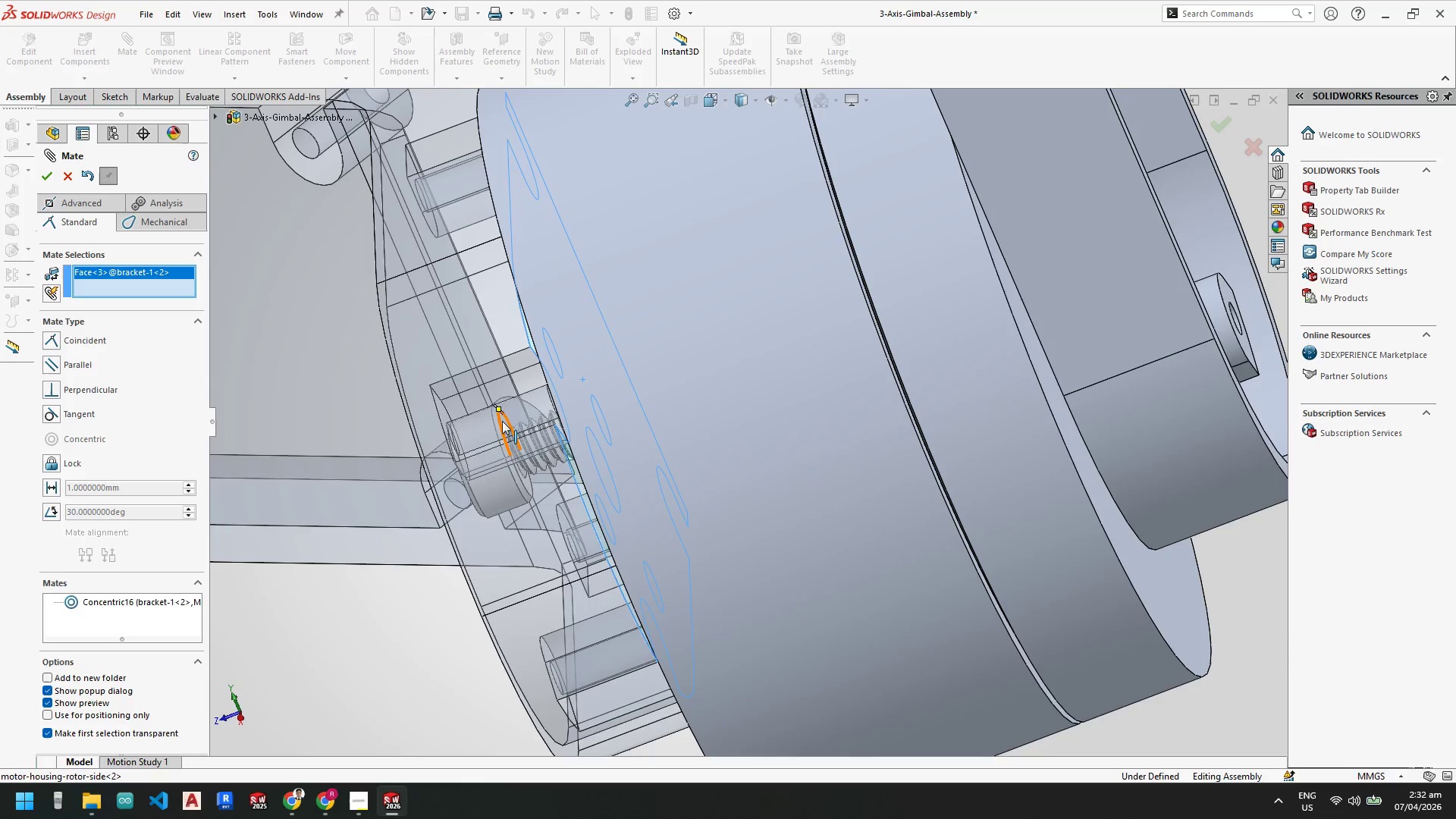 
left_click([504, 422])
 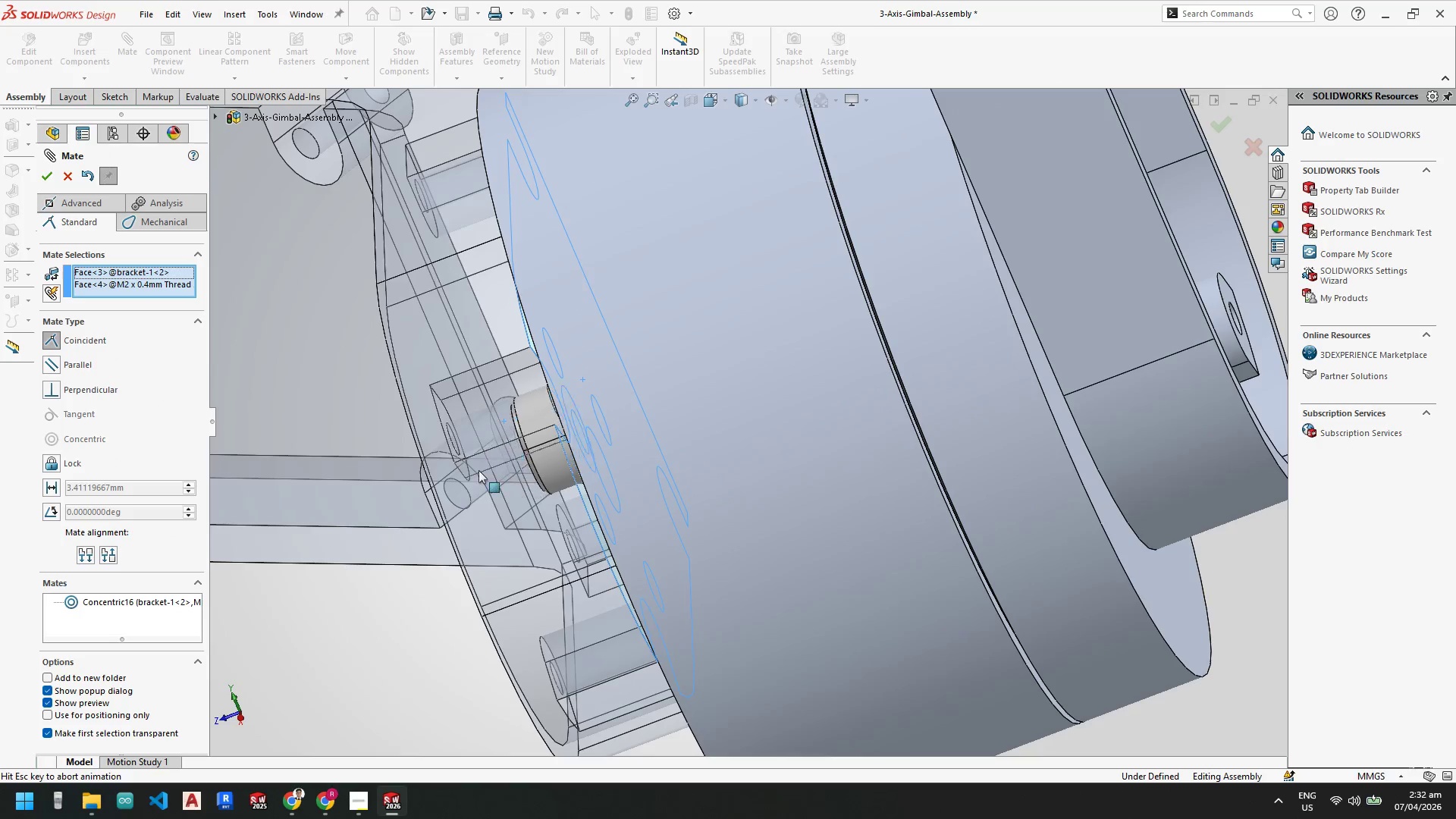 
scroll: coordinate [475, 477], scroll_direction: up, amount: 2.0
 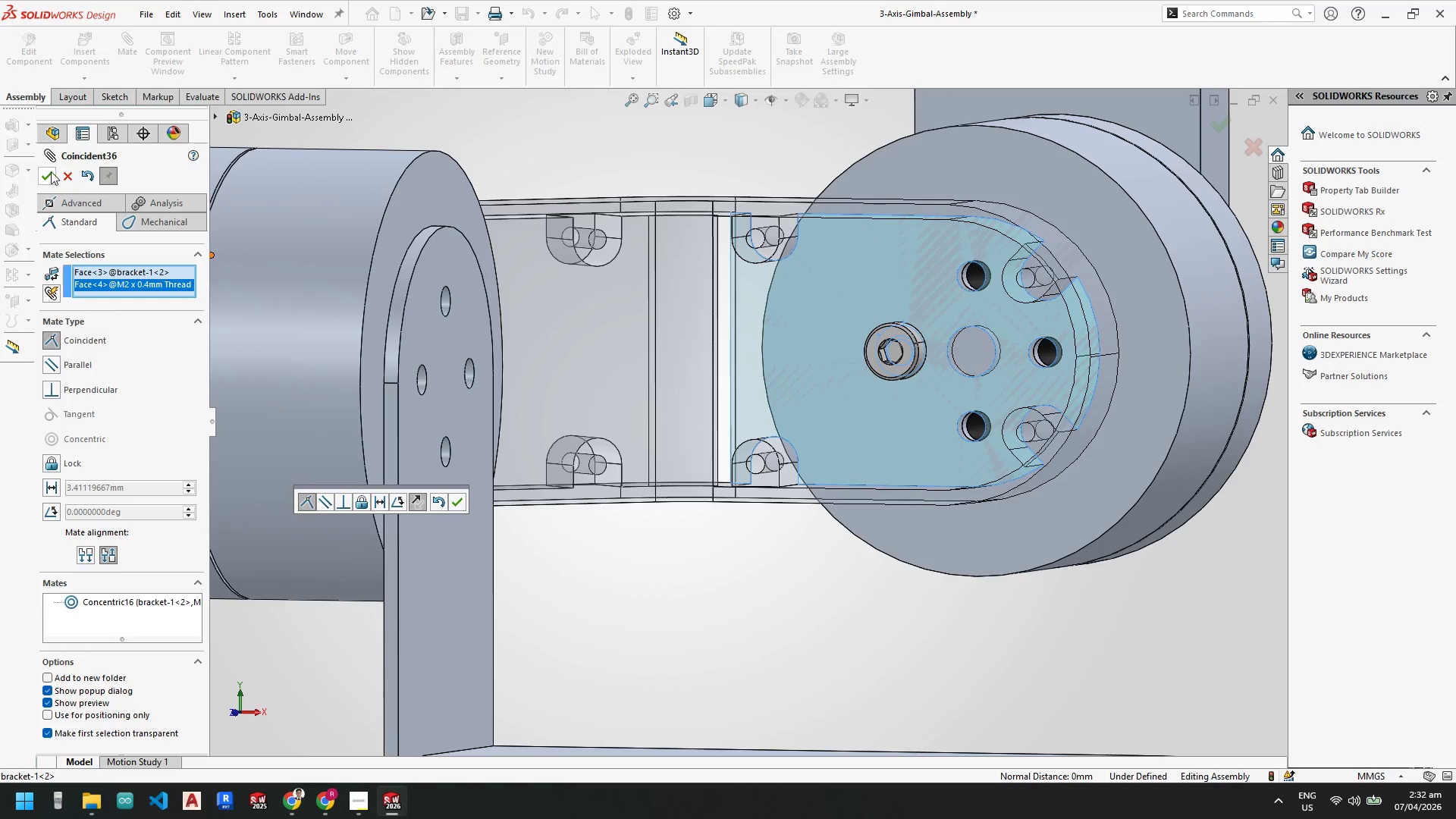 
scroll: coordinate [880, 331], scroll_direction: down, amount: 2.0
 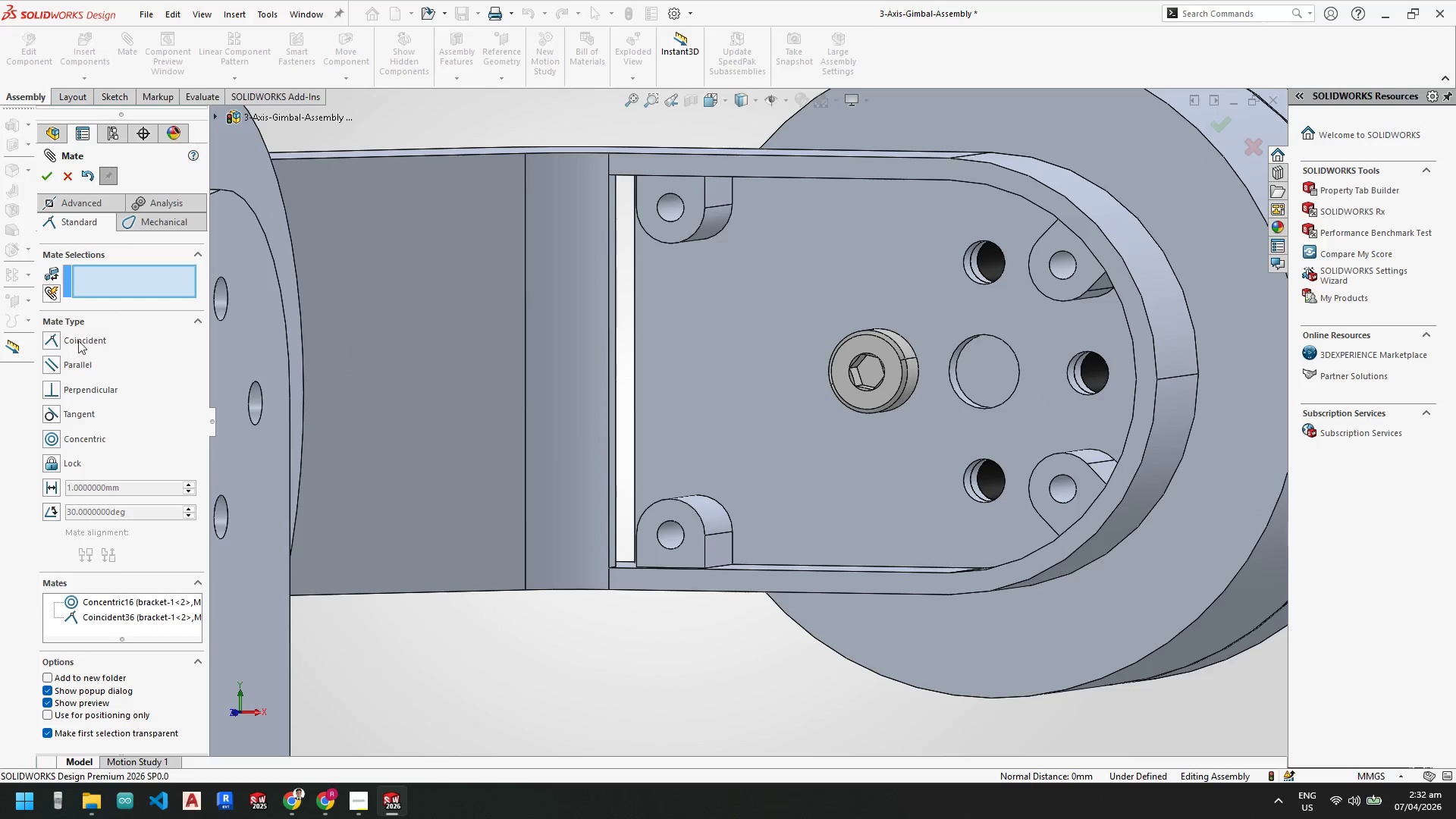 
left_click([47, 171])
 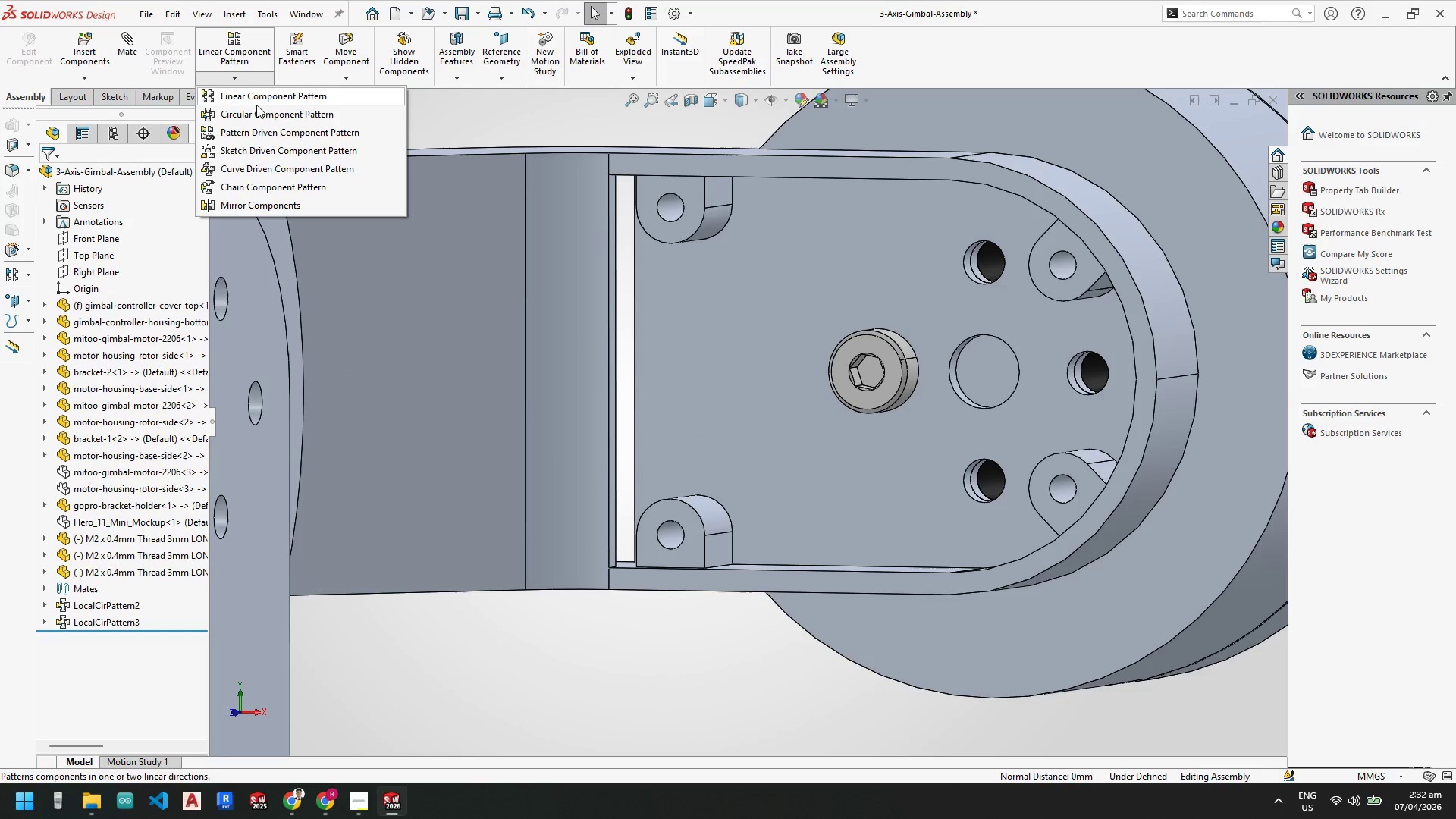 
left_click([261, 115])
 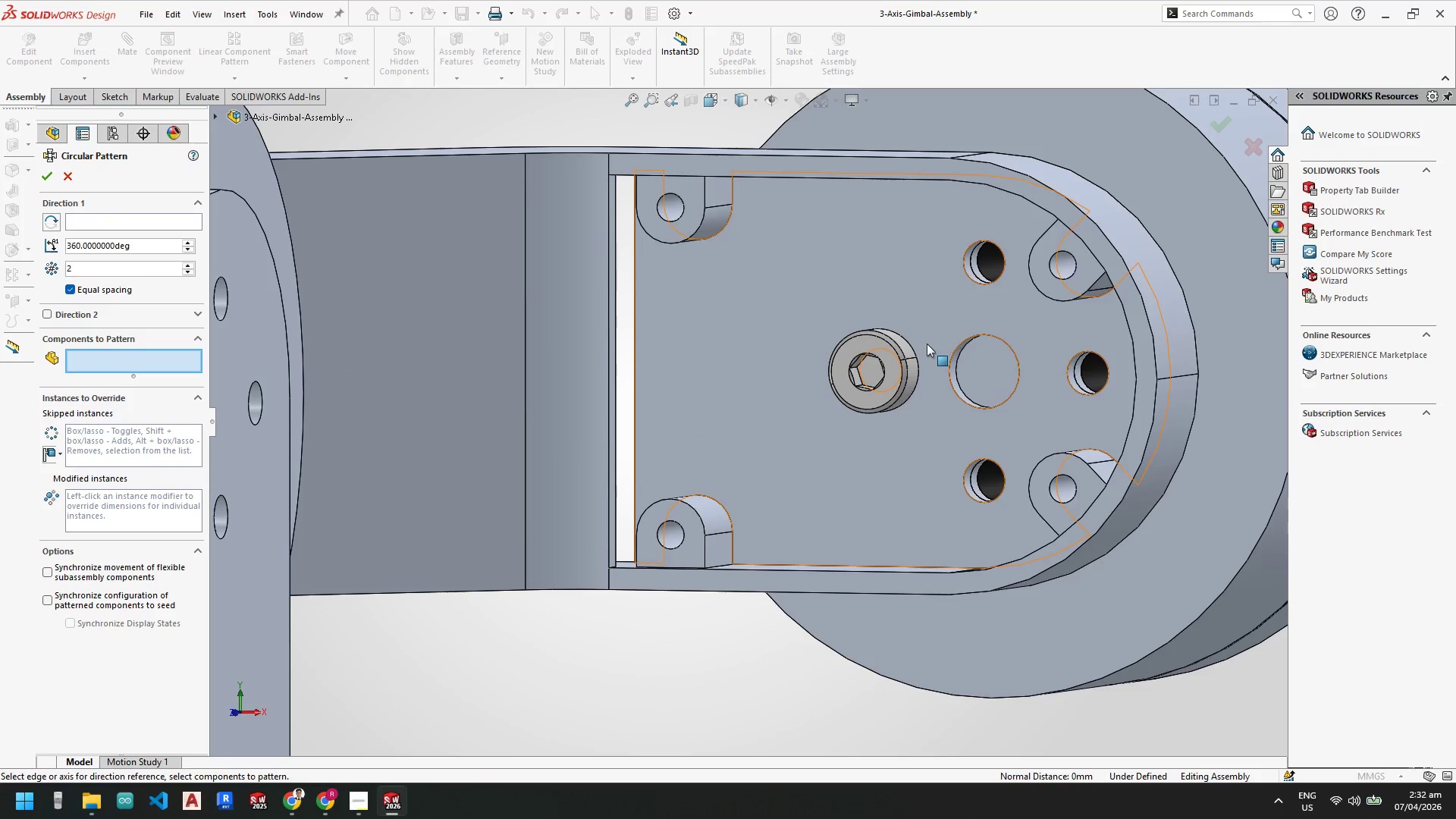 
left_click([907, 345])
 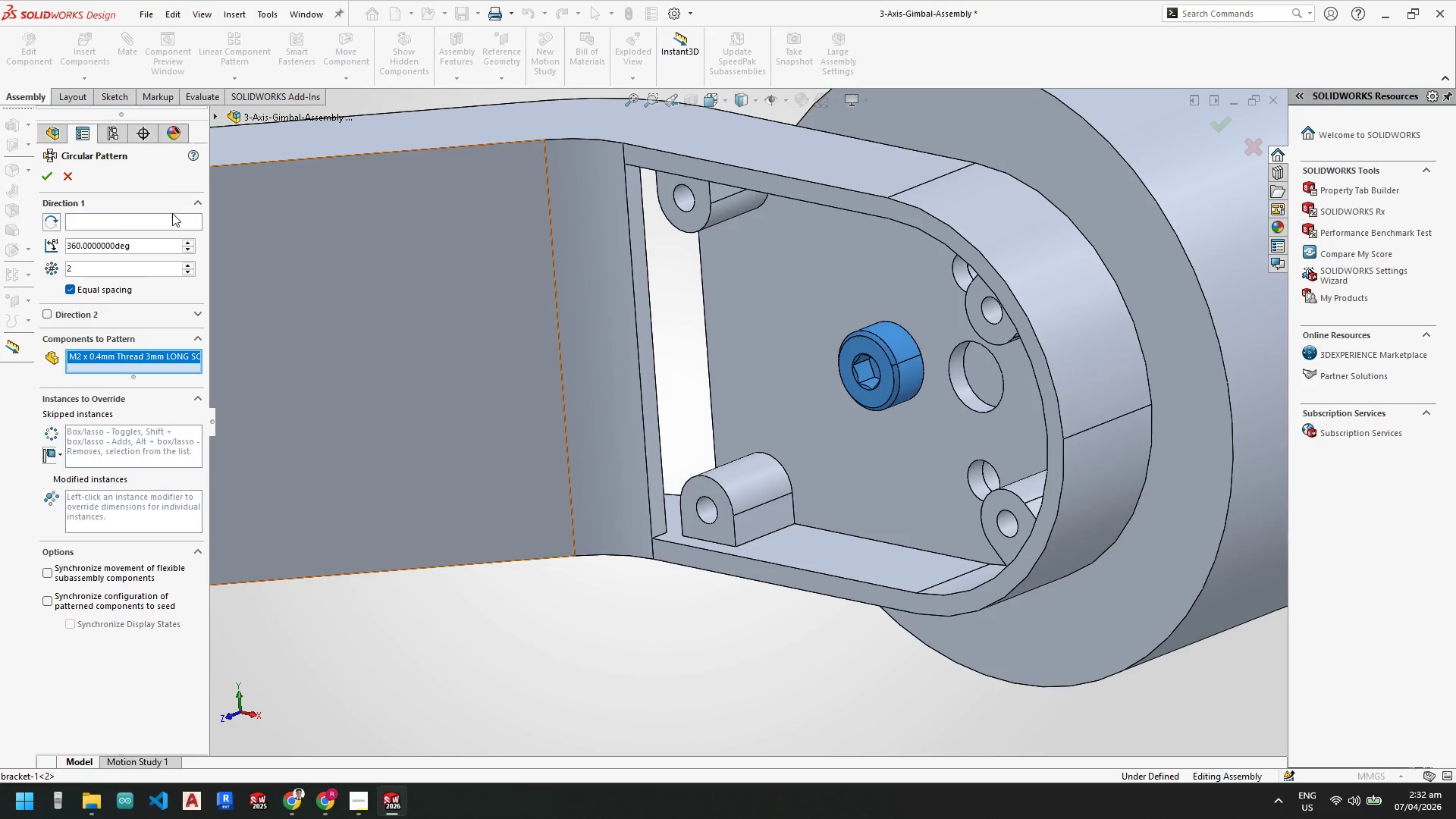 
double_click([176, 219])
 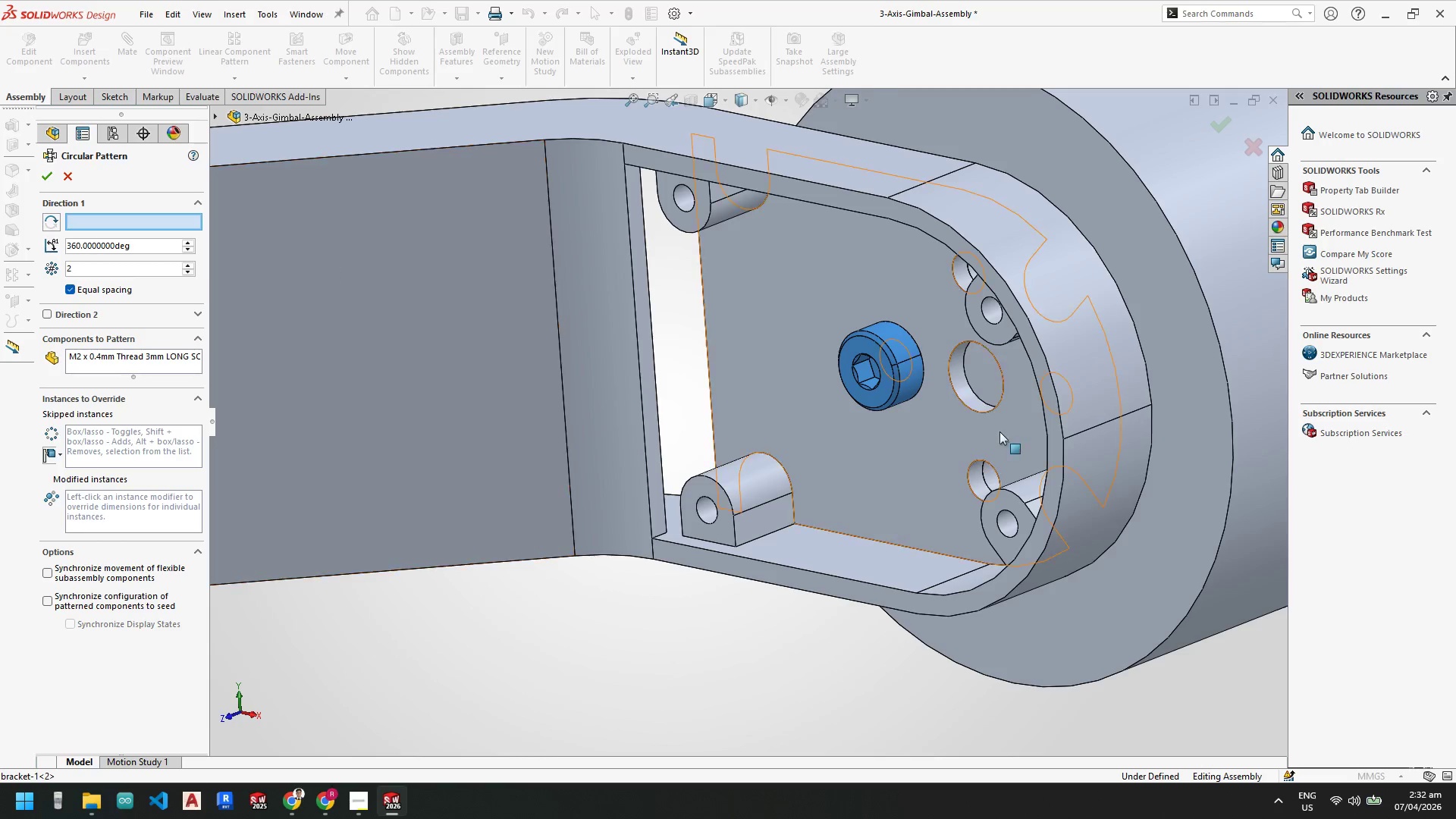 
scroll: coordinate [996, 426], scroll_direction: down, amount: 2.0
 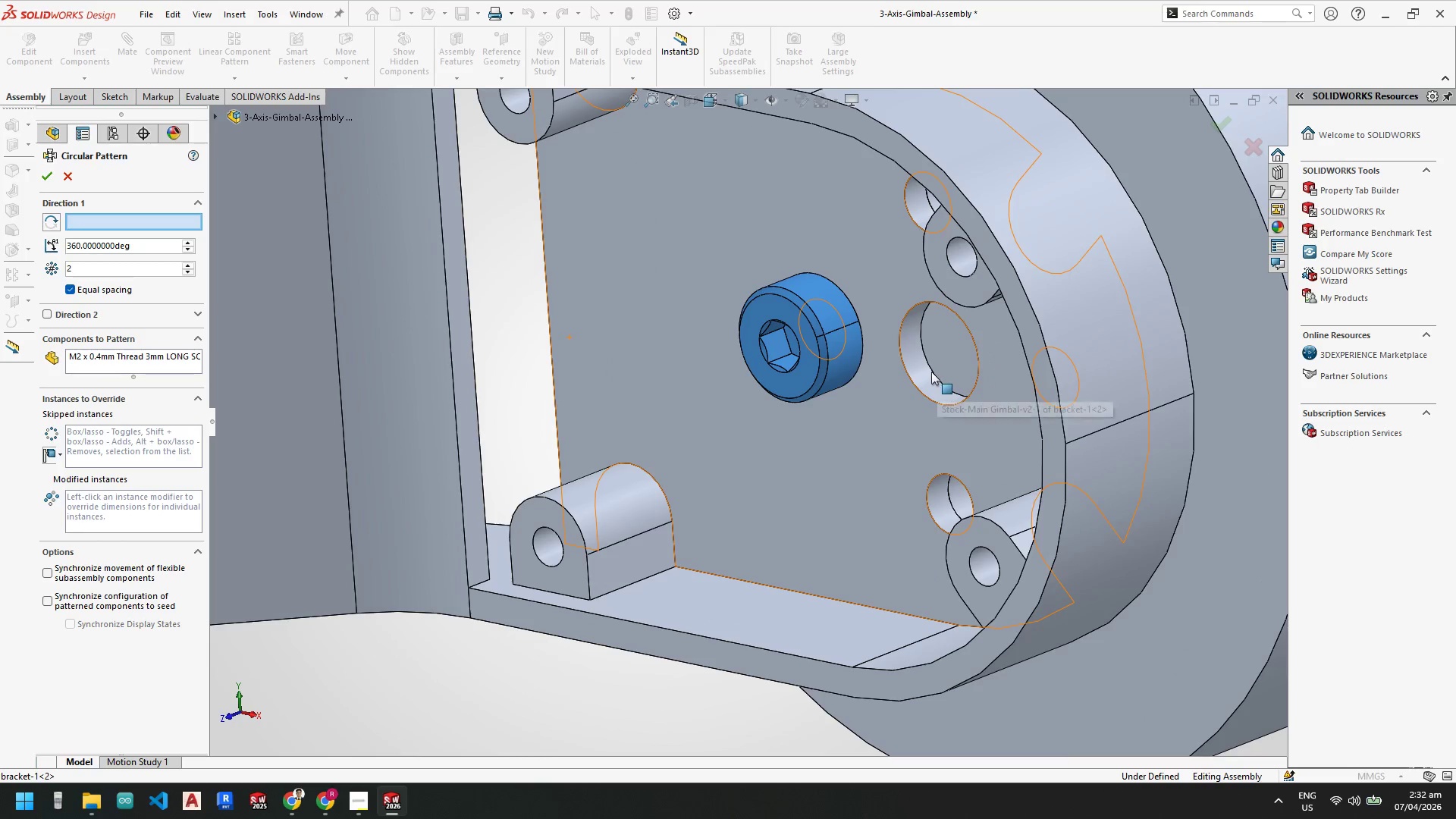 
left_click([927, 373])
 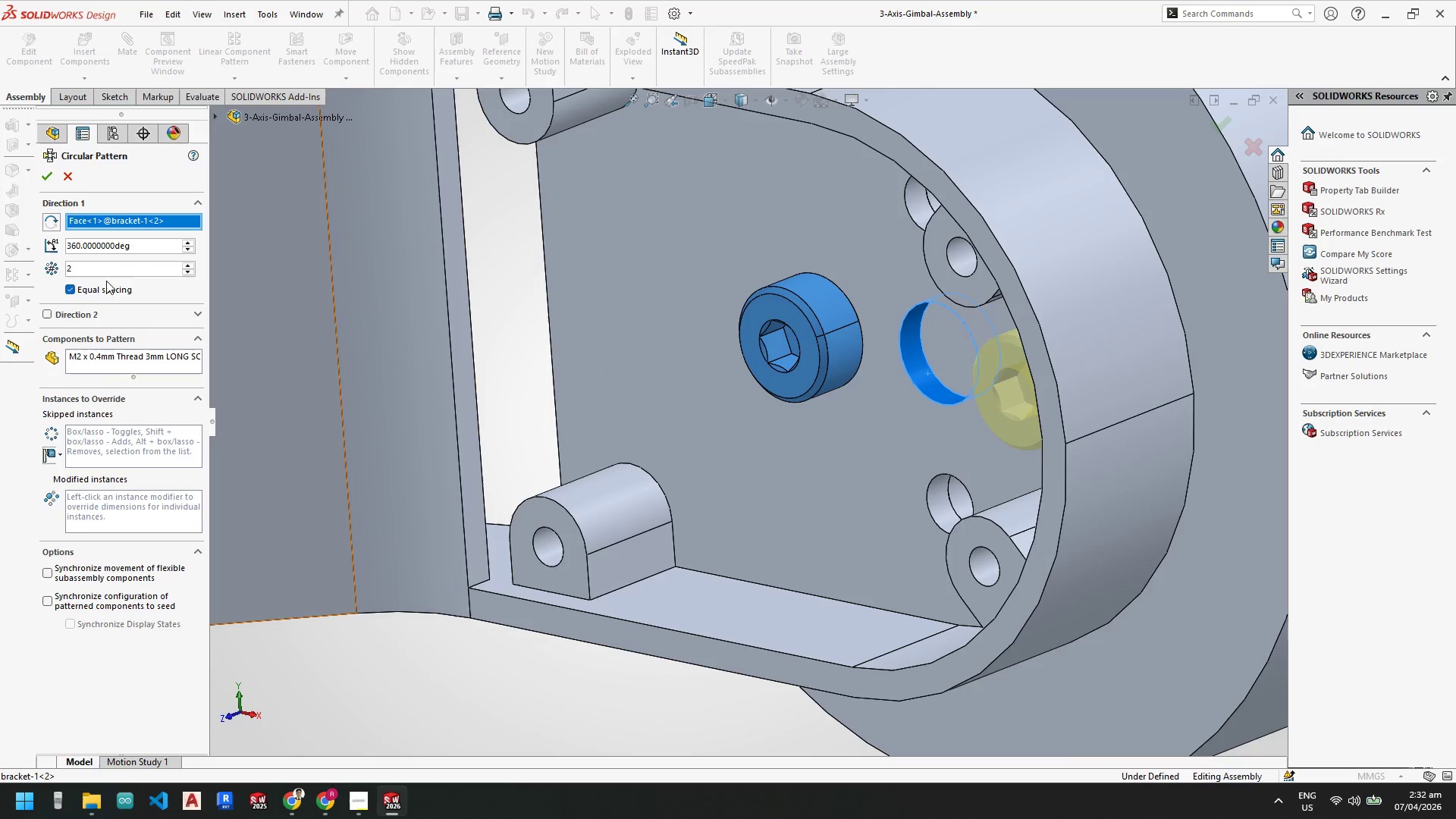 
left_click_drag(start_coordinate=[108, 271], to_coordinate=[0, 262])
 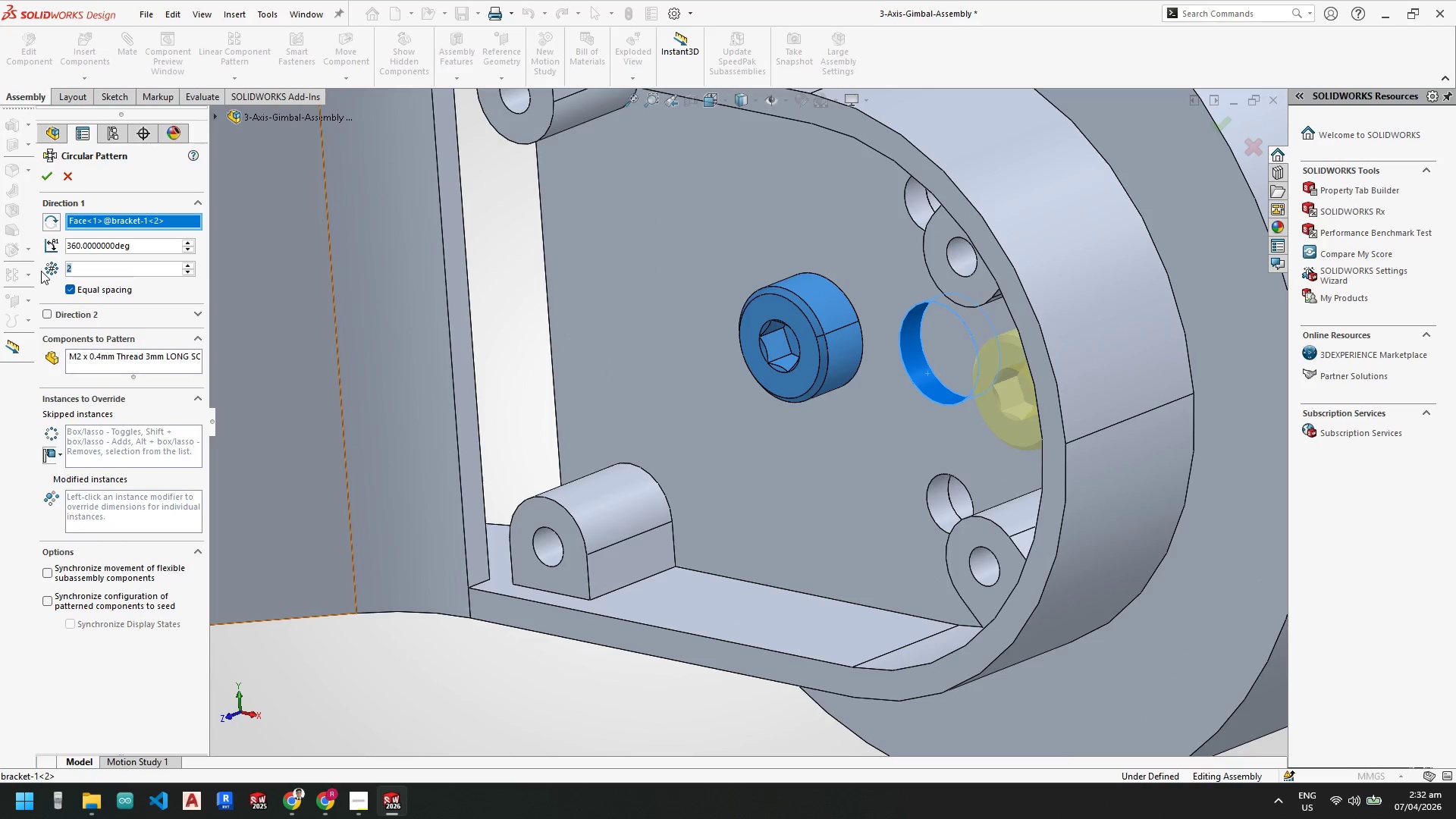 
key(Numpad4)
 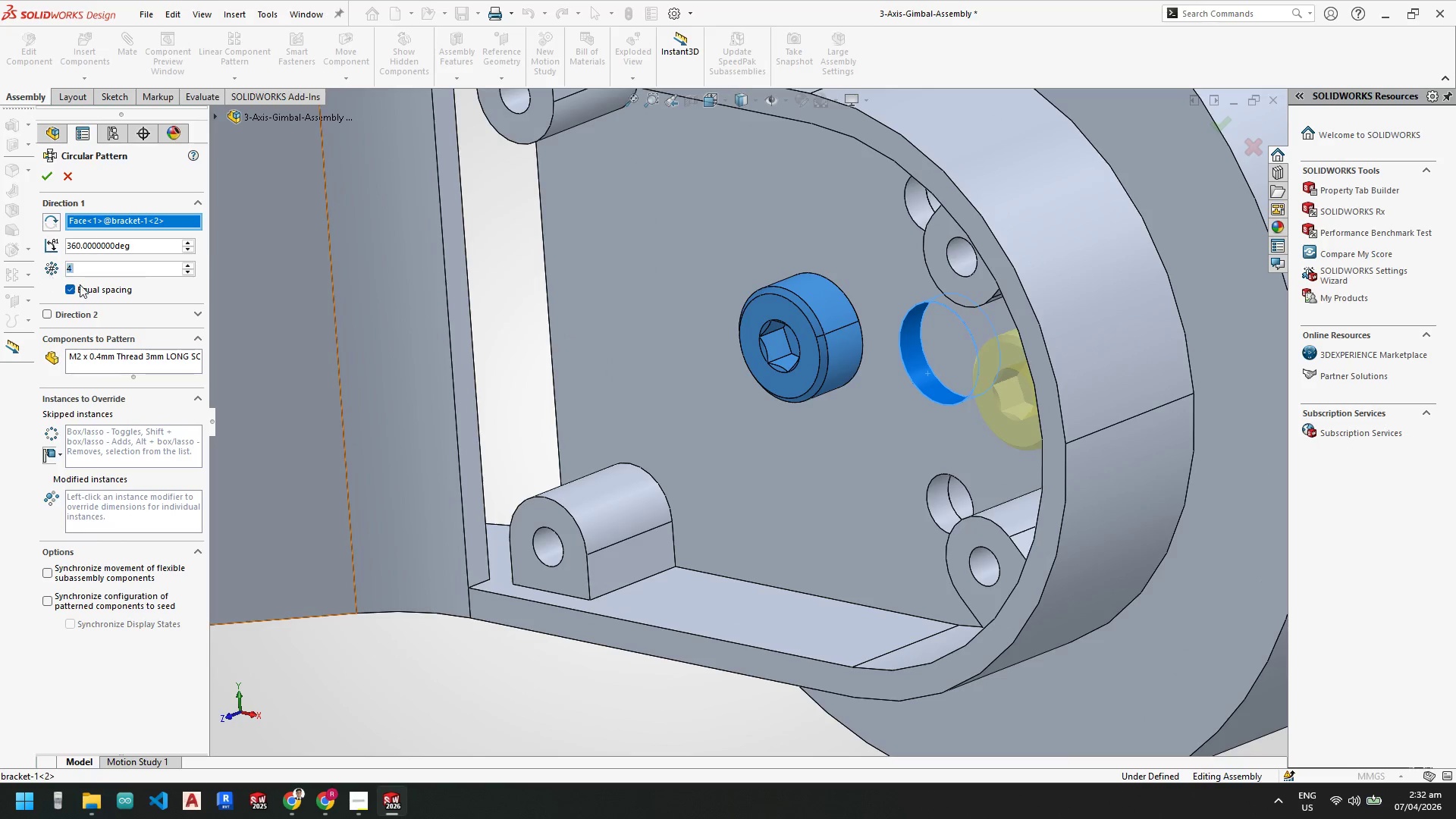 
key(Enter)
 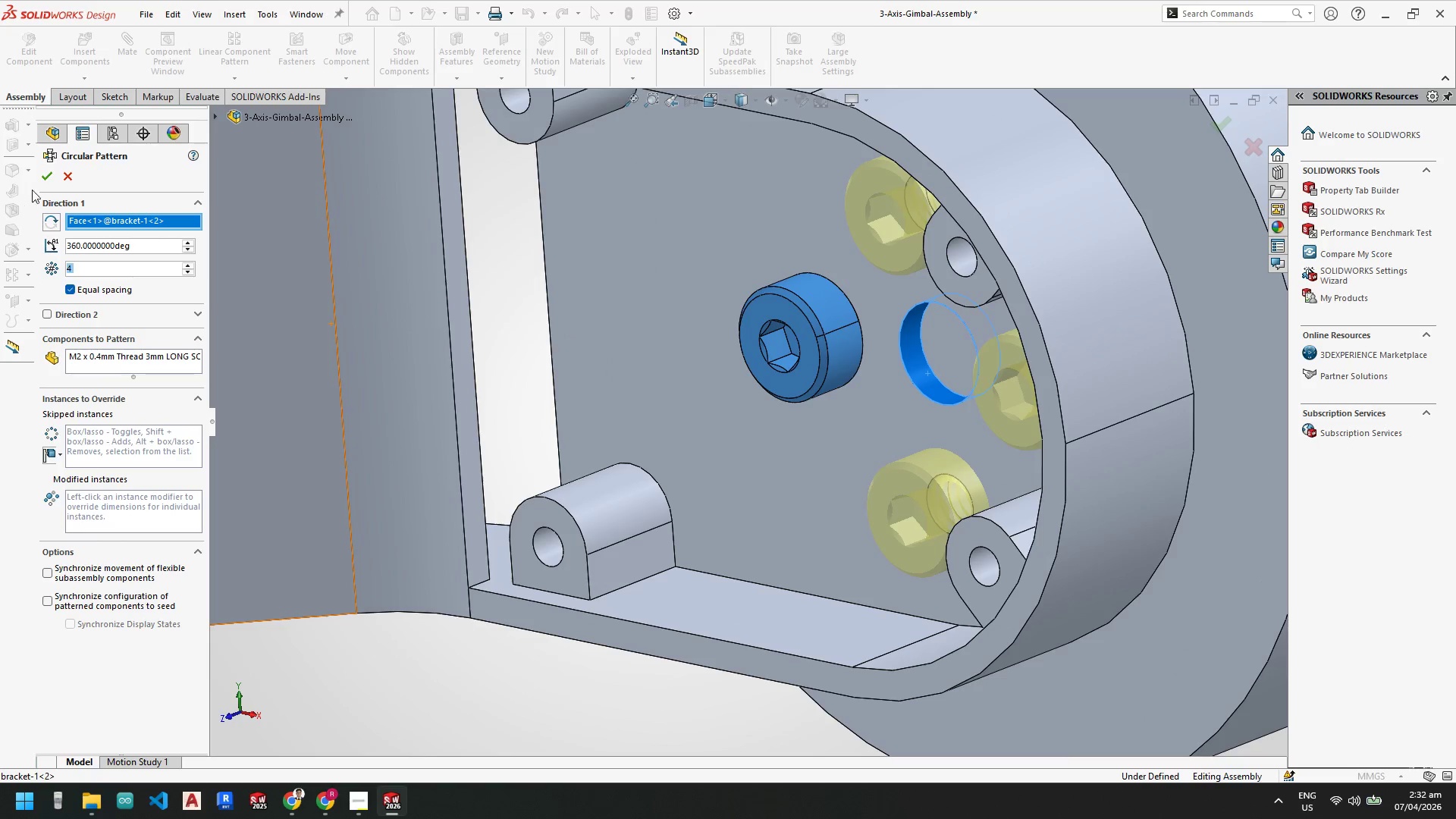 
left_click([46, 180])
 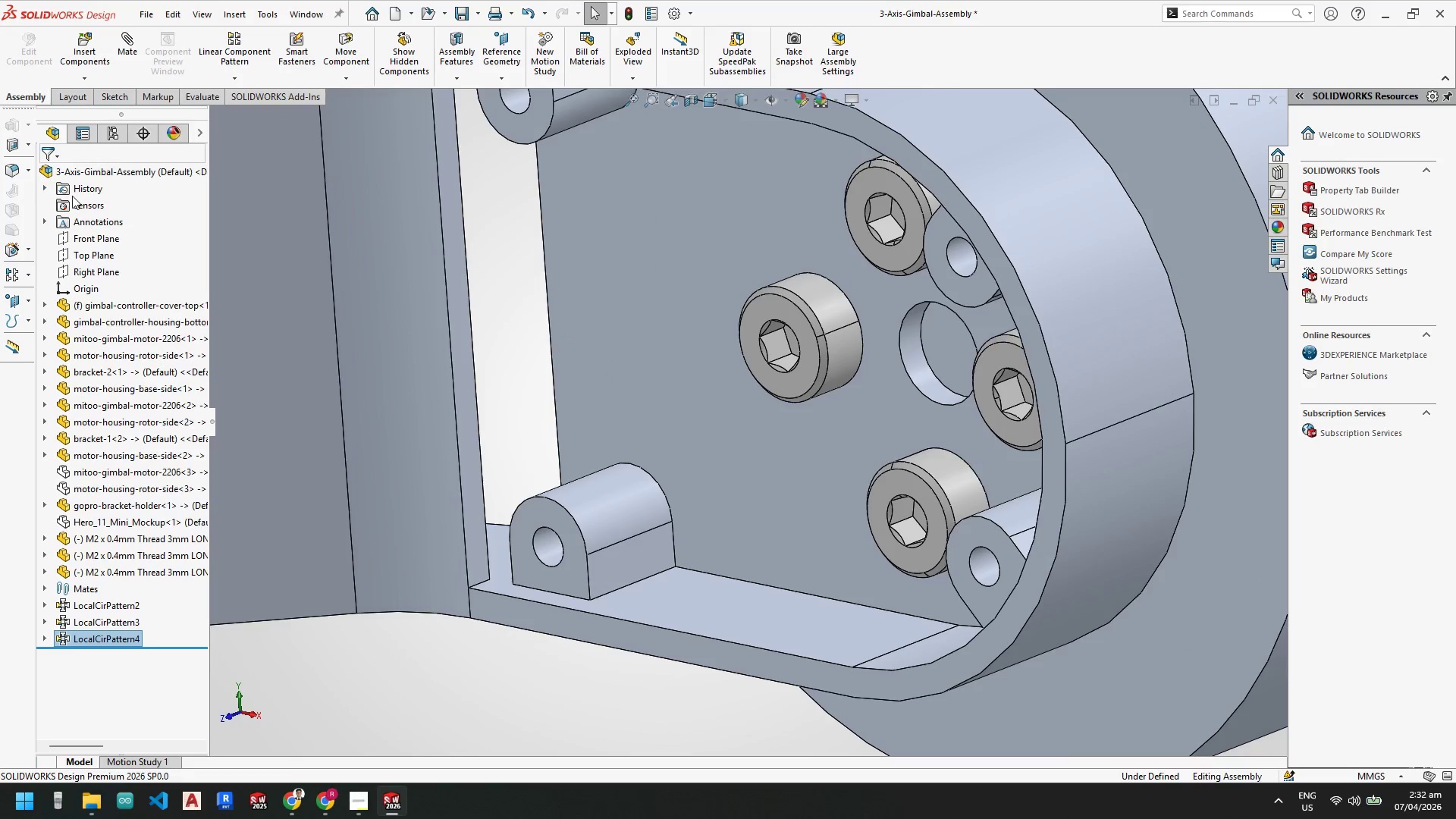 
scroll: coordinate [651, 488], scroll_direction: up, amount: 7.0
 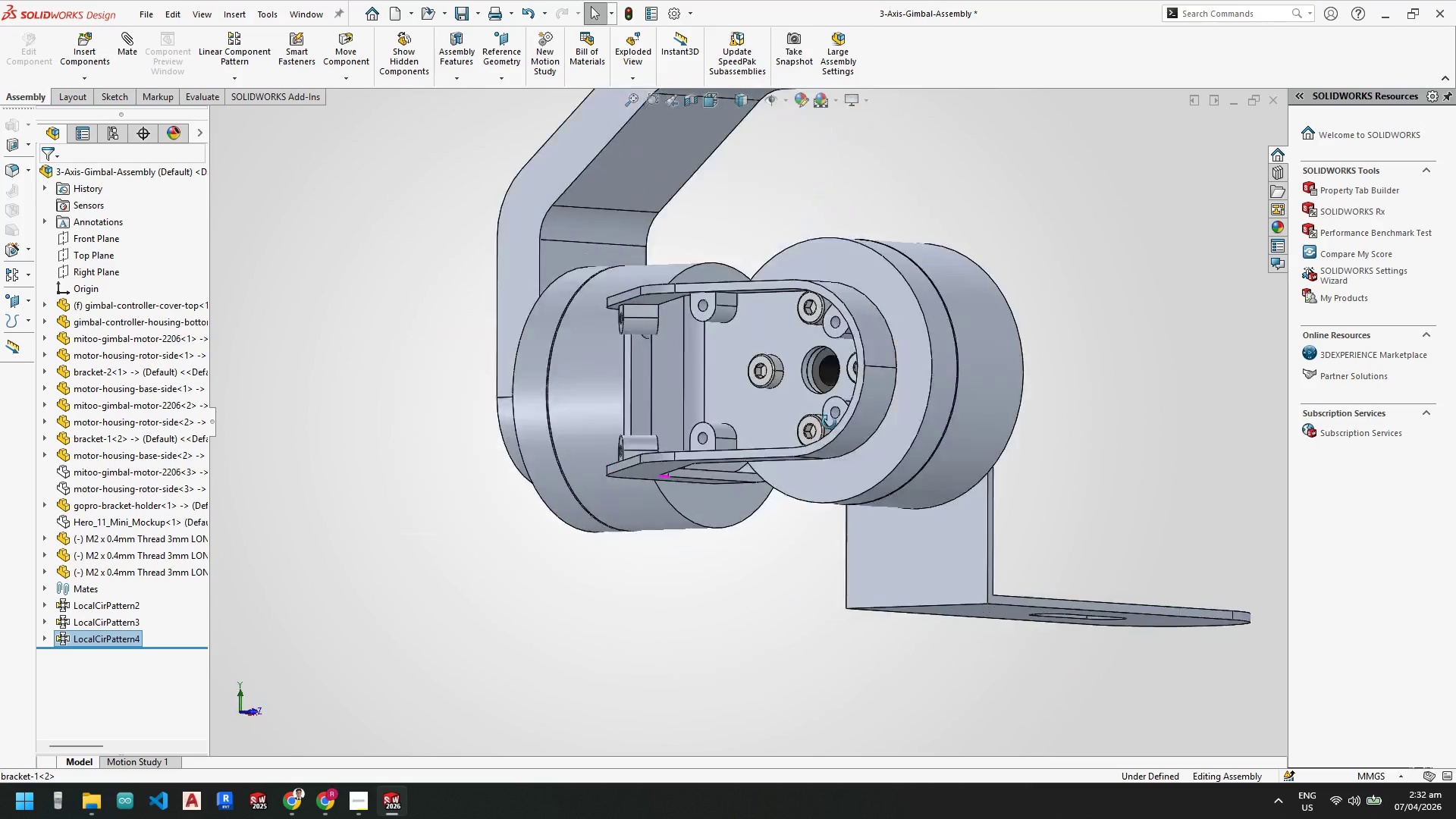 
scroll: coordinate [735, 311], scroll_direction: none, amount: 0.0
 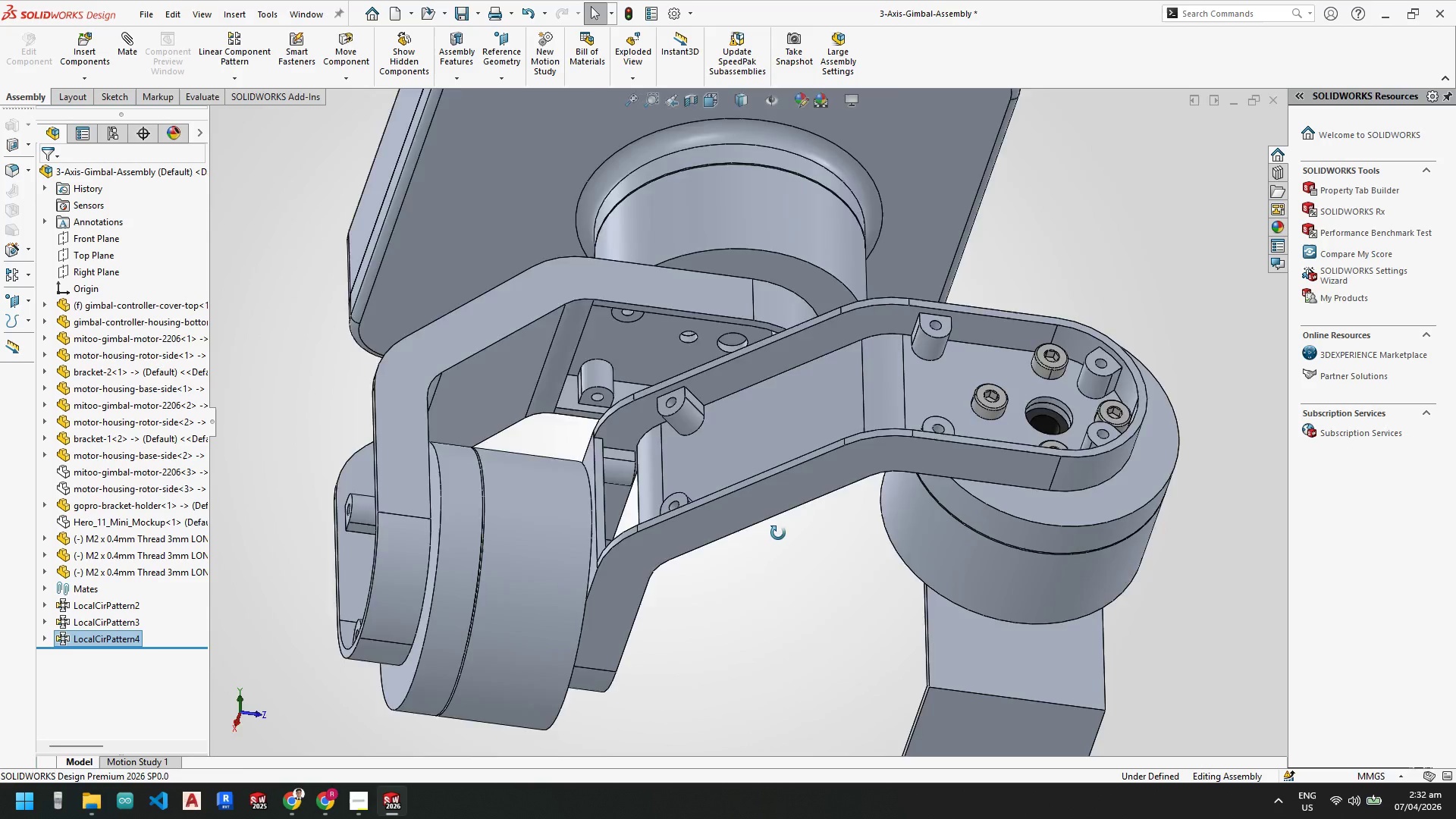 
scroll: coordinate [794, 632], scroll_direction: up, amount: 1.0
 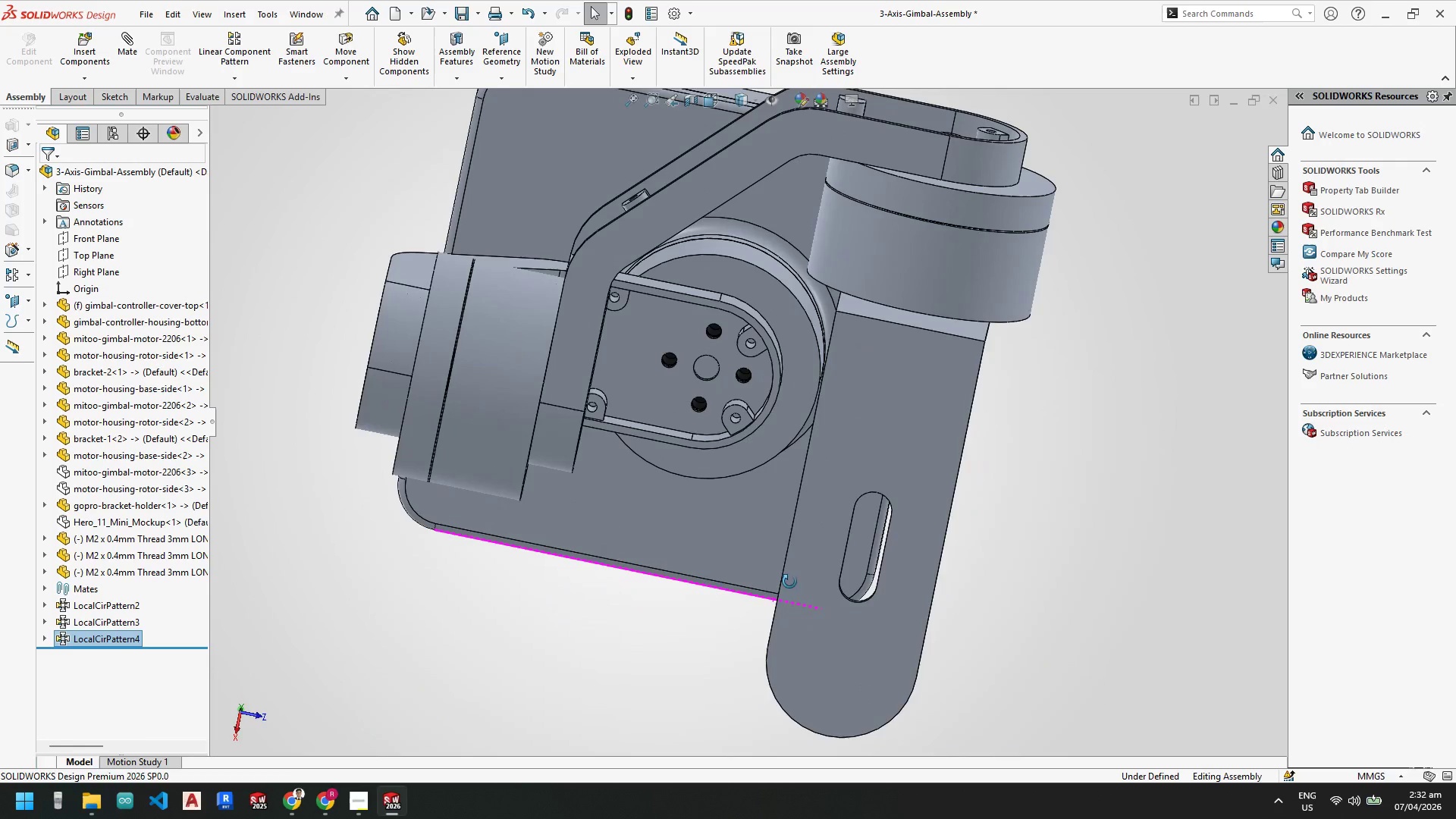 
key(Control+V)
 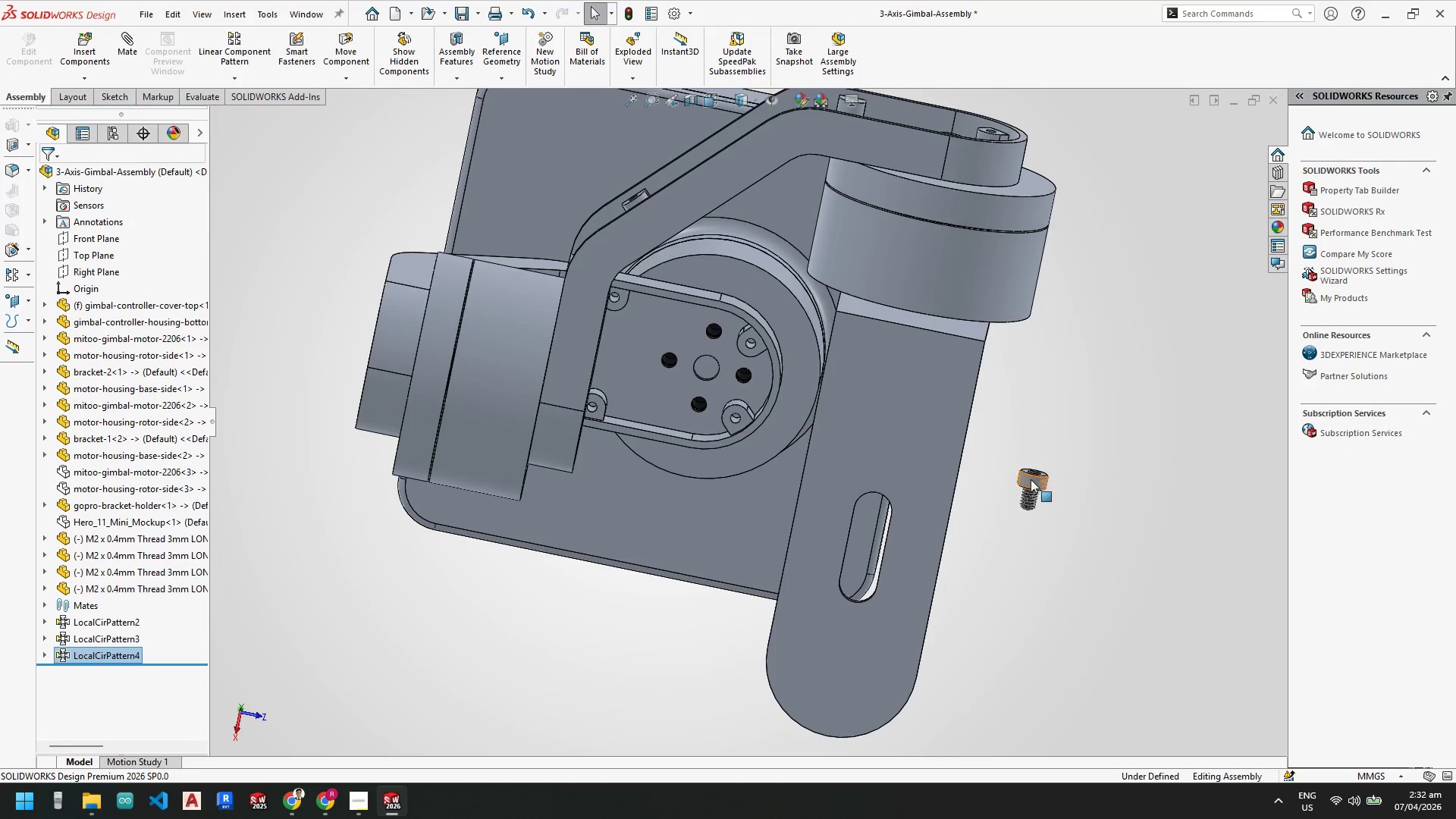 
scroll: coordinate [1028, 477], scroll_direction: down, amount: 4.0
 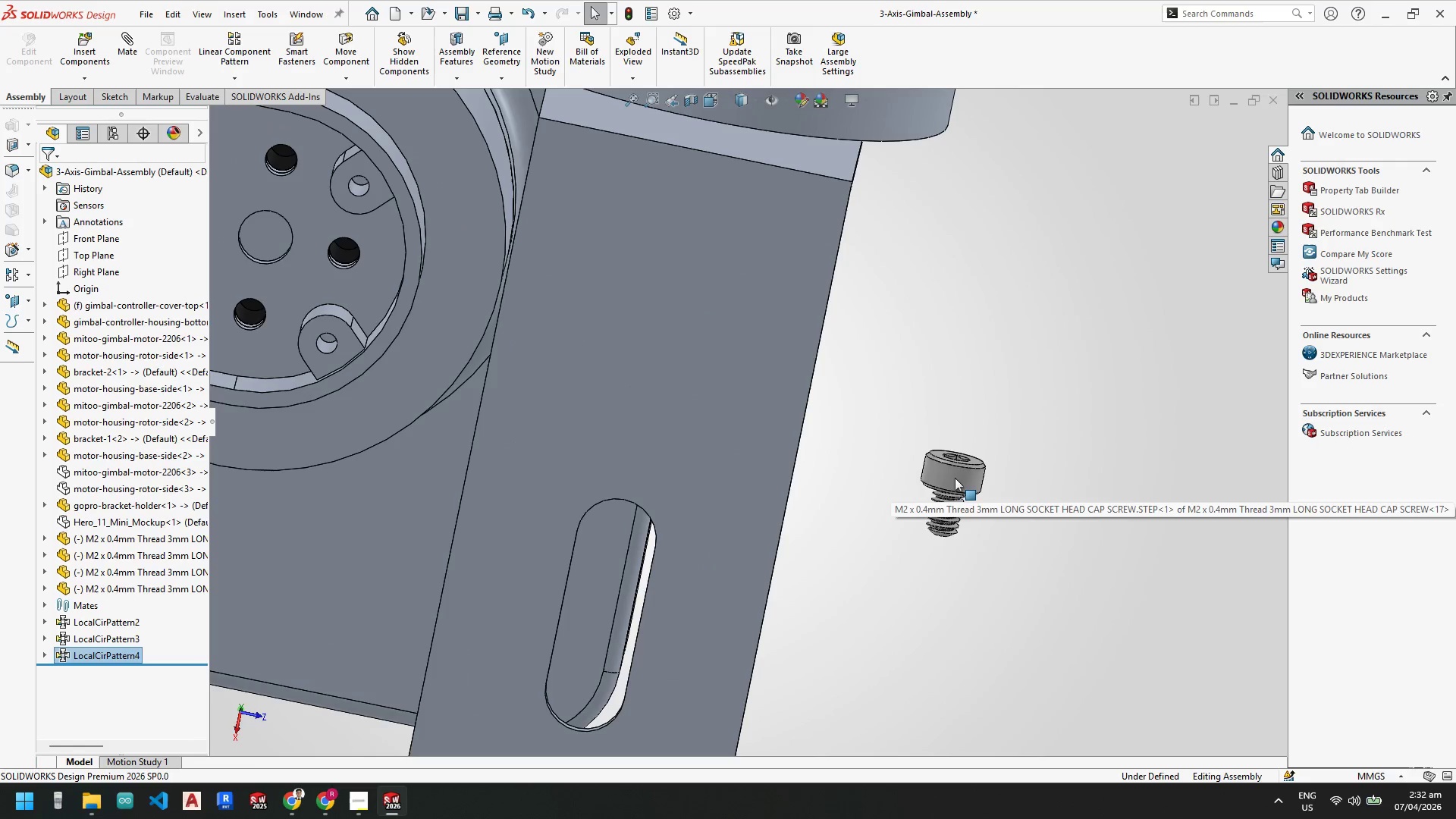 
left_click([955, 478])
 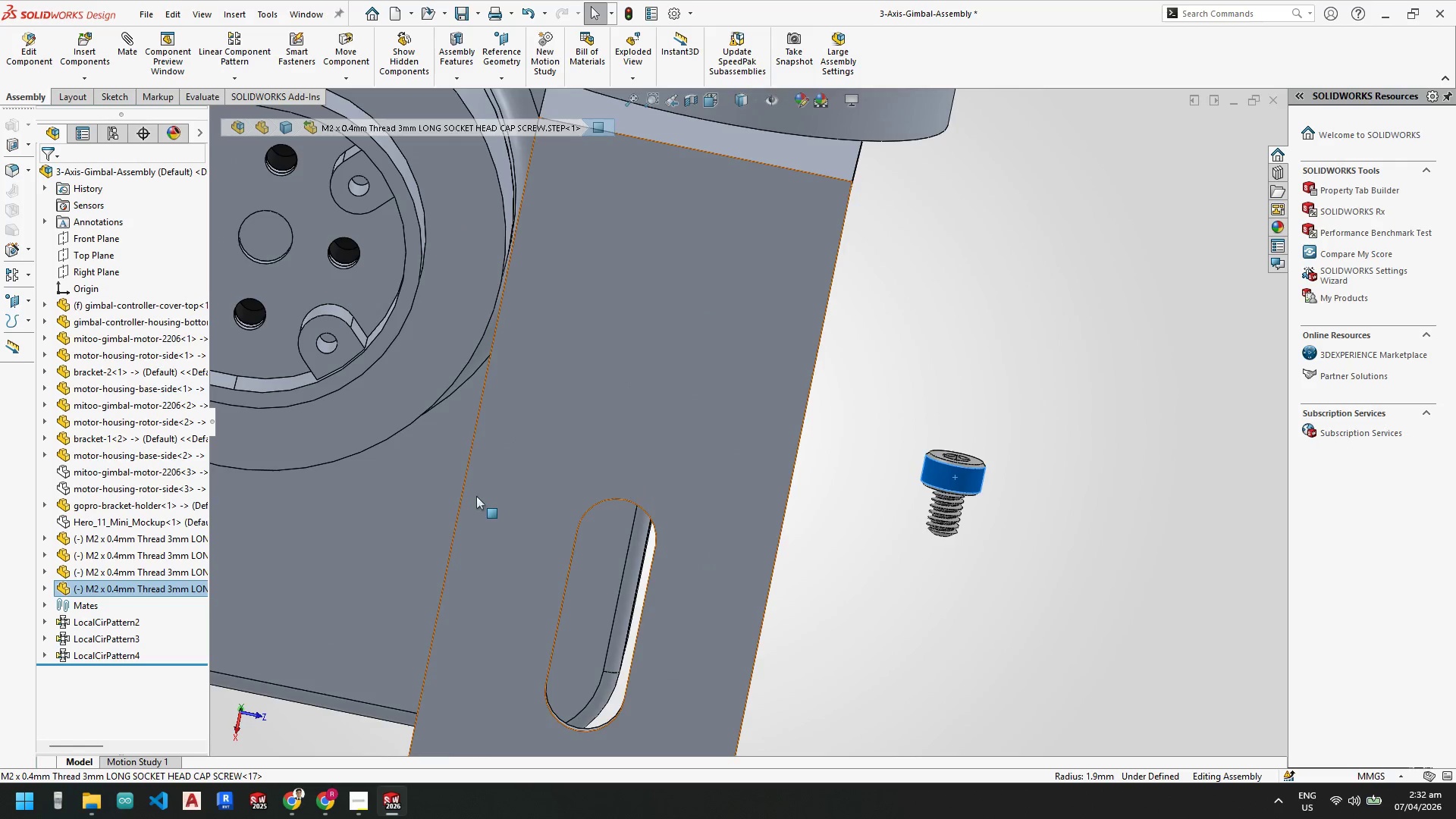 
scroll: coordinate [679, 422], scroll_direction: down, amount: 4.0
 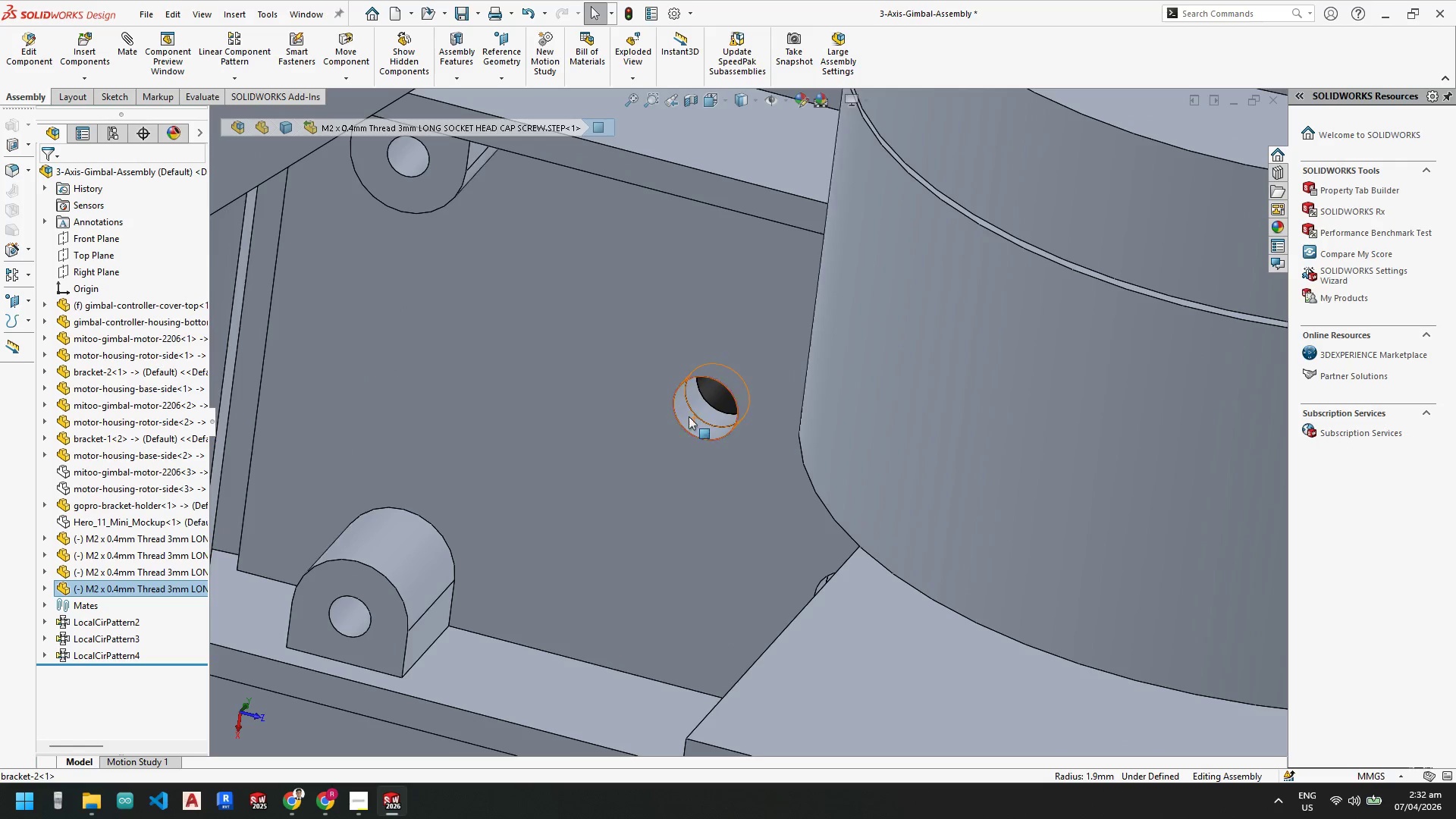 
hold_key(key=ControlLeft, duration=0.42)
left_click([689, 416])
 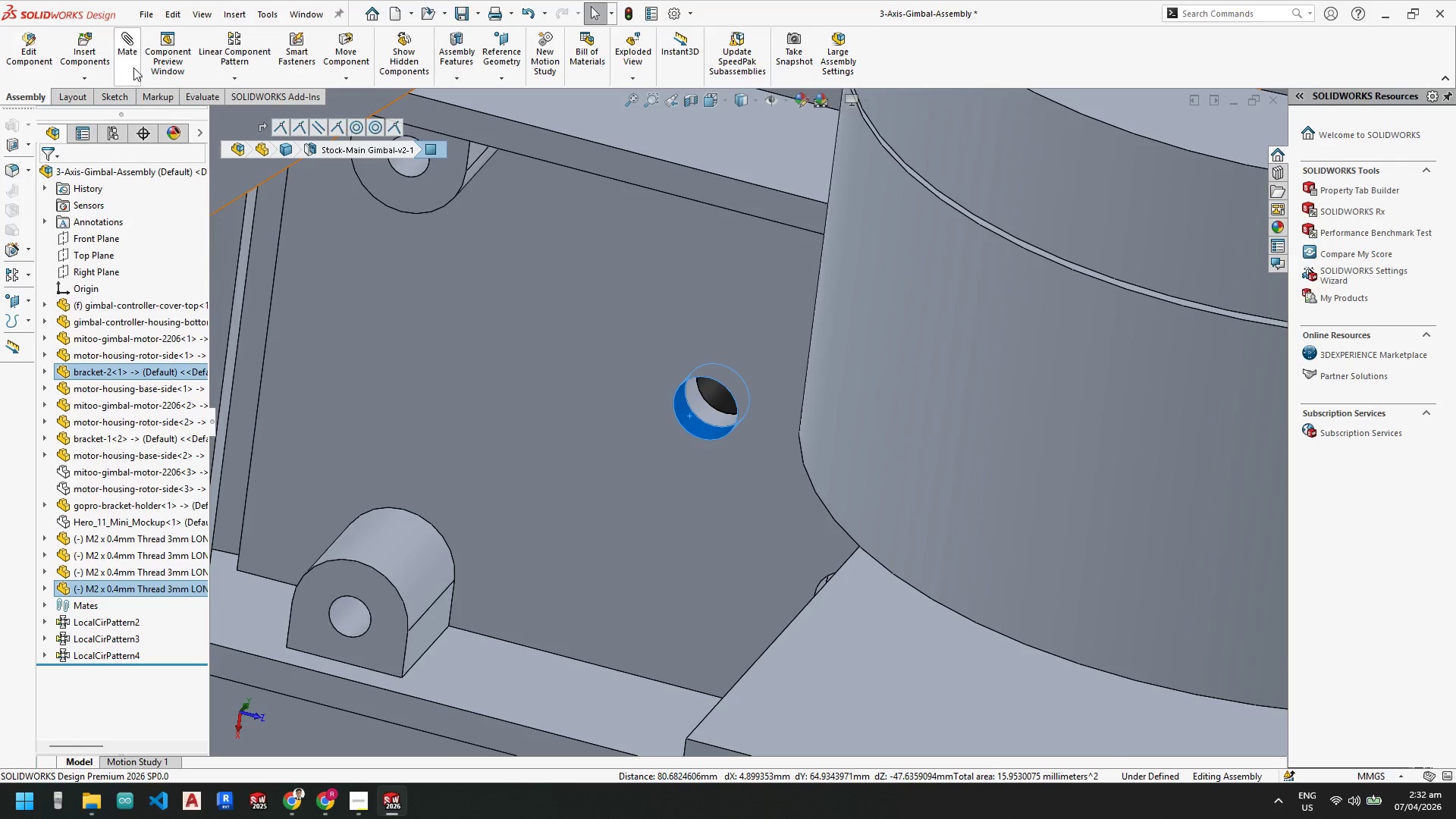 
left_click([132, 55])
 